 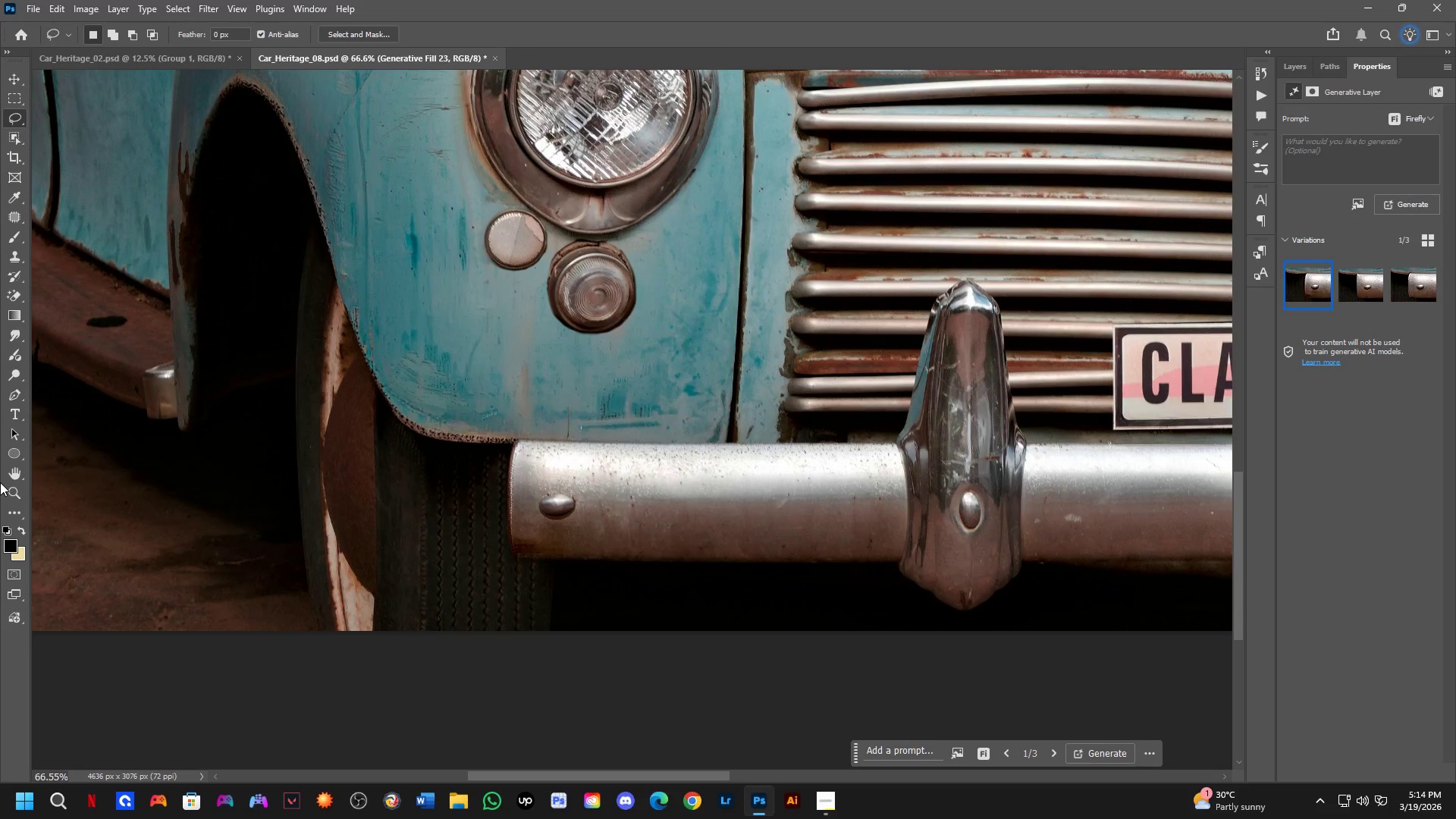 
left_click_drag(start_coordinate=[693, 485], to_coordinate=[419, 514])
 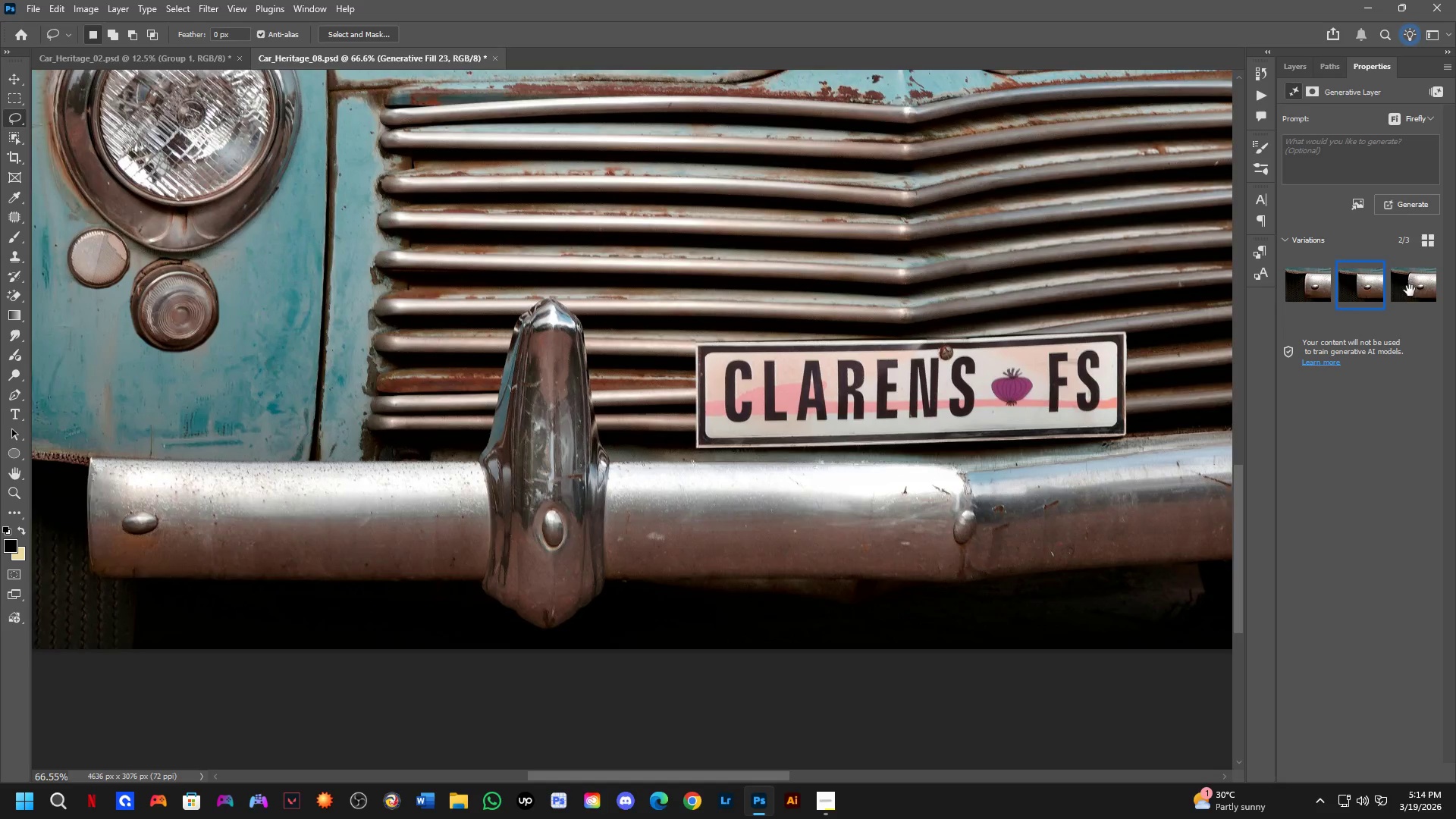 
left_click([1414, 295])
 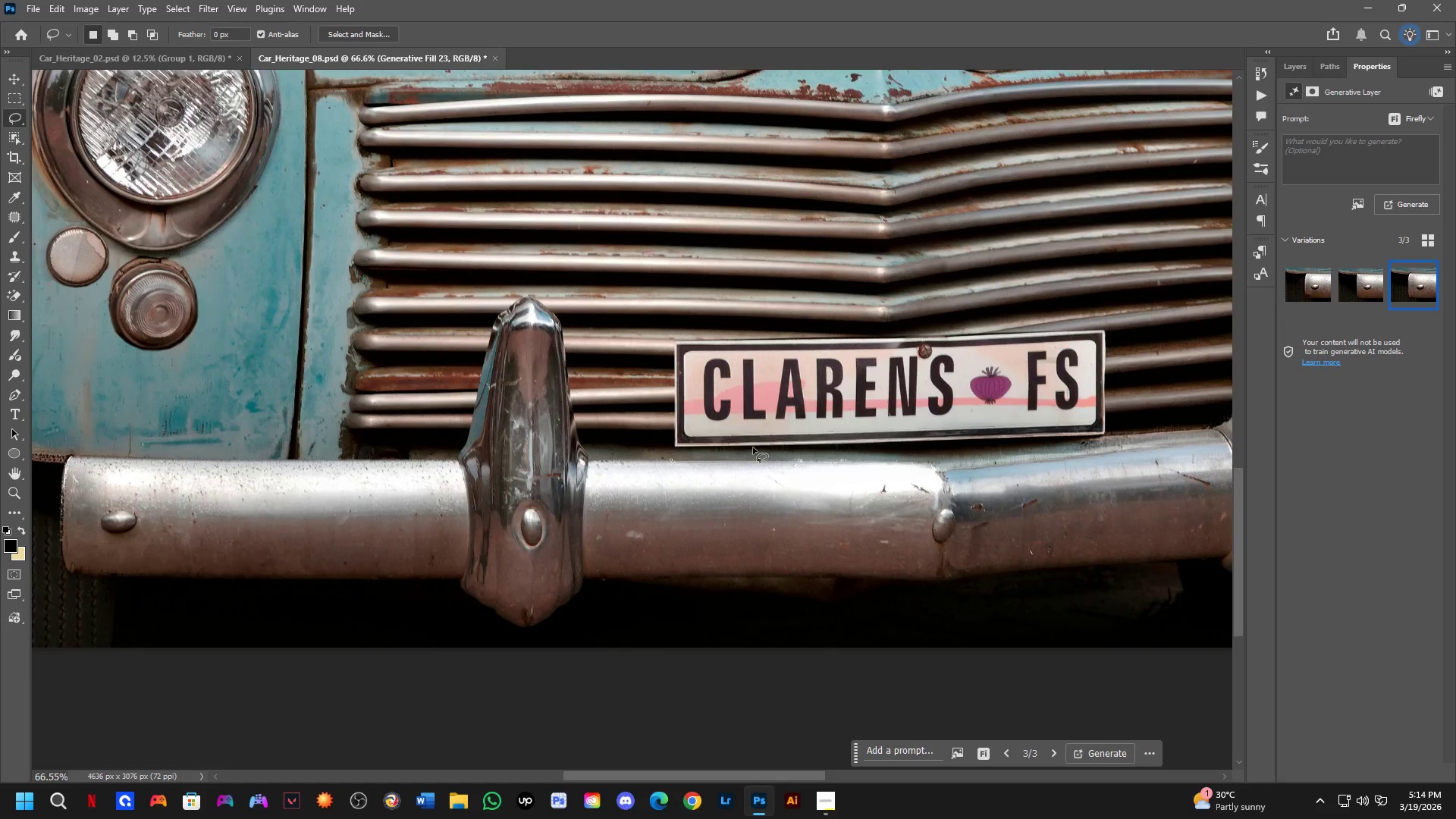 
hold_key(key=Space, duration=0.52)
 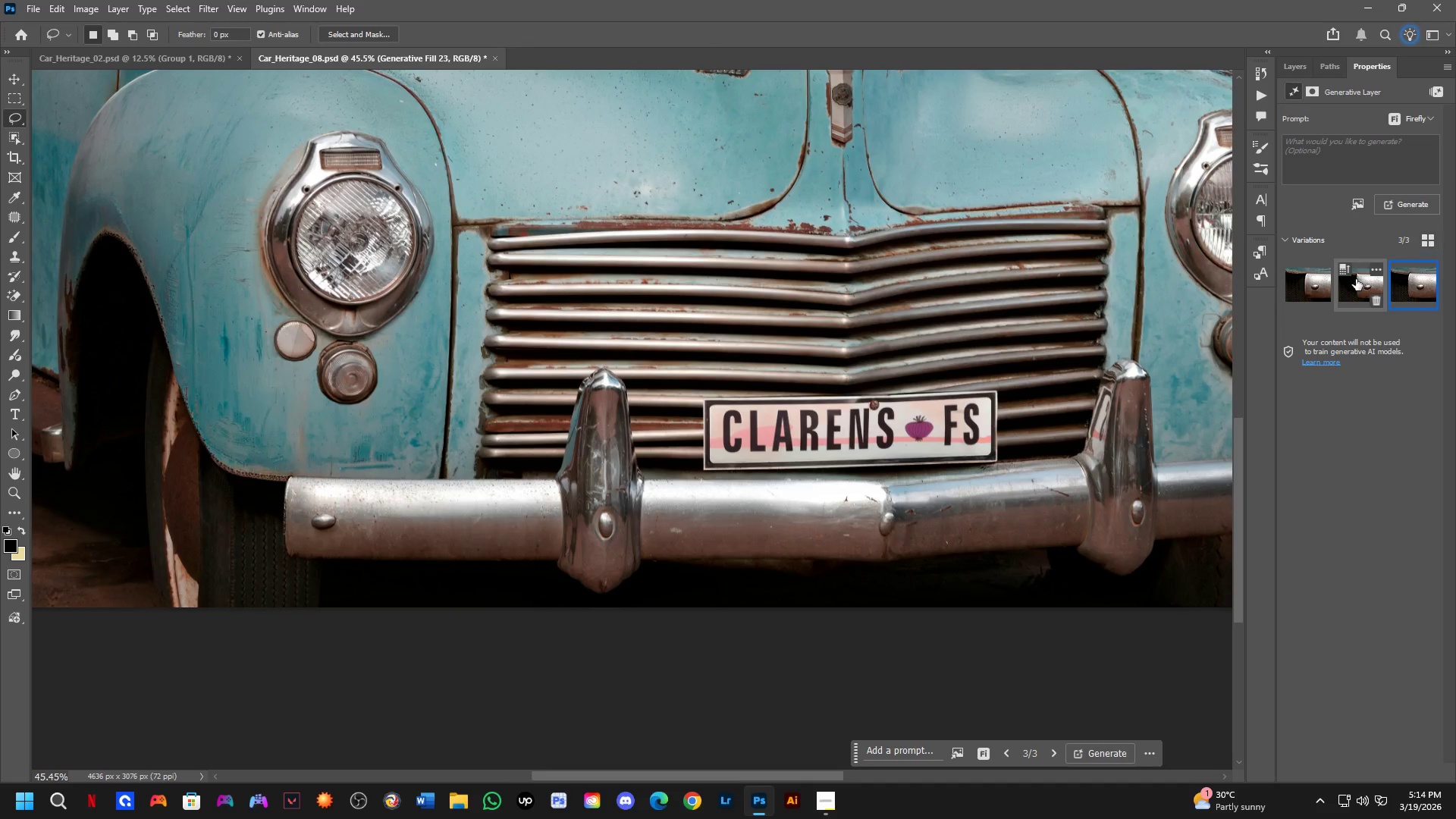 
left_click_drag(start_coordinate=[644, 409], to_coordinate=[680, 438])
 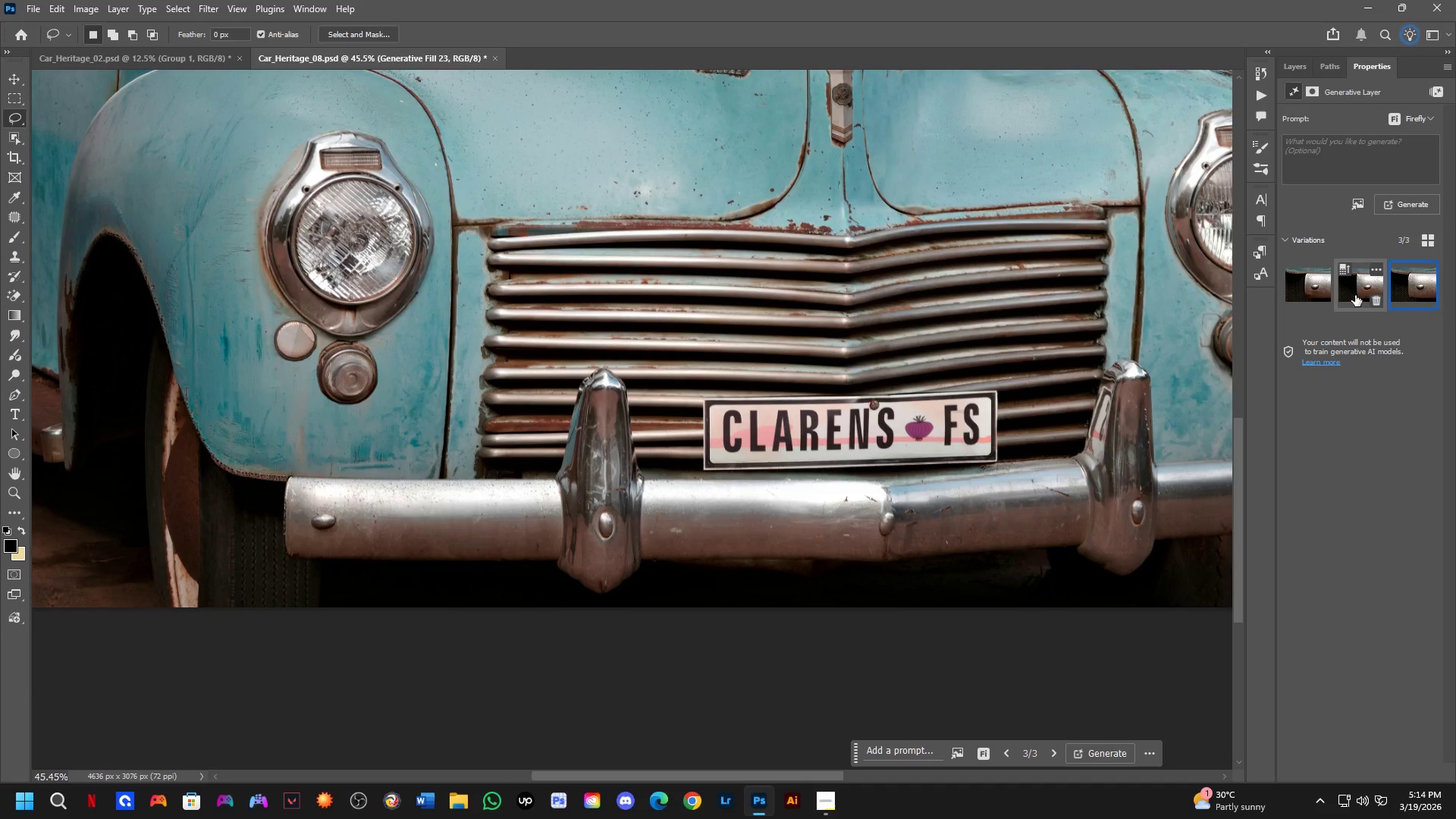 
scroll: coordinate [631, 415], scroll_direction: down, amount: 4.0
 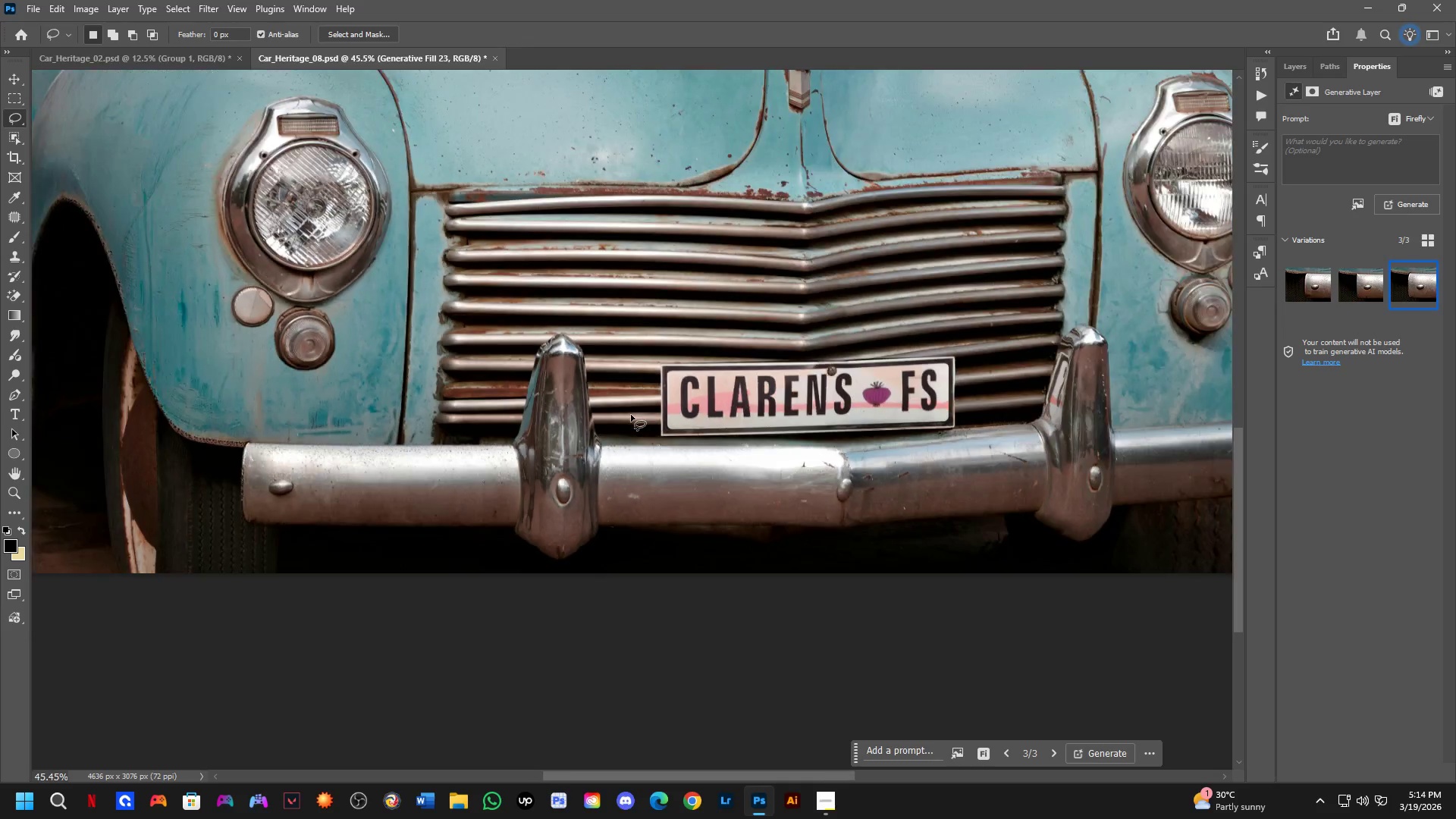 
double_click([1292, 302])
 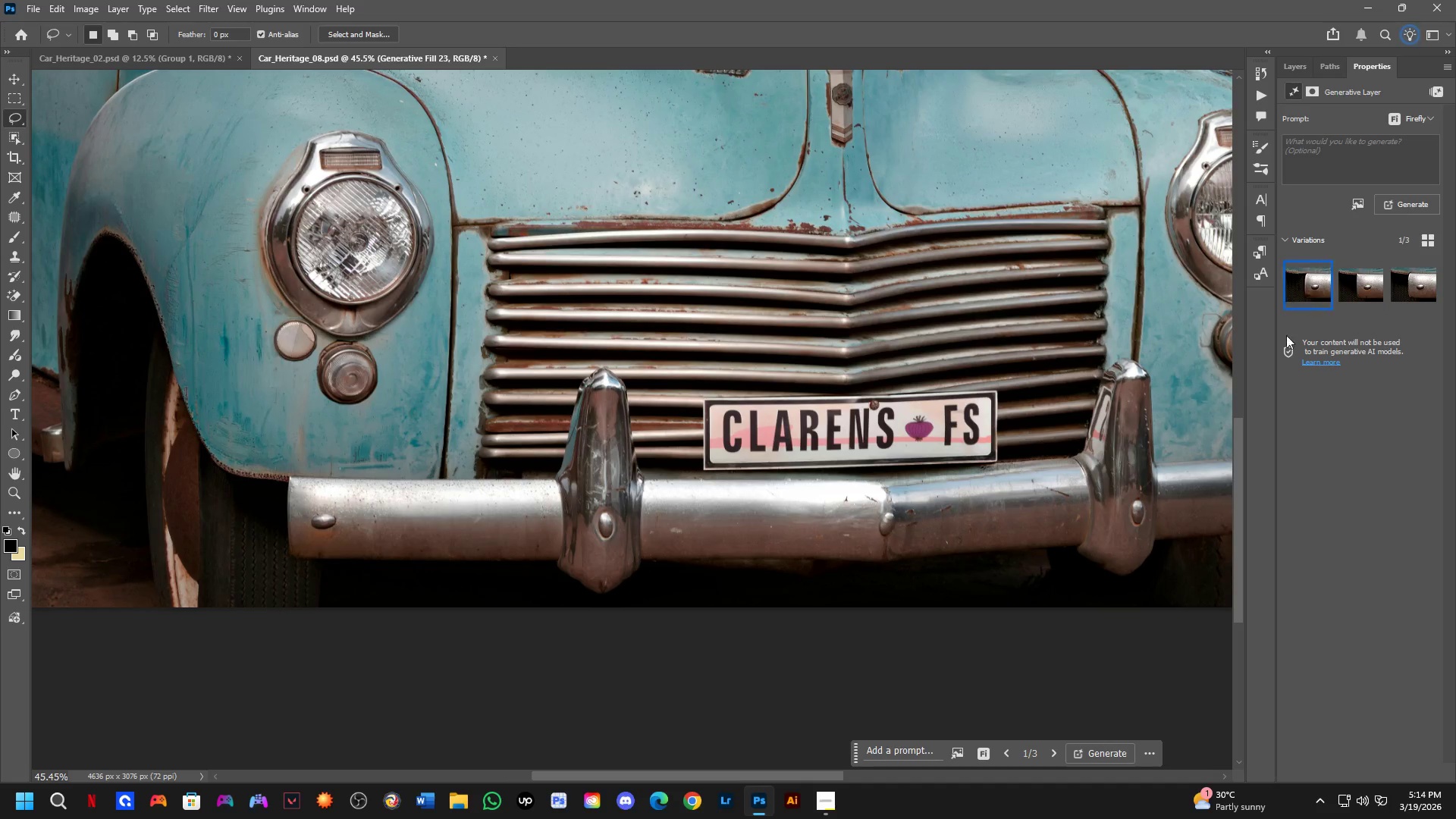 
key(Control+Z)
 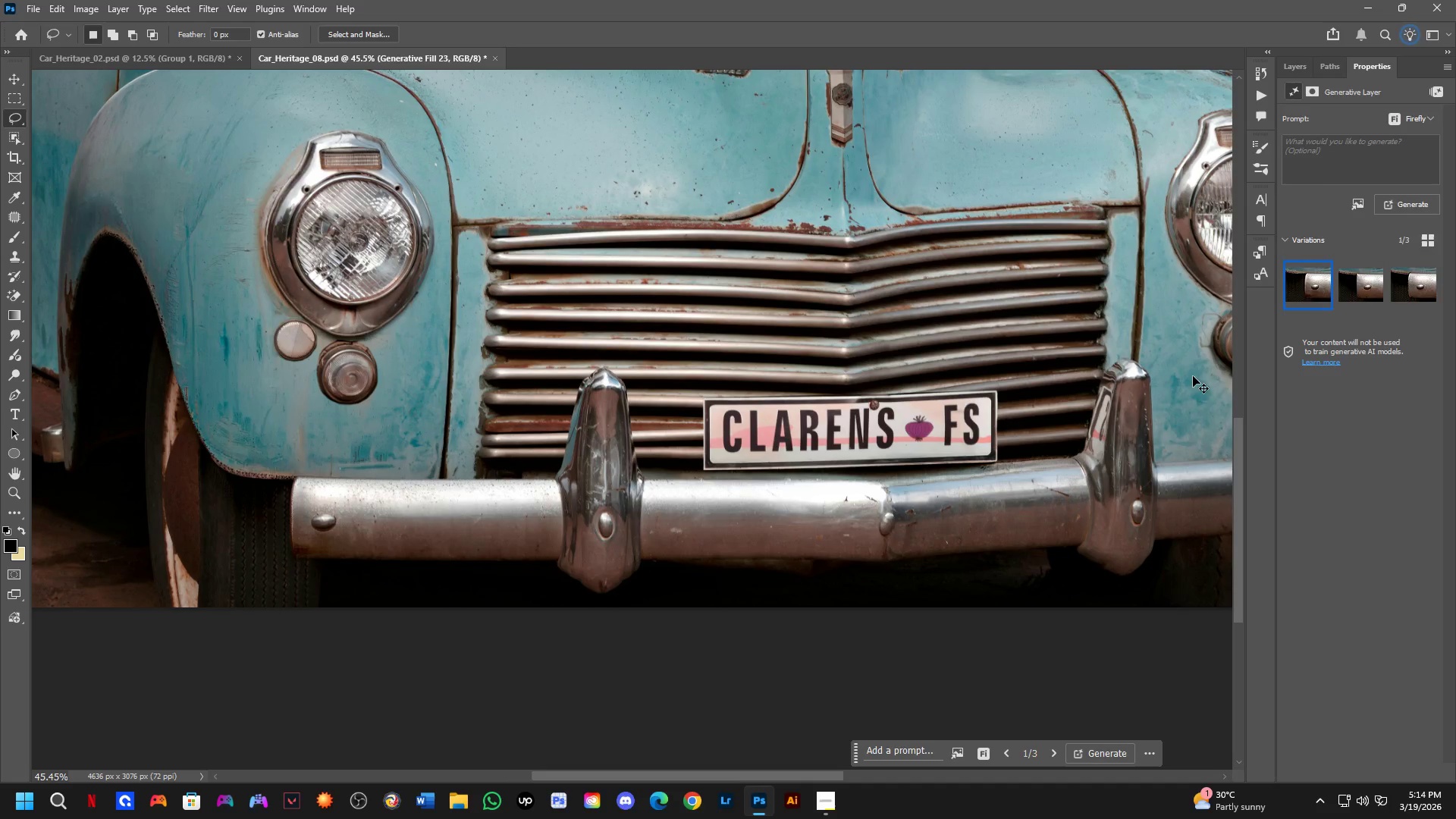 
key(Control+Z)
 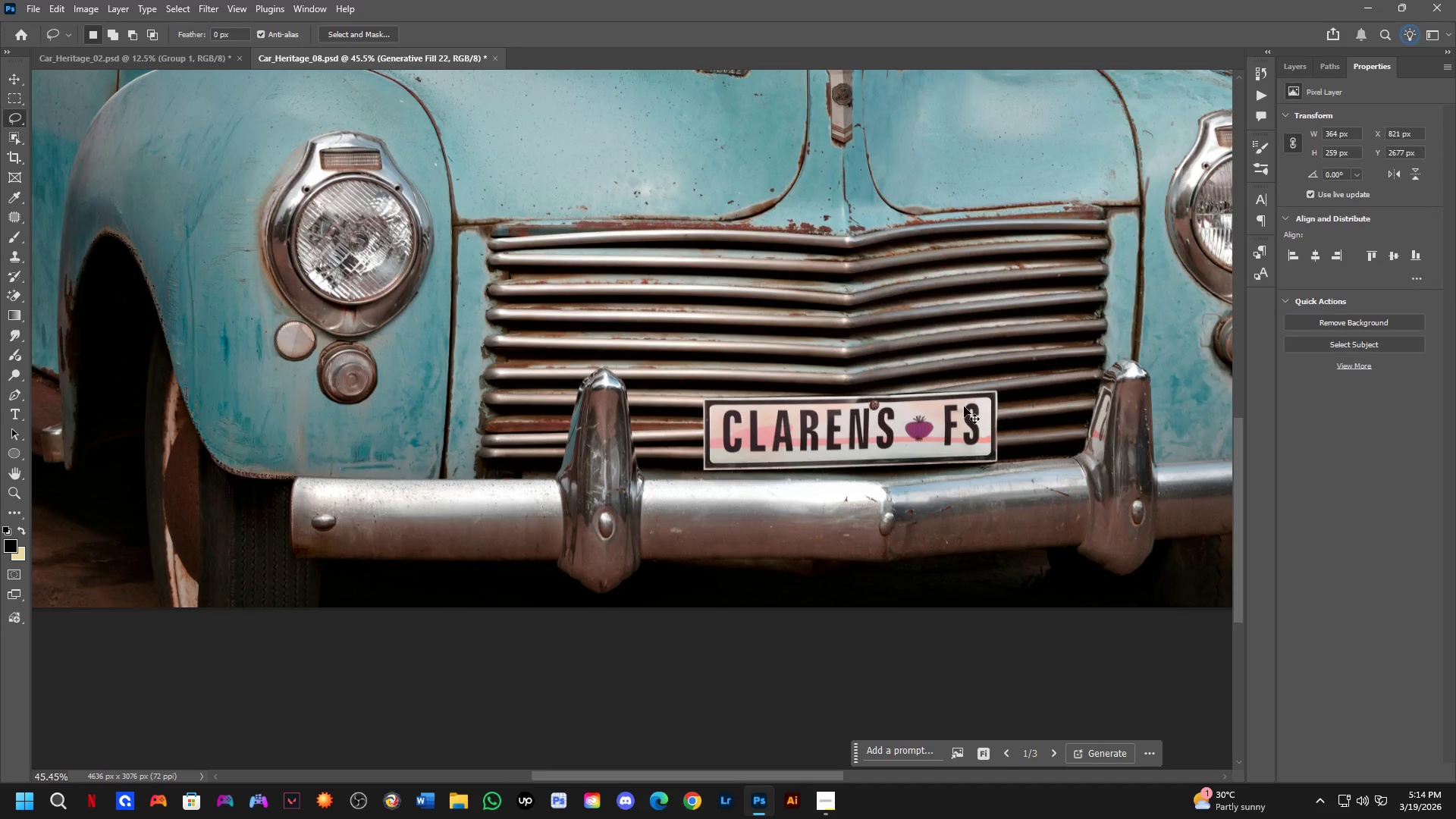 
key(Control+Z)
 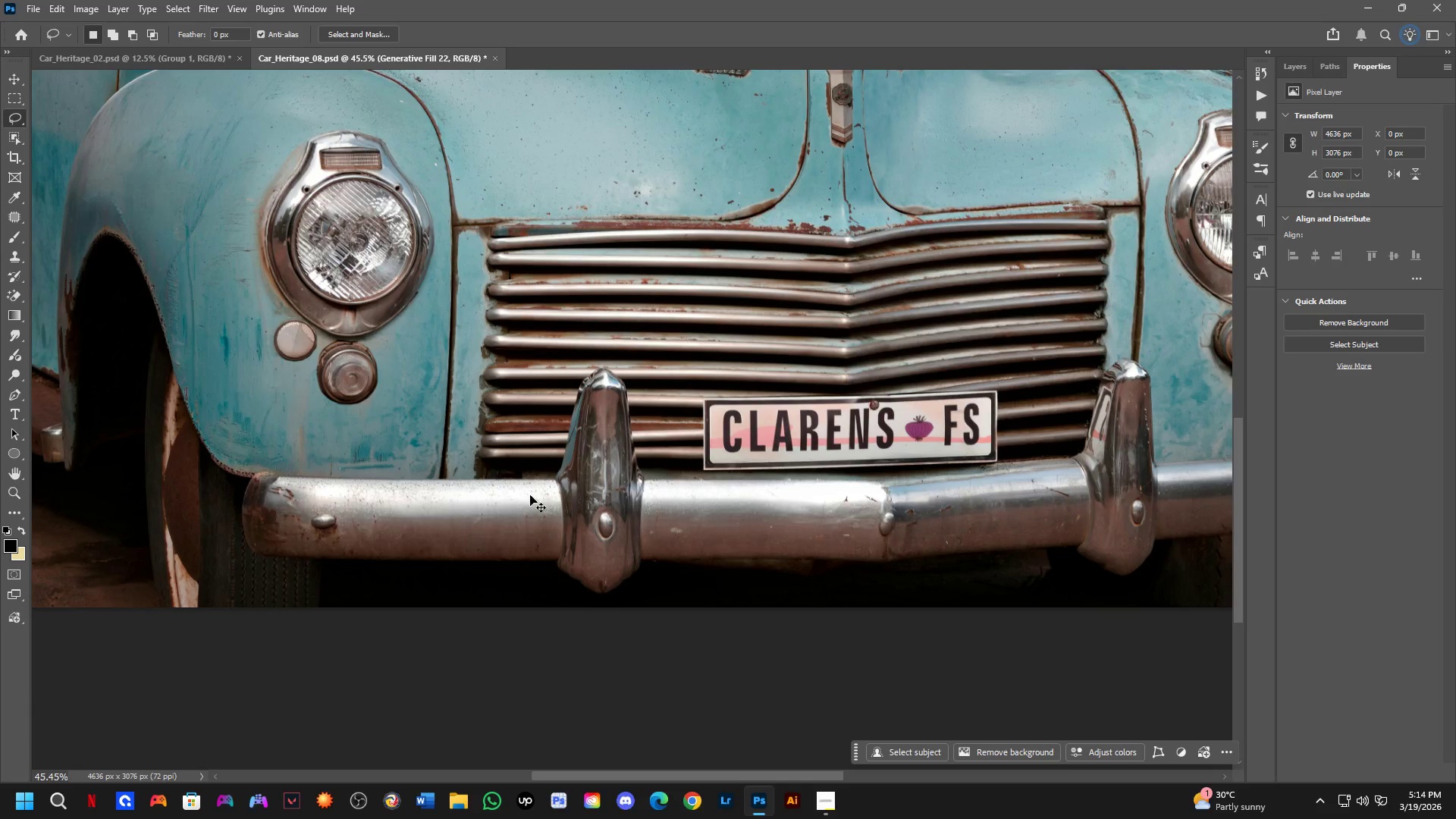 
key(Control+Shift+ShiftLeft)
 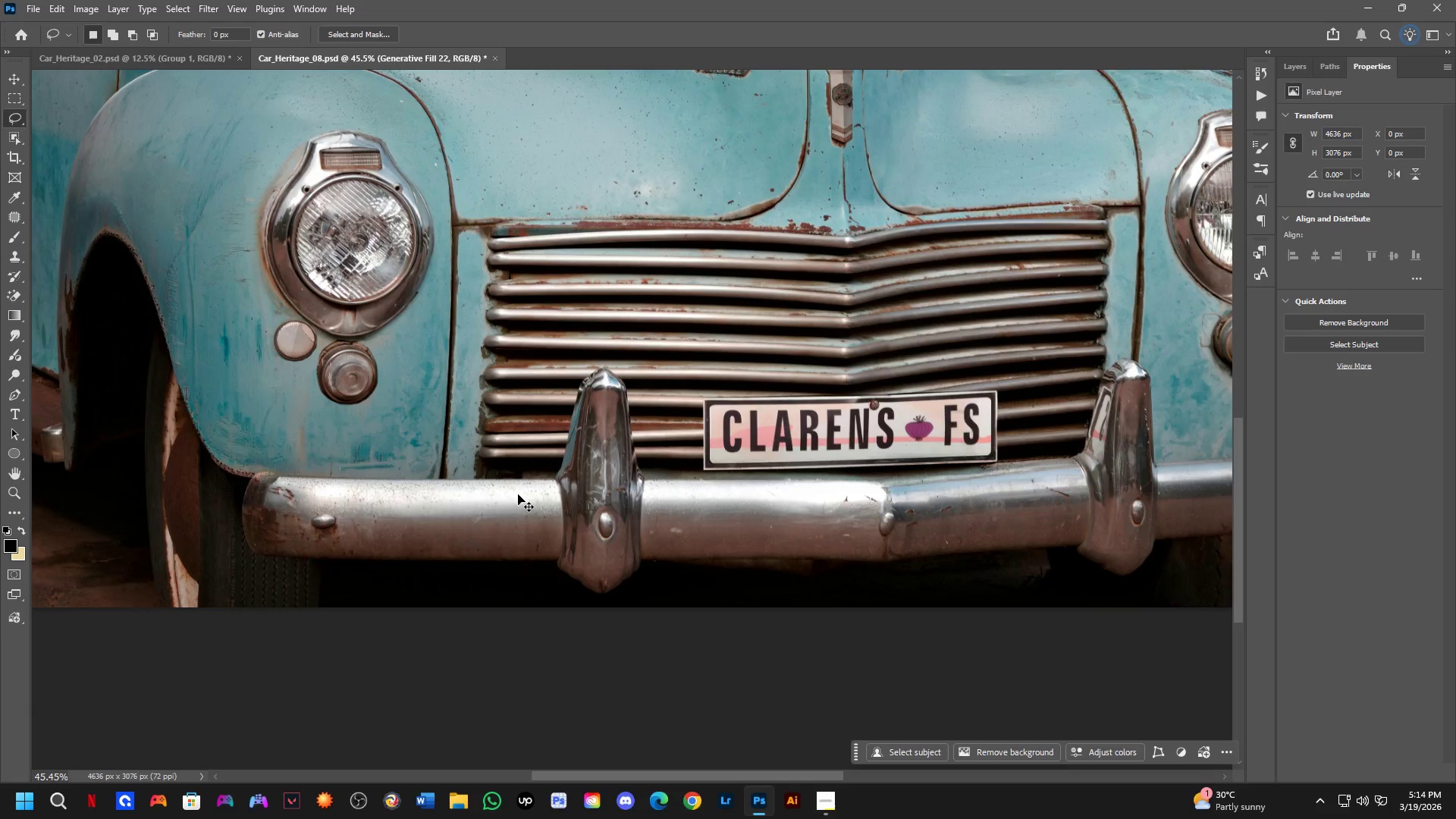 
key(Control+Shift+Z)
 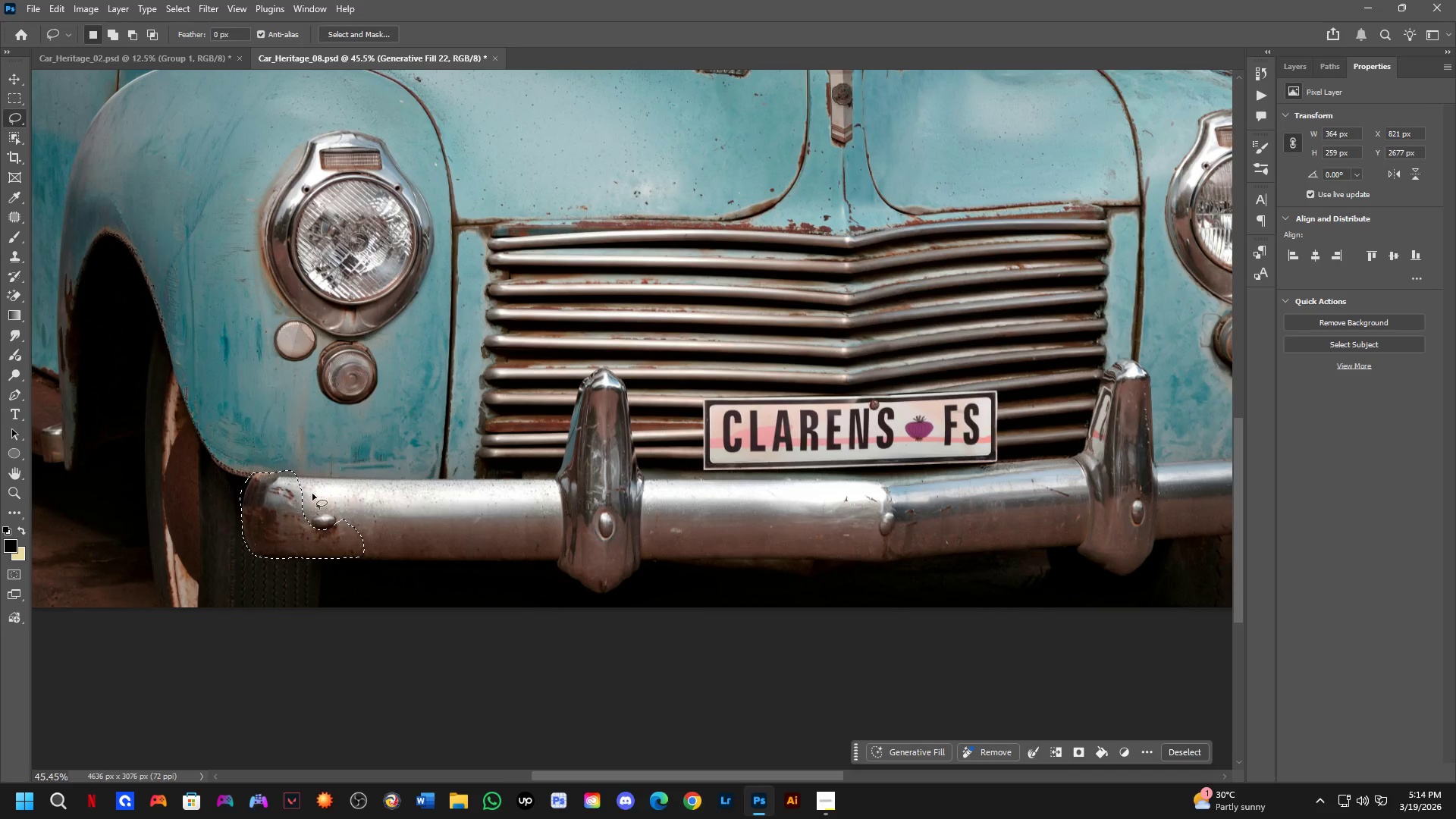 
left_click([331, 369])
 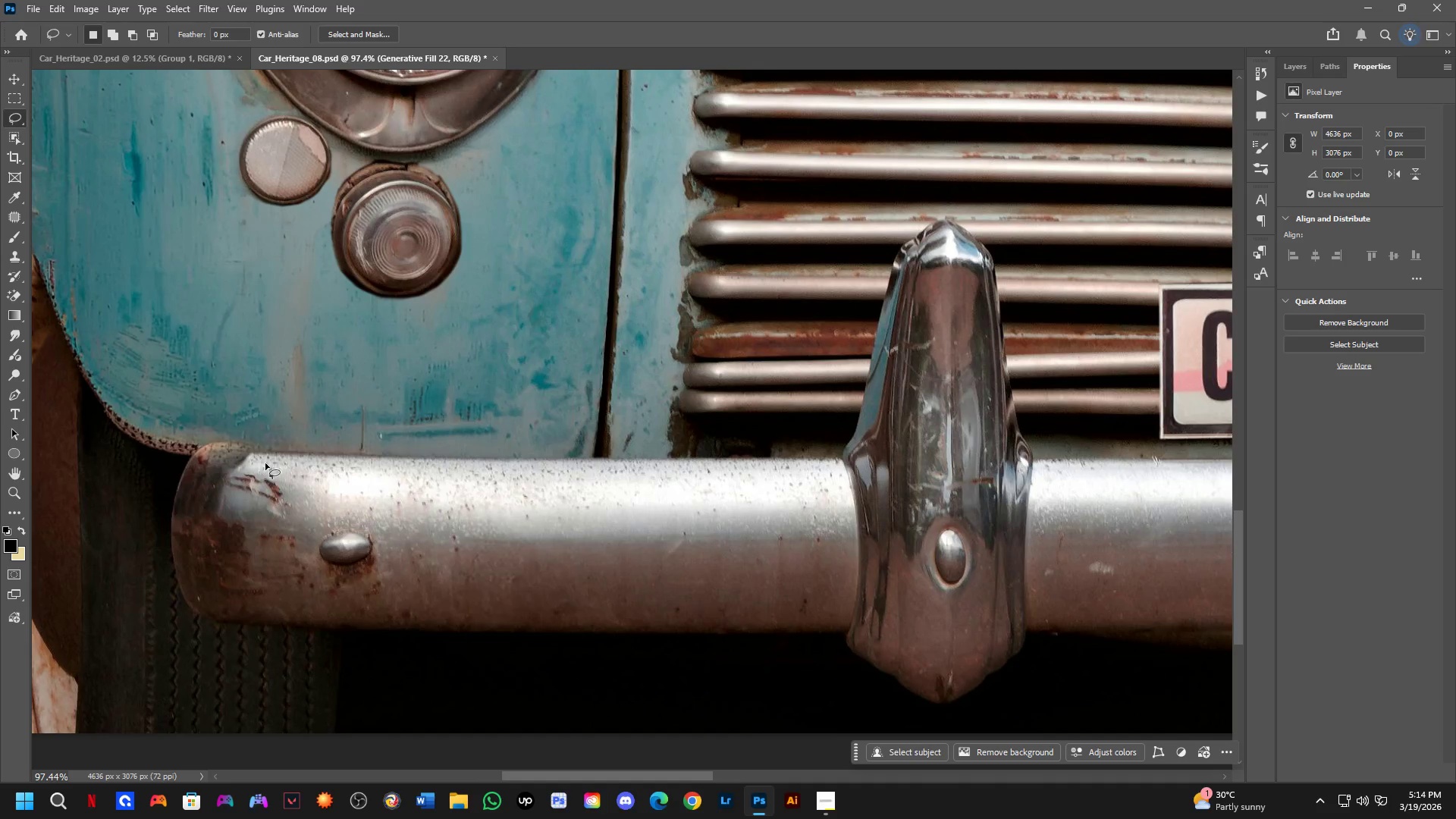 
scroll: coordinate [276, 509], scroll_direction: up, amount: 7.0
 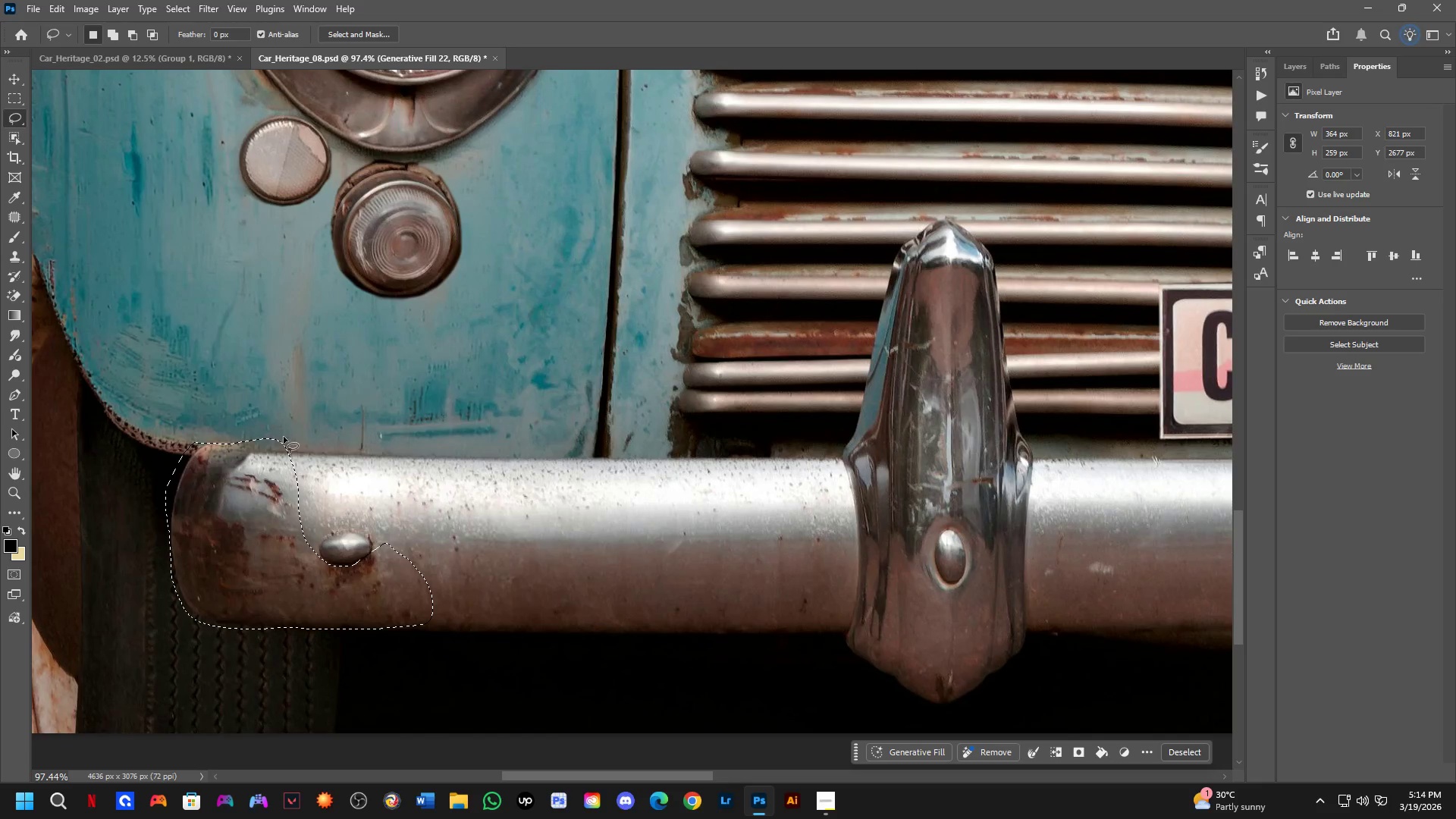 
key(Shift+ShiftLeft)
 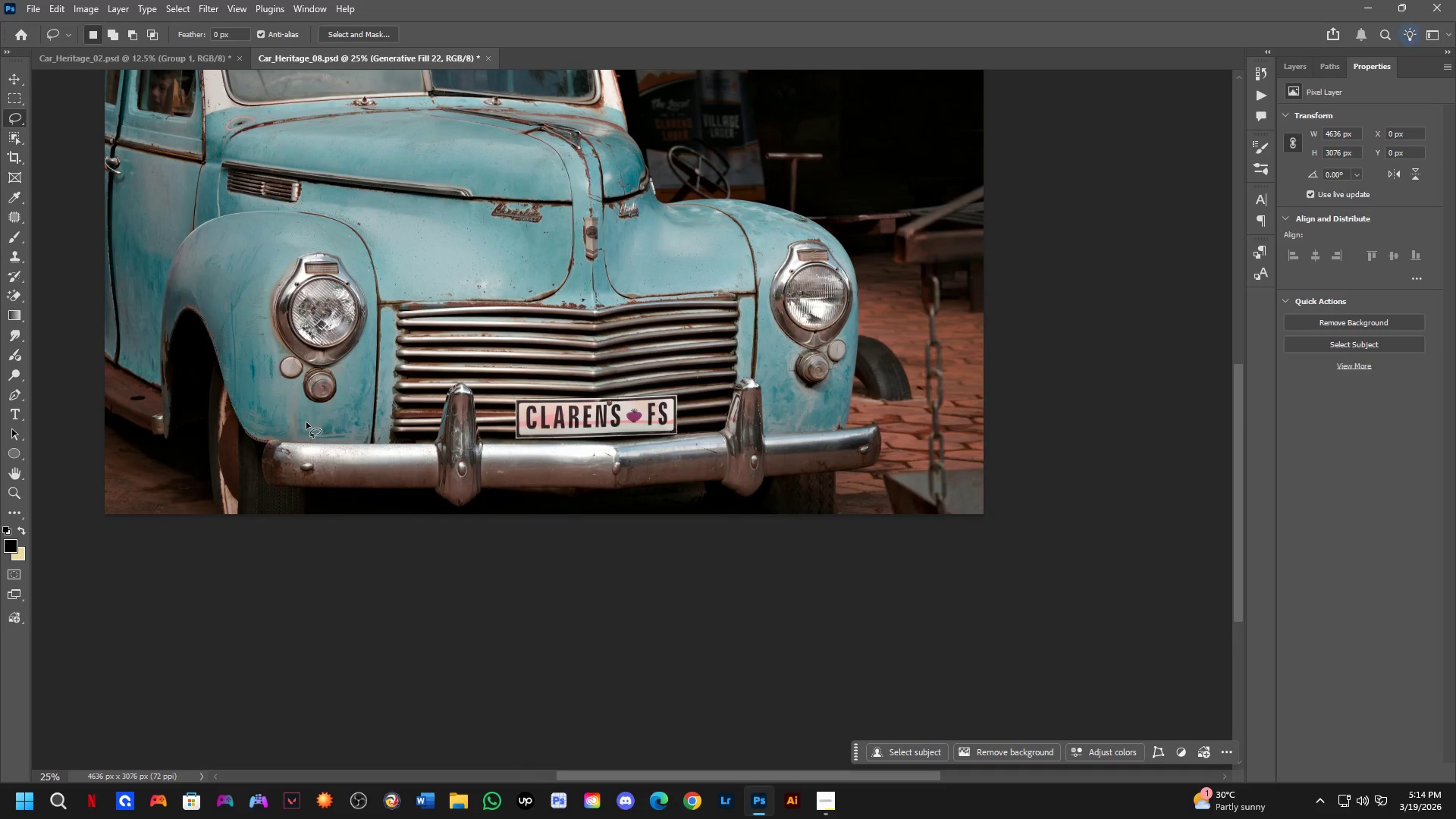 
hold_key(key=Space, duration=0.56)
 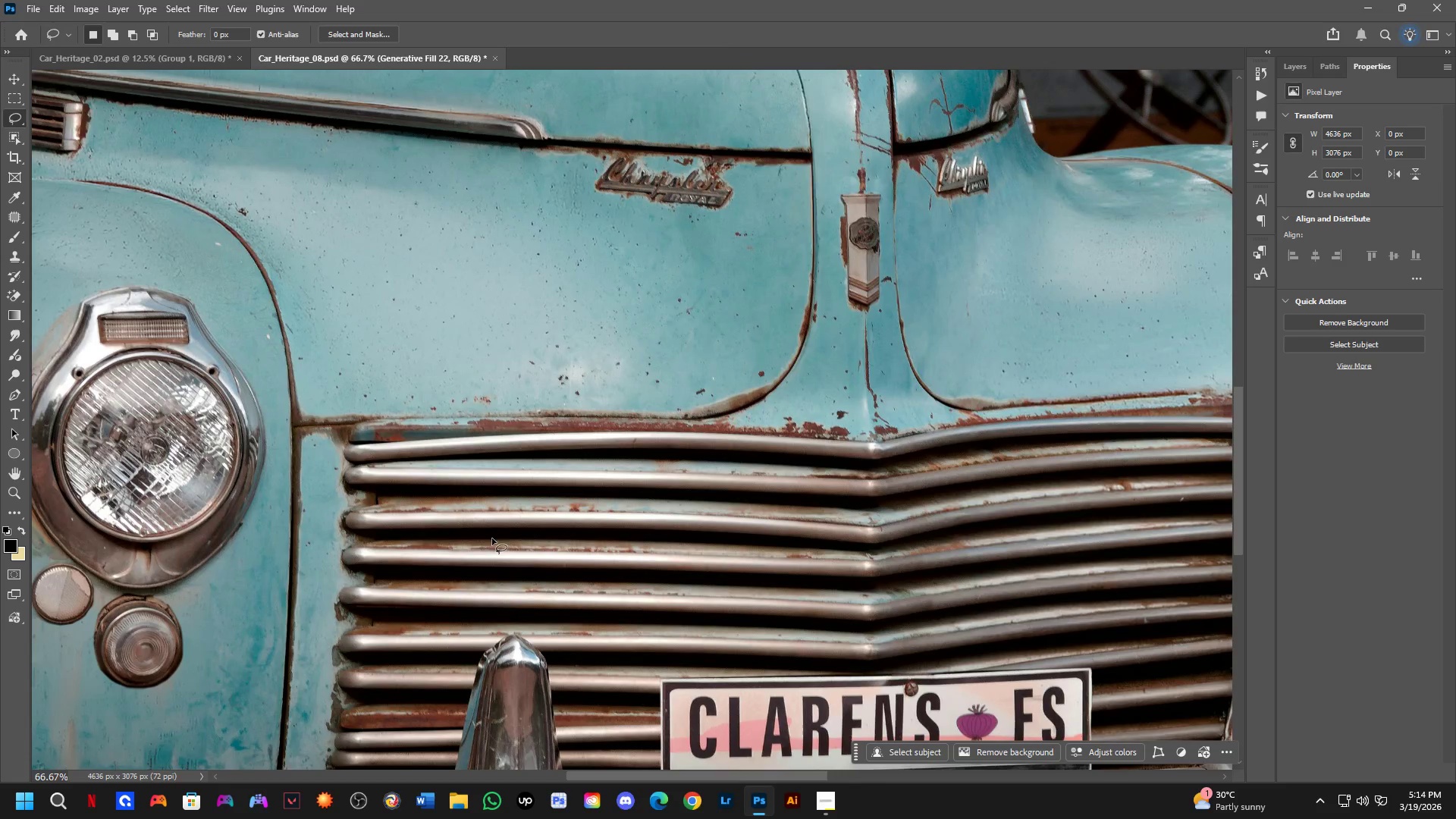 
left_click_drag(start_coordinate=[448, 353], to_coordinate=[487, 556])
 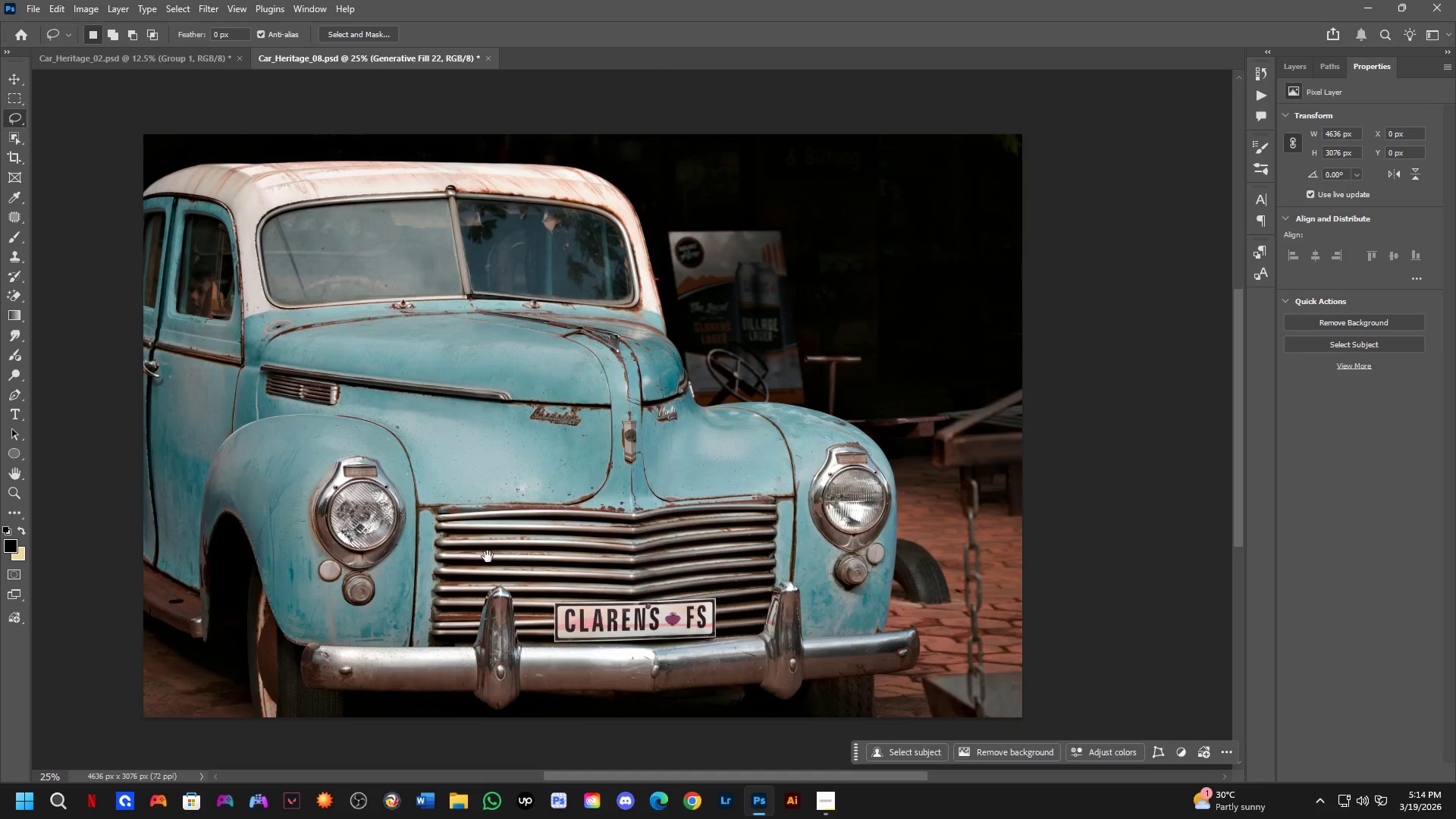 
scroll: coordinate [306, 422], scroll_direction: down, amount: 12.0
 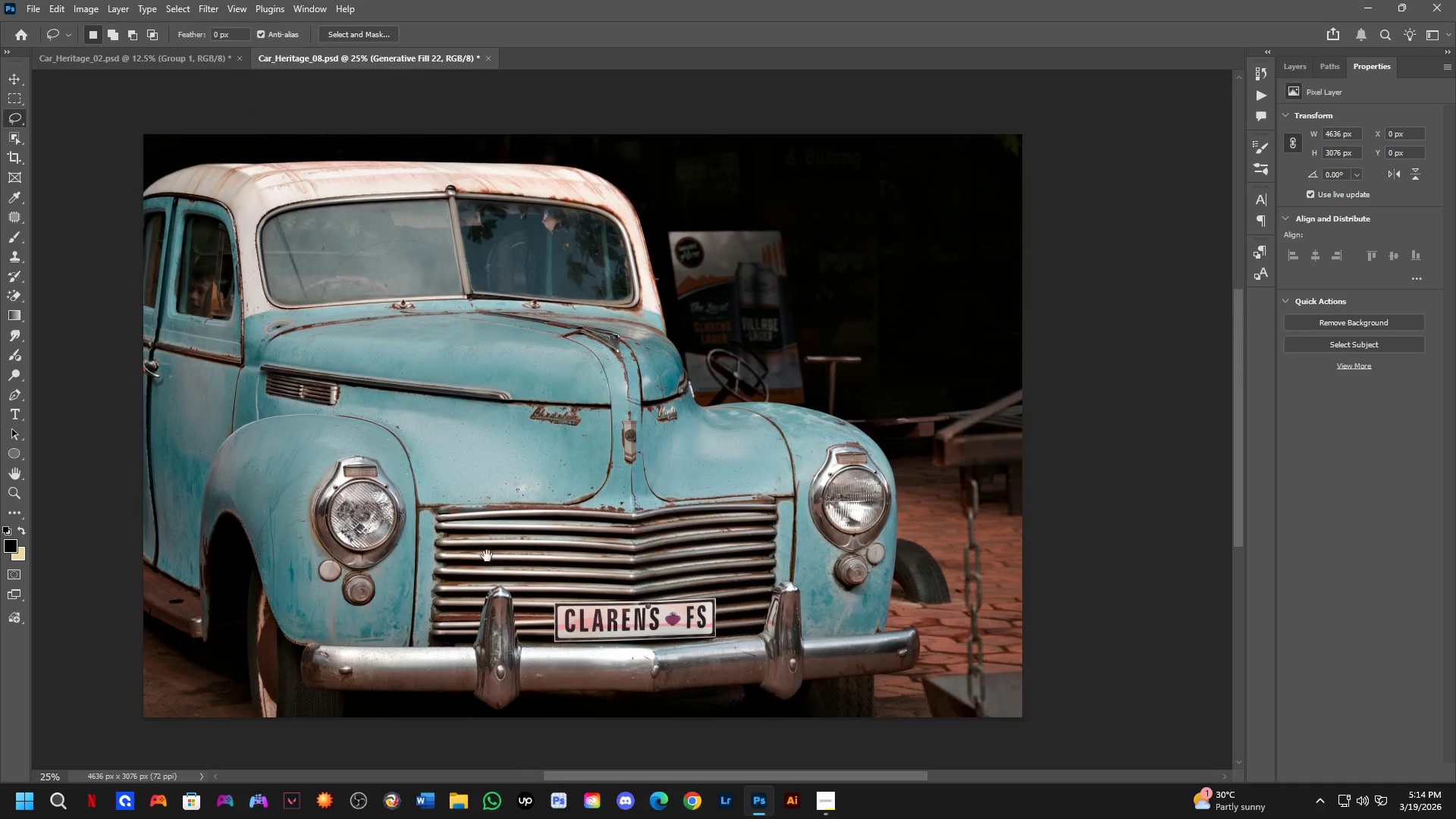 
key(Shift+ShiftLeft)
 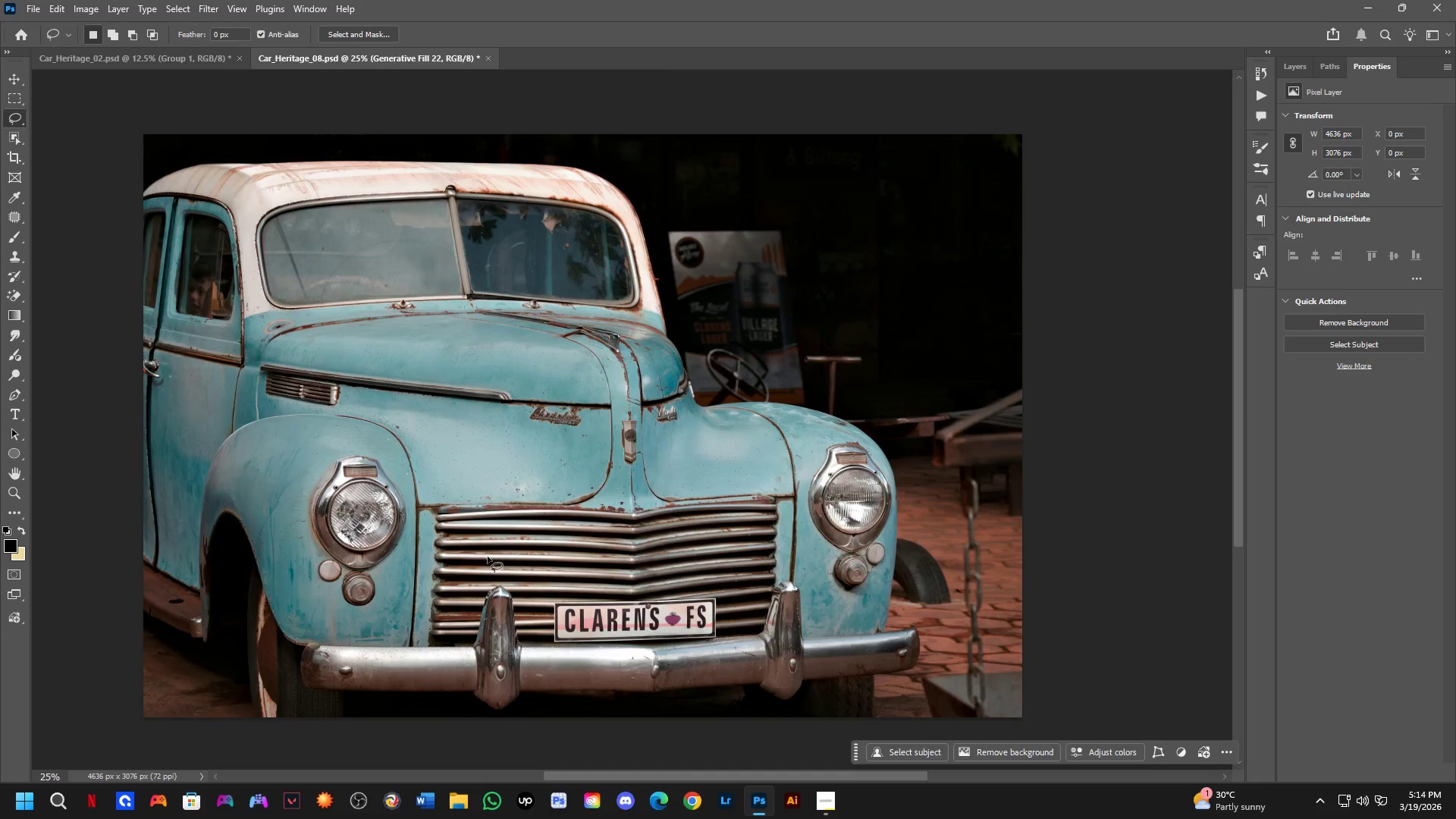 
scroll: coordinate [491, 552], scroll_direction: up, amount: 3.0
 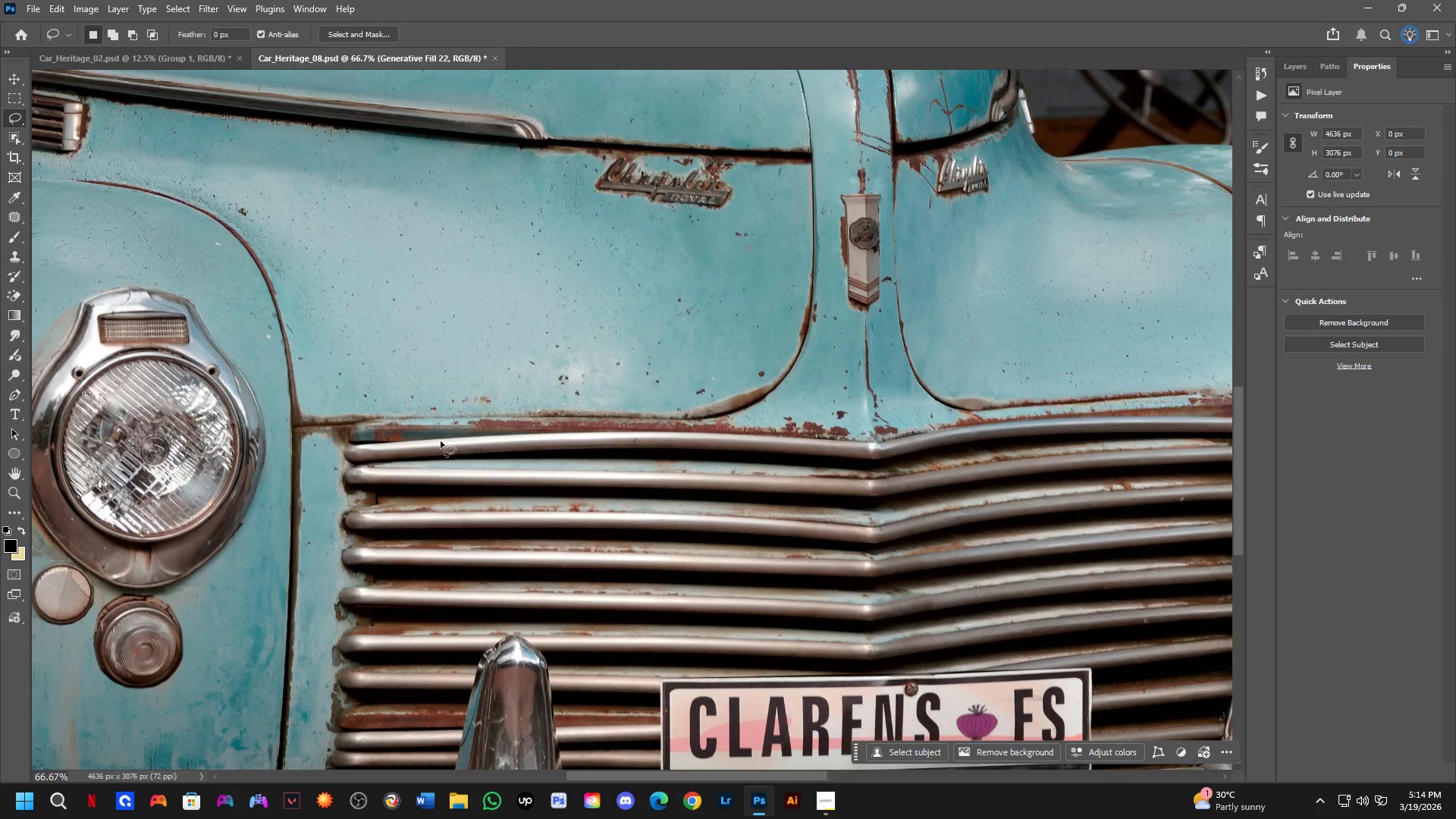 
hold_key(key=Space, duration=1.0)
 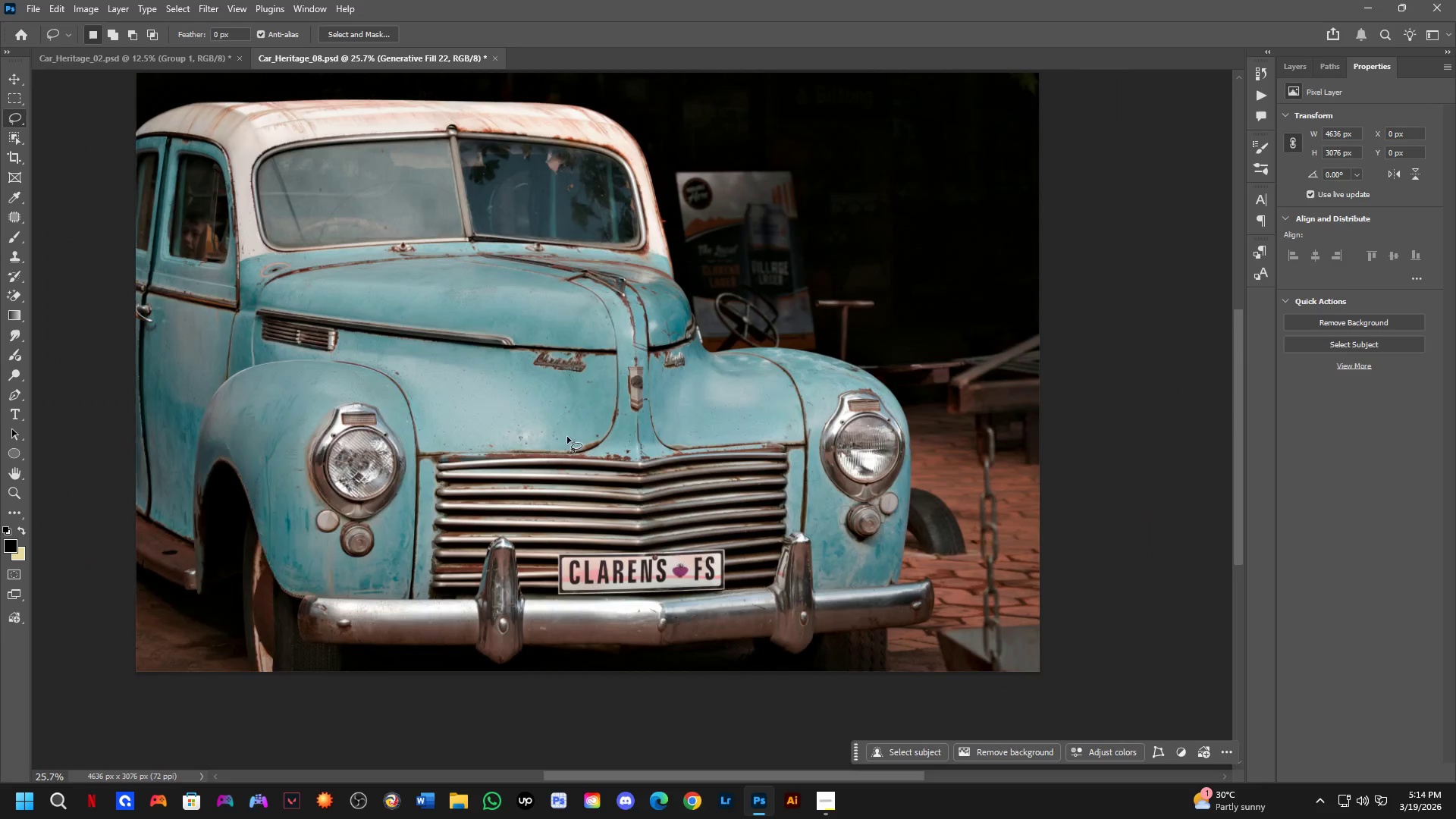 
left_click_drag(start_coordinate=[457, 459], to_coordinate=[406, 473])
 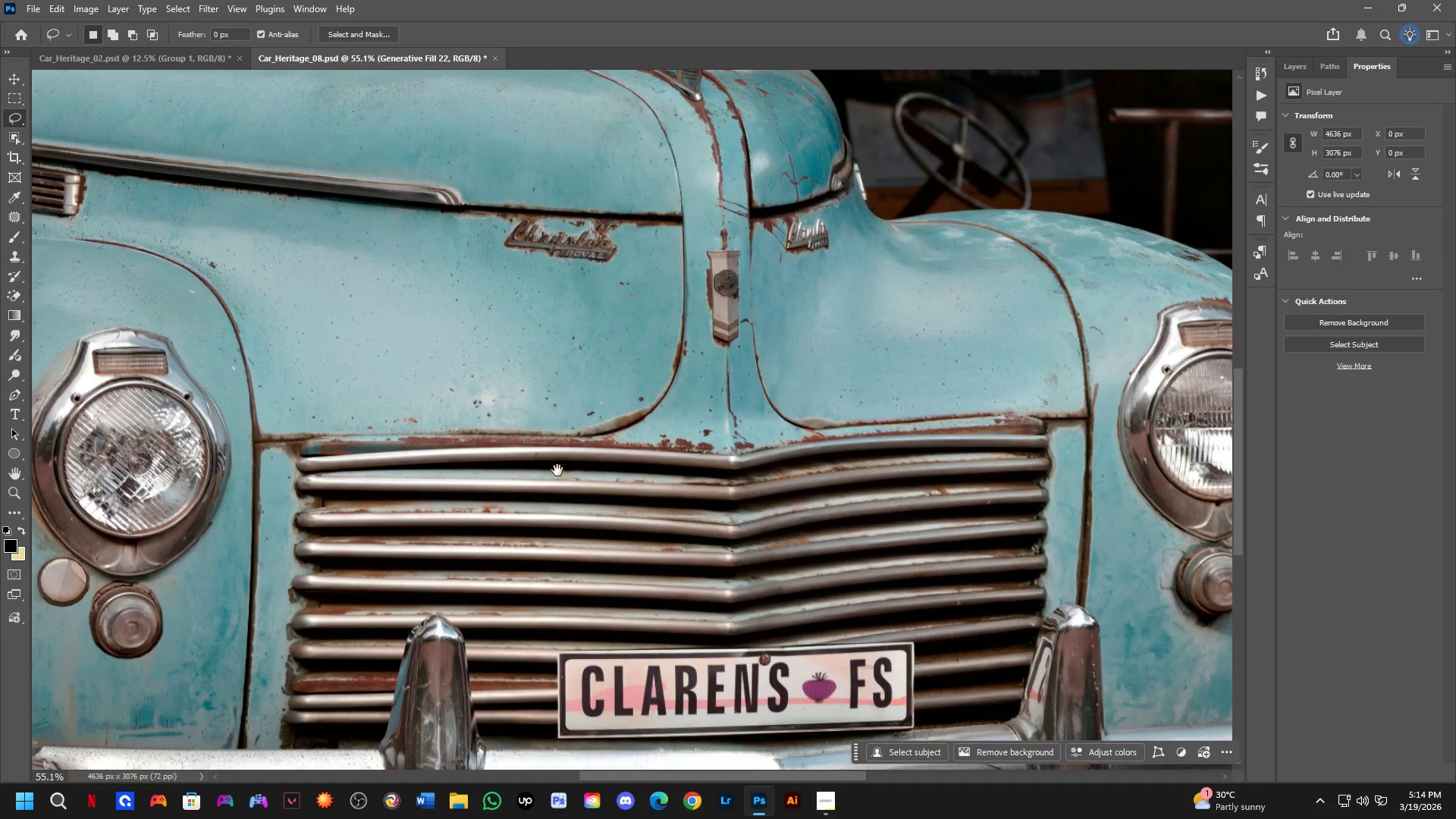 
scroll: coordinate [362, 435], scroll_direction: down, amount: 2.0
 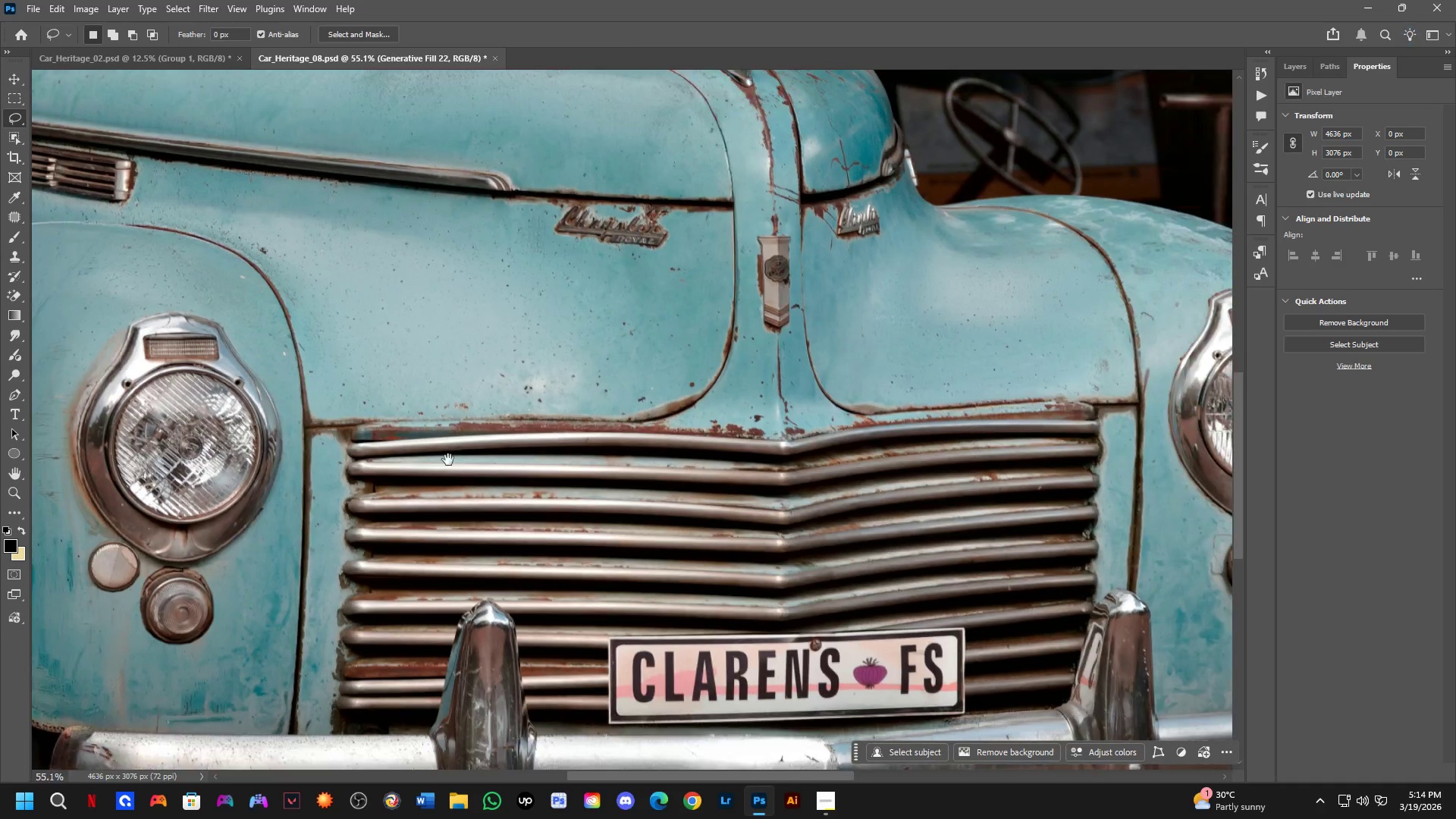 
hold_key(key=Space, duration=0.97)
 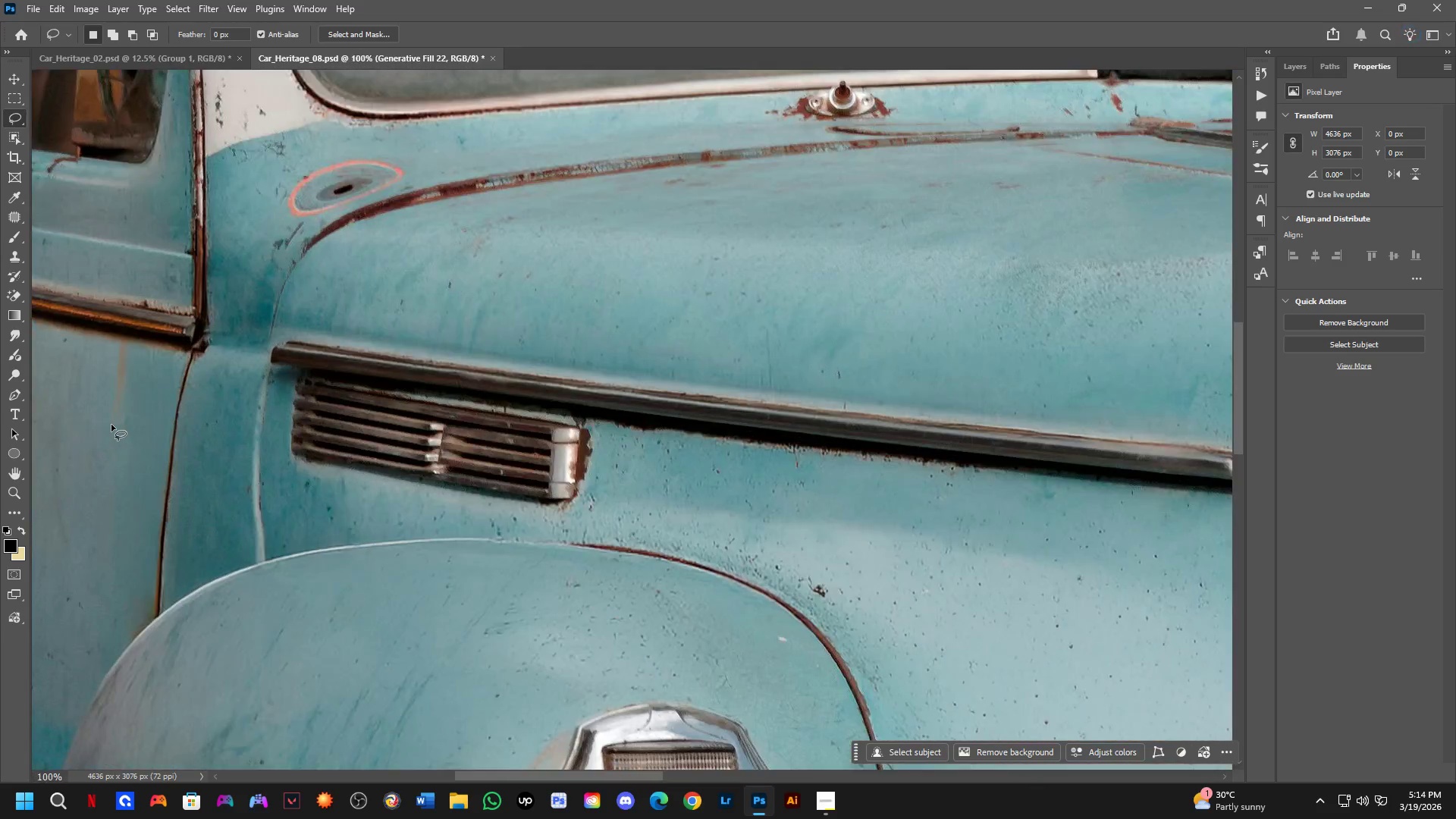 
left_click_drag(start_coordinate=[586, 318], to_coordinate=[601, 411])
 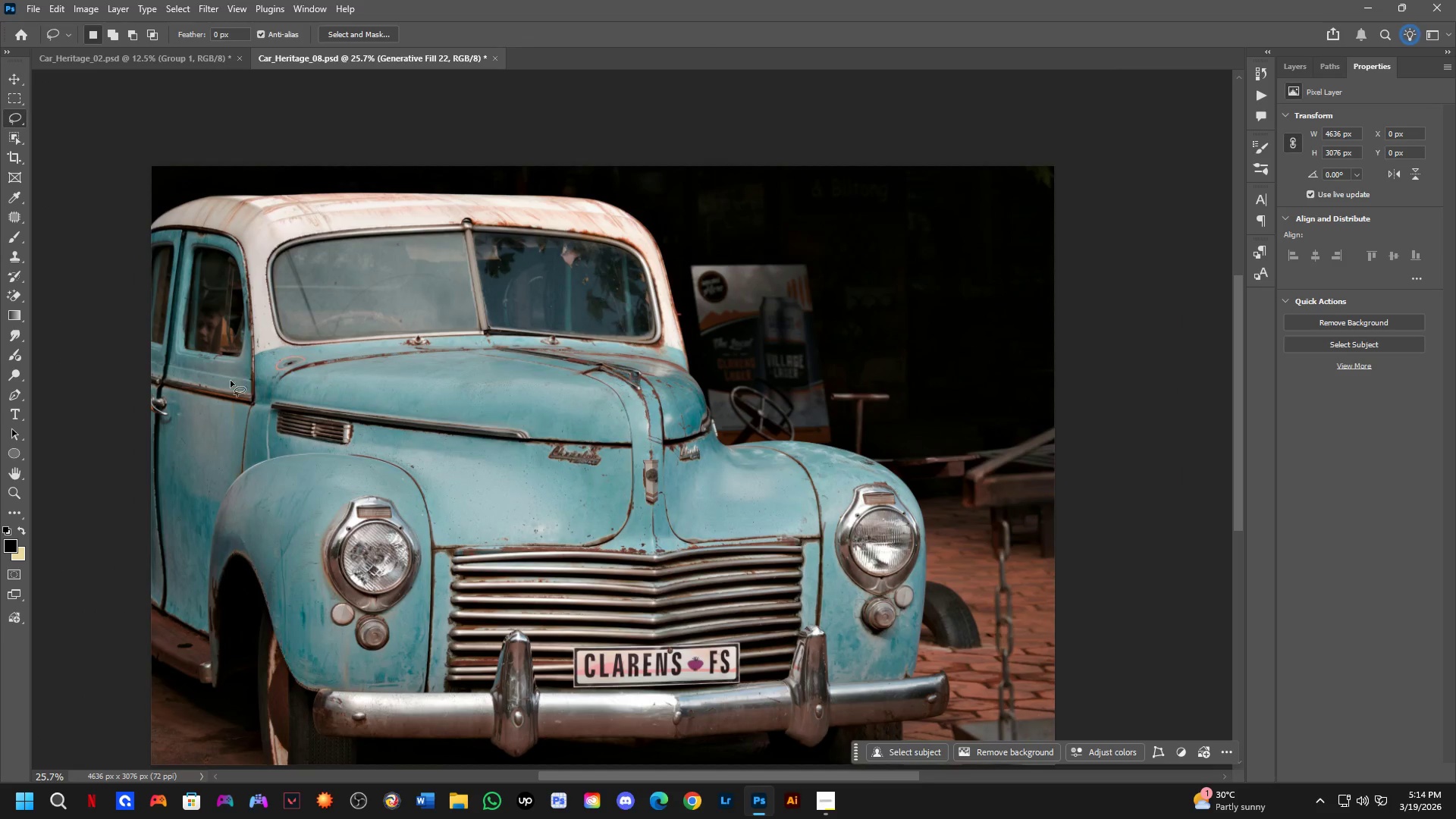 
scroll: coordinate [562, 464], scroll_direction: down, amount: 8.0
 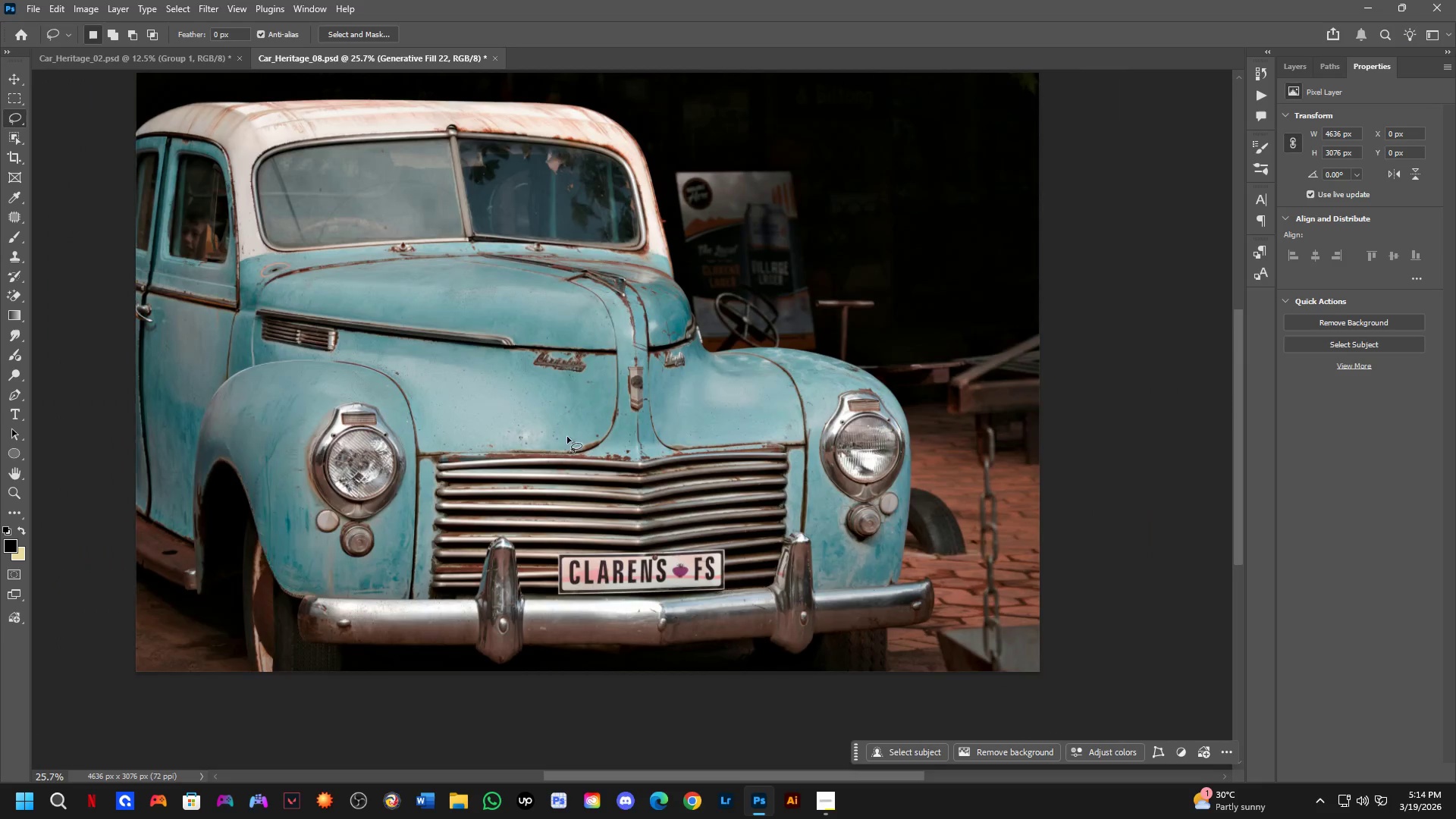 
hold_key(key=ShiftLeft, duration=0.38)
 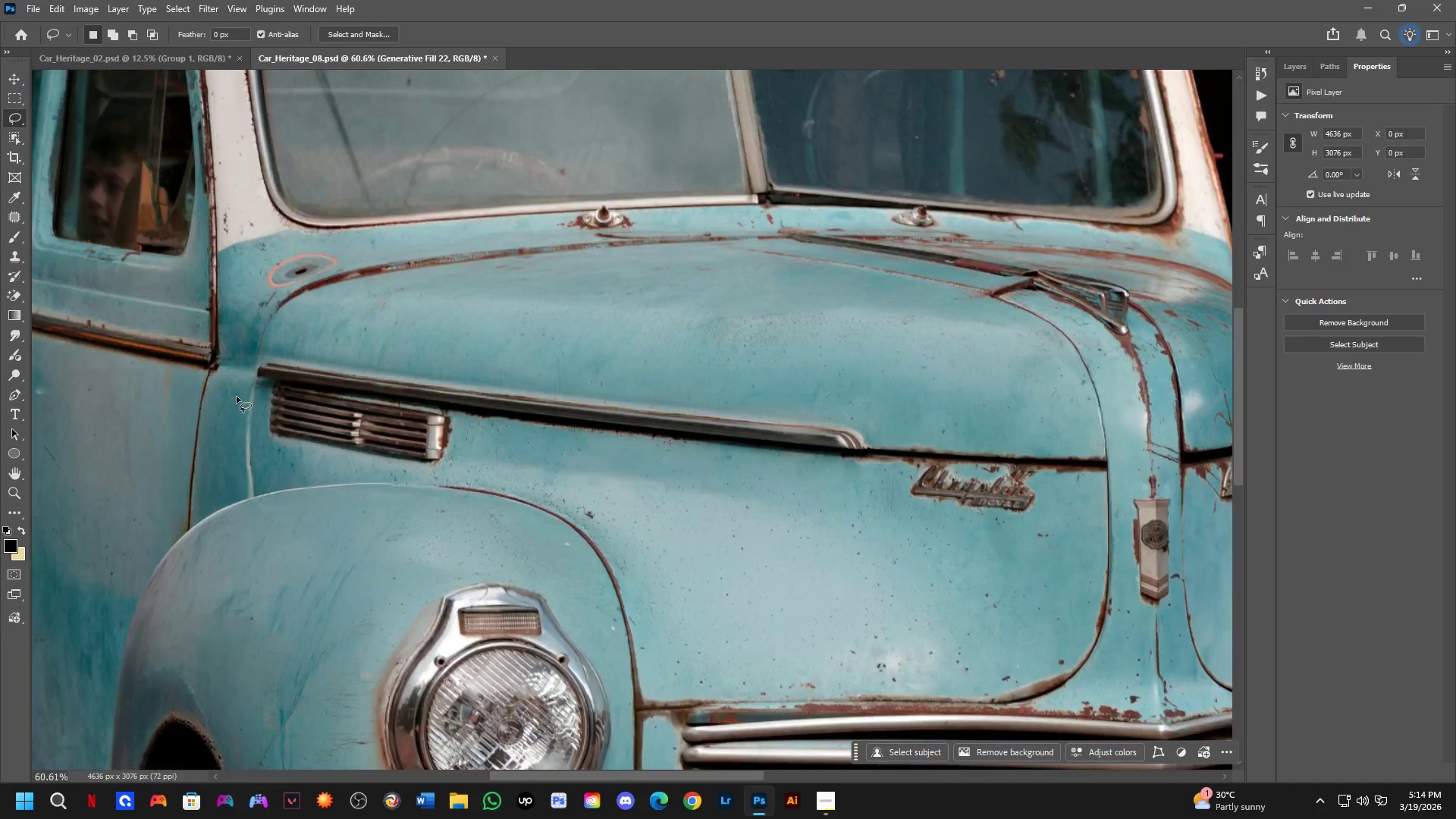 
key(Shift+ShiftLeft)
 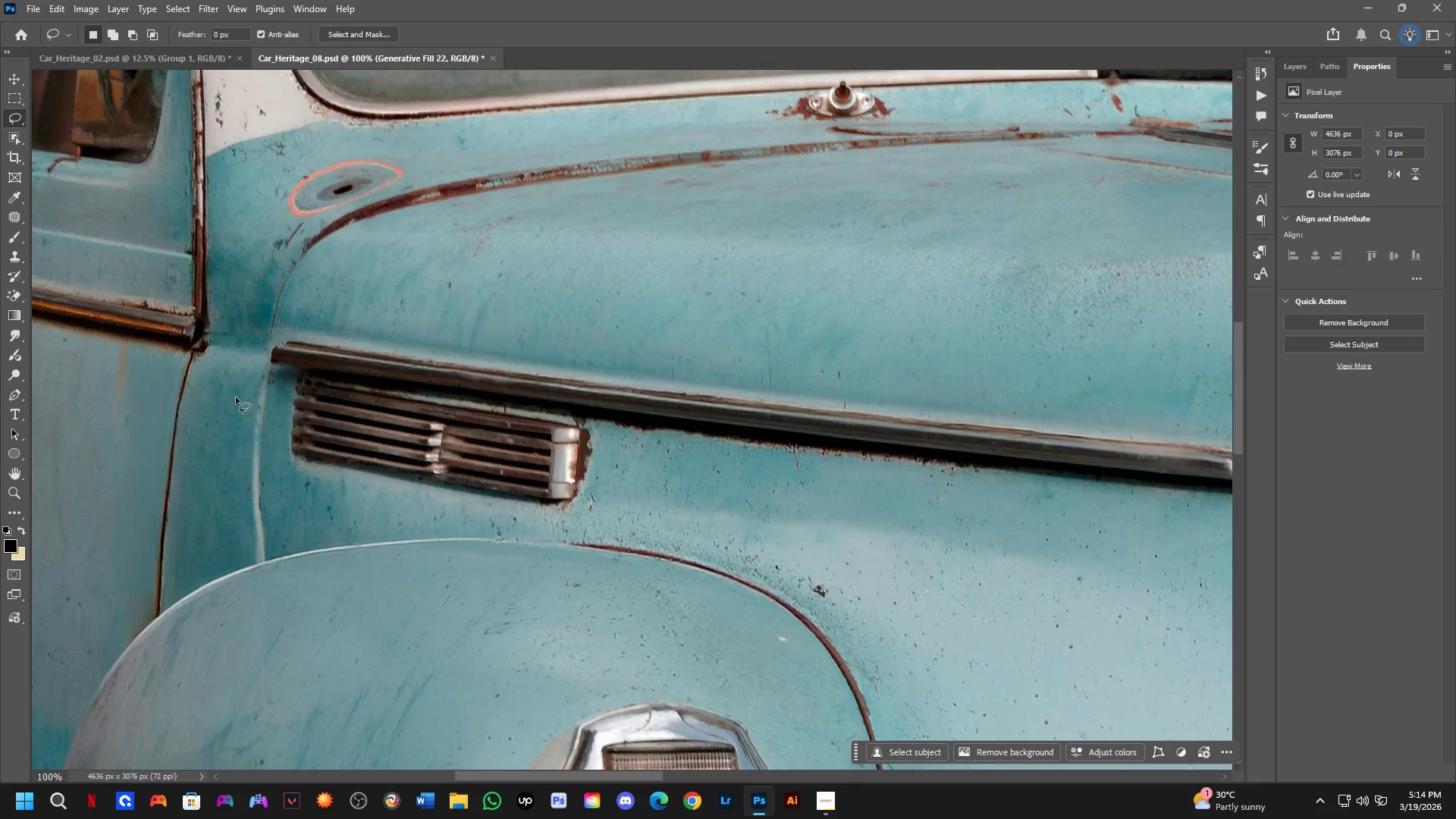 
scroll: coordinate [111, 425], scroll_direction: up, amount: 4.0
 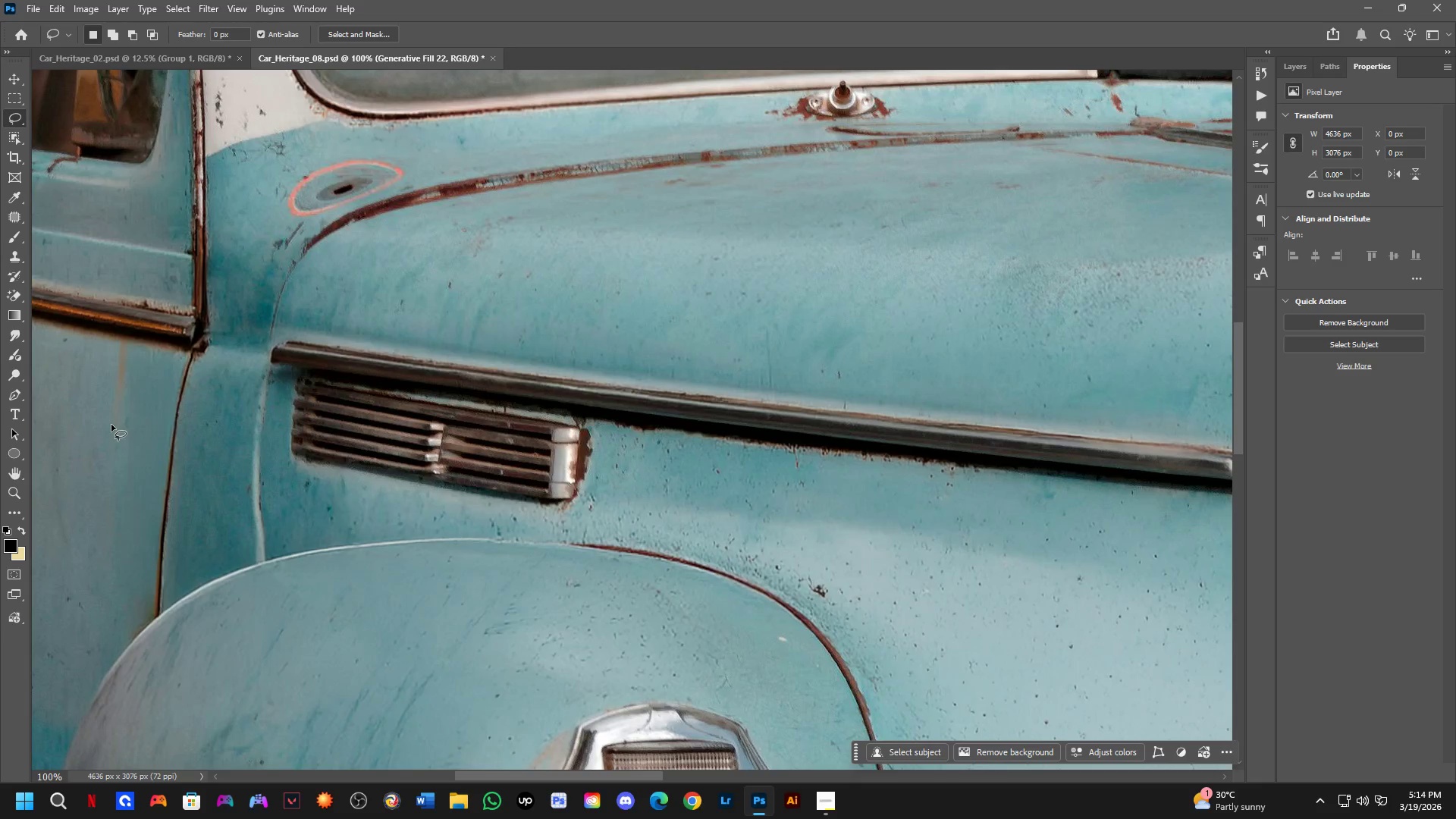 
hold_key(key=Space, duration=0.66)
 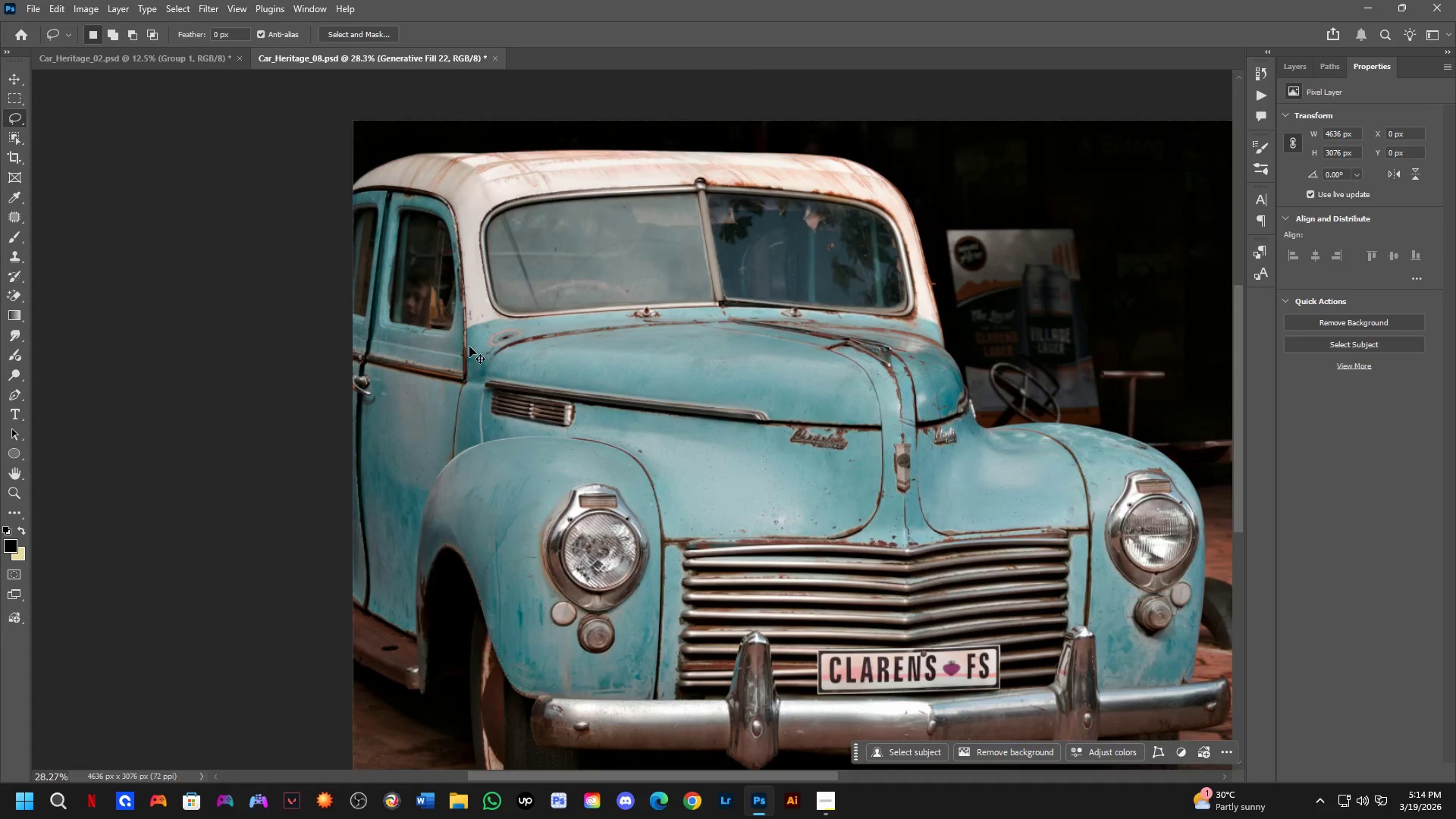 
left_click_drag(start_coordinate=[237, 397], to_coordinate=[482, 453])
 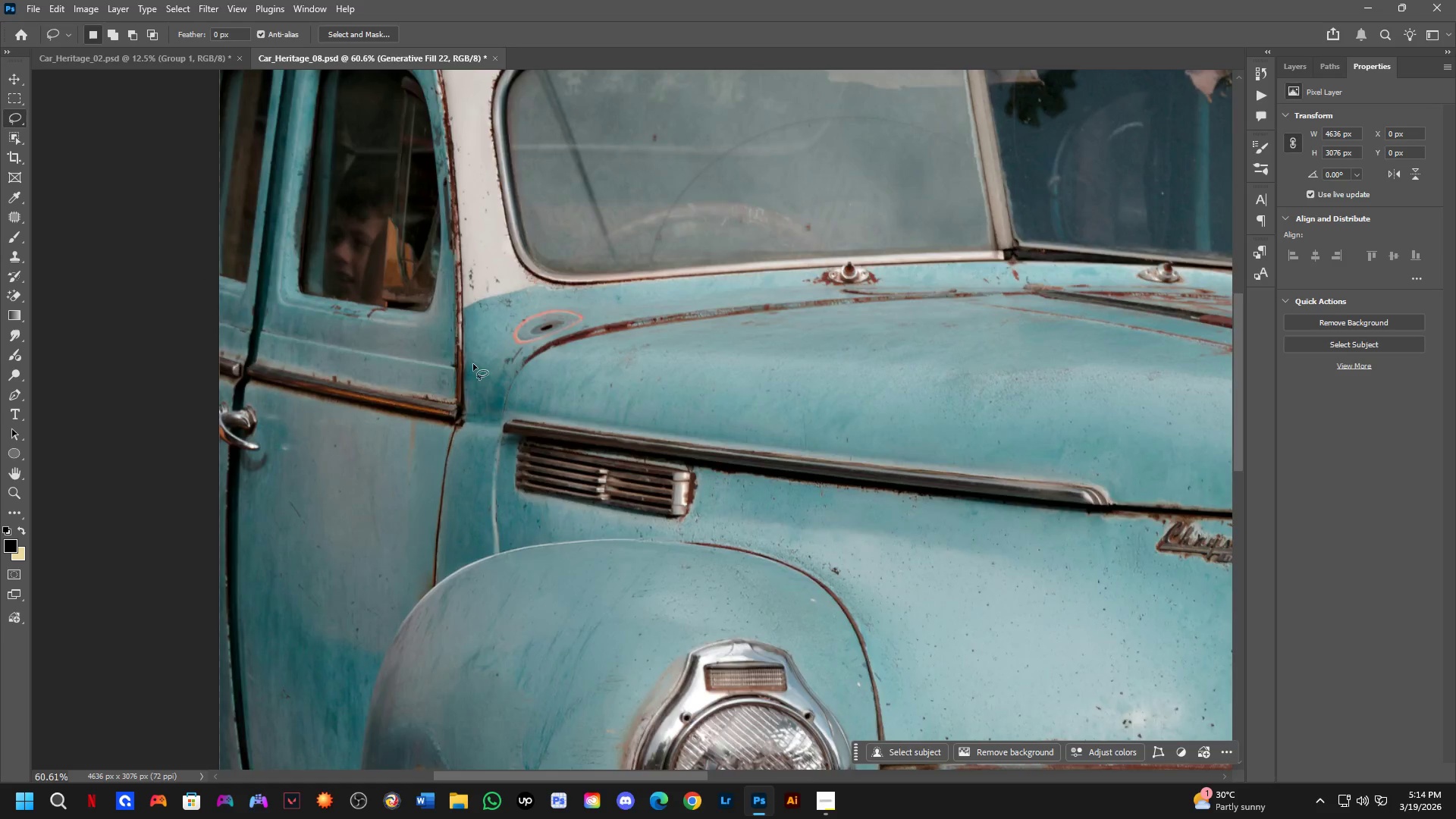 
scroll: coordinate [237, 397], scroll_direction: down, amount: 2.0
 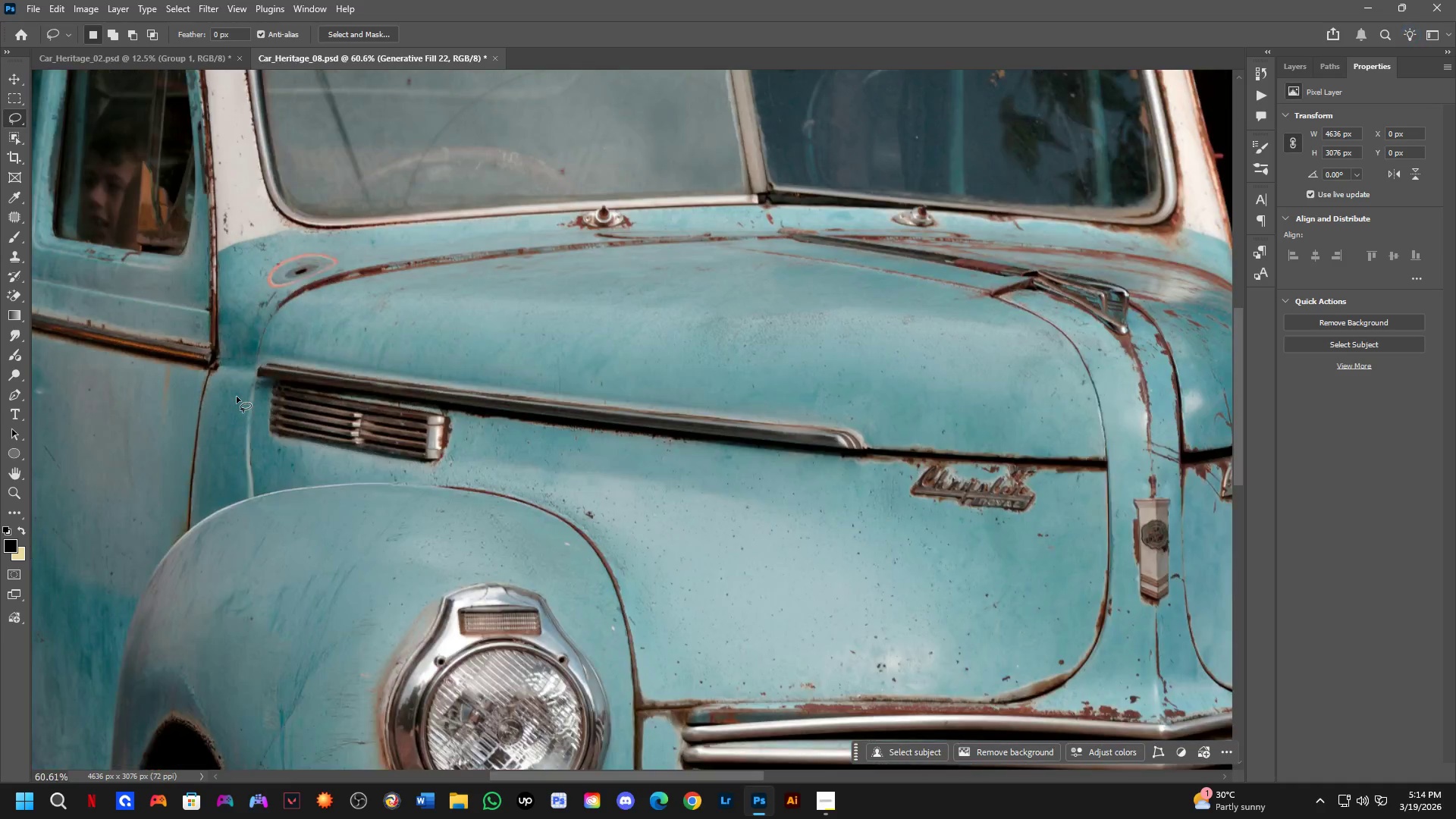 
key(Control+S)
 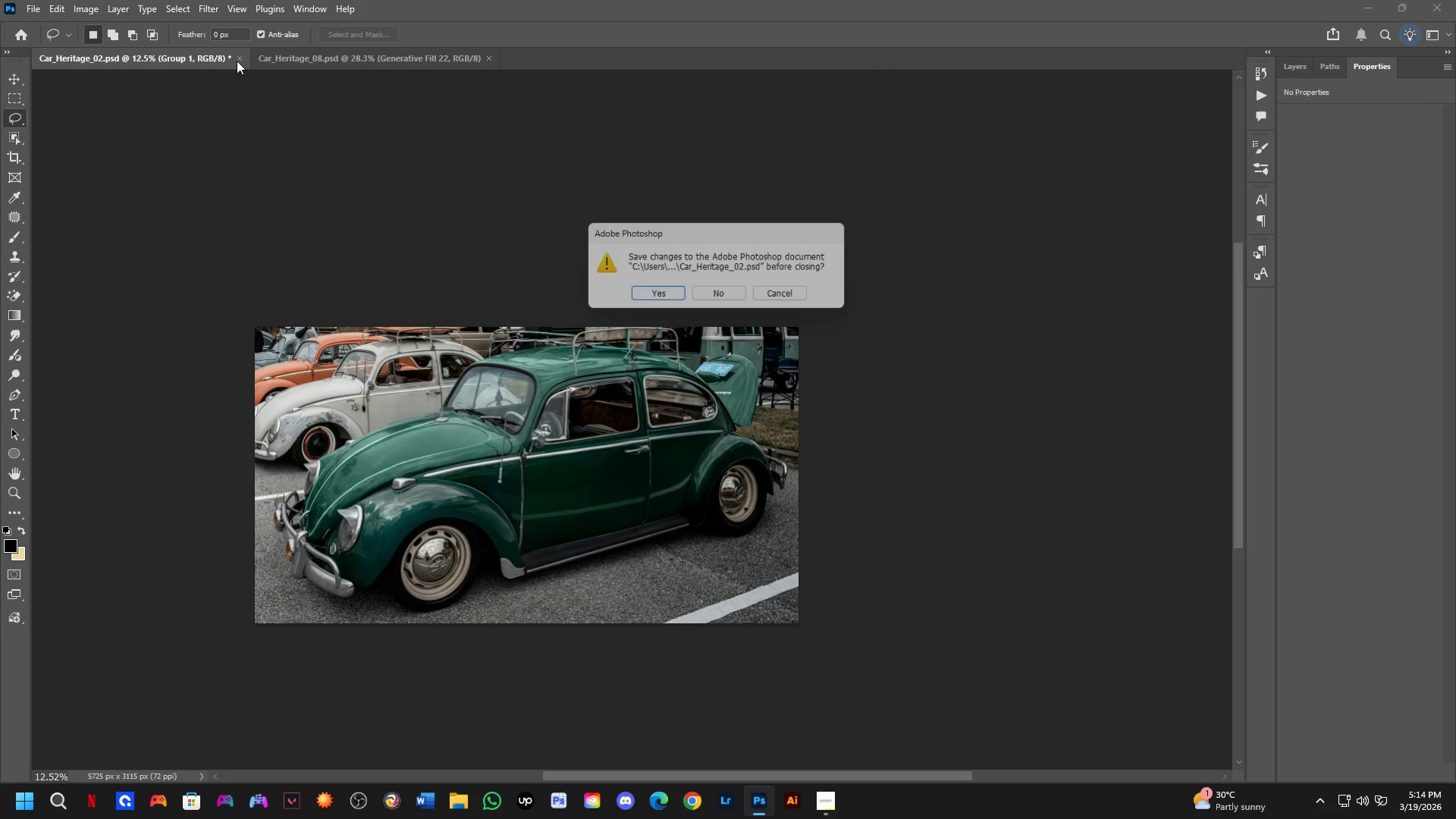 
scroll: coordinate [469, 347], scroll_direction: down, amount: 8.0
 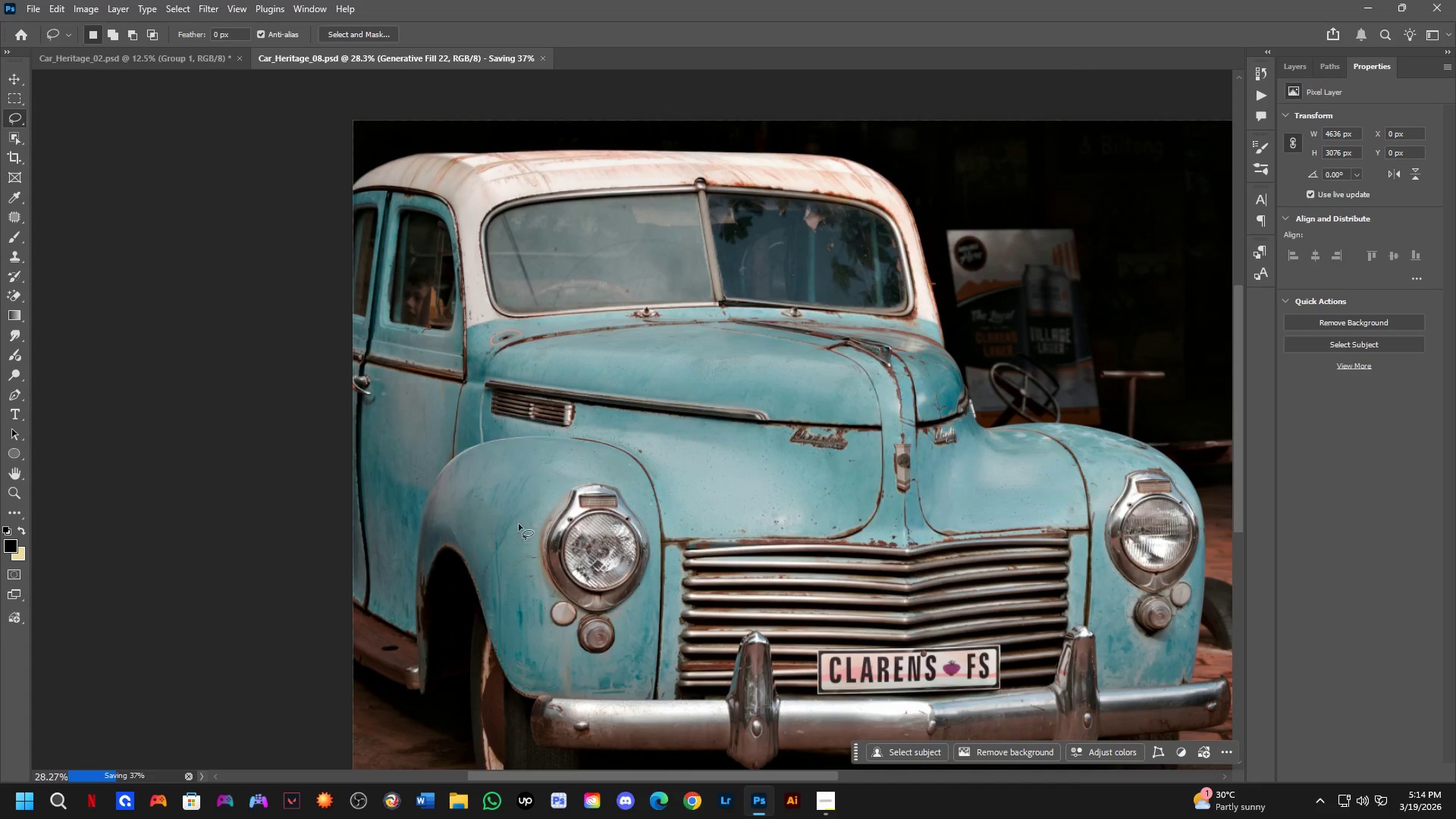 
left_click([661, 302])
 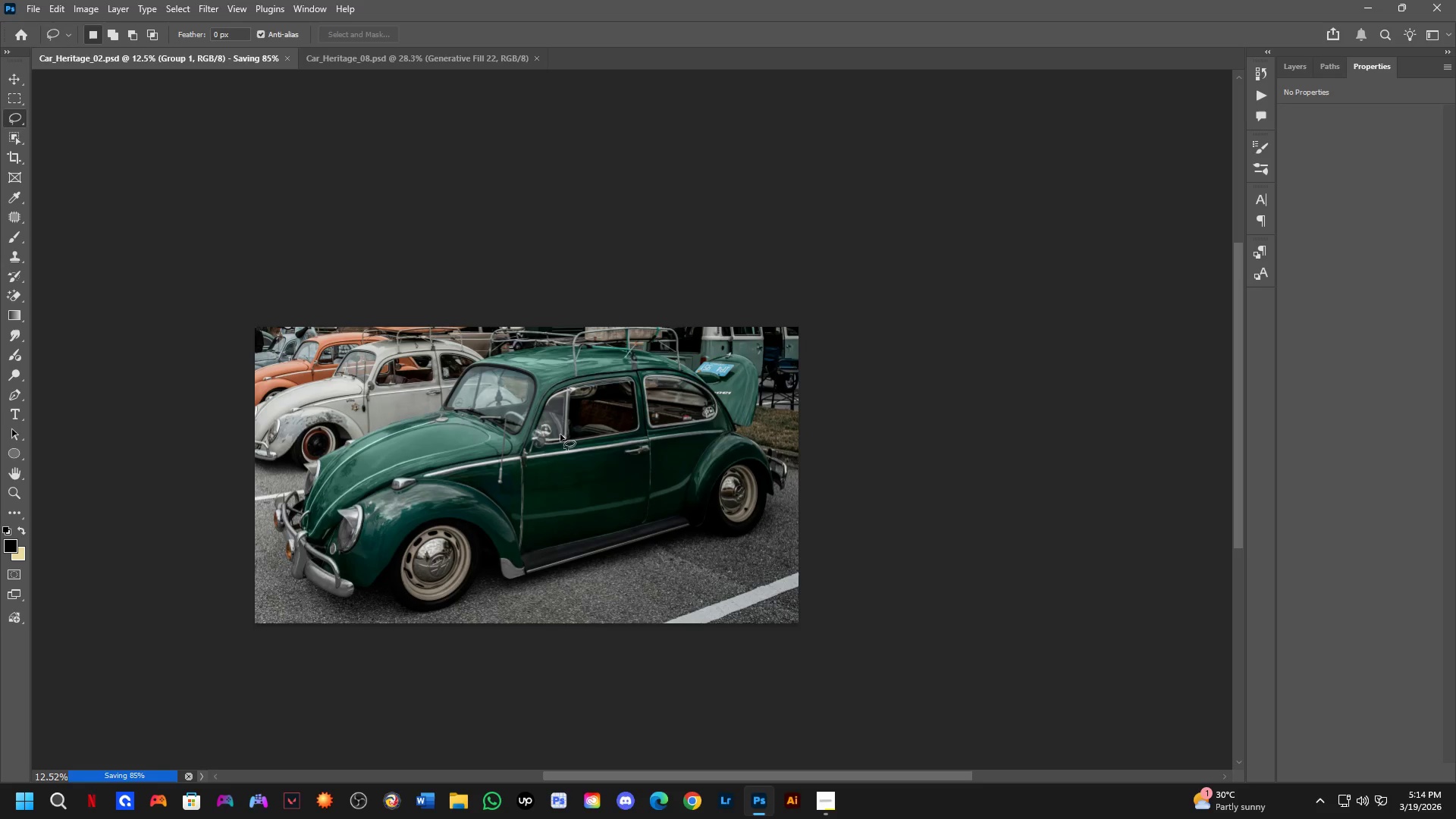 
key(Shift+ShiftLeft)
 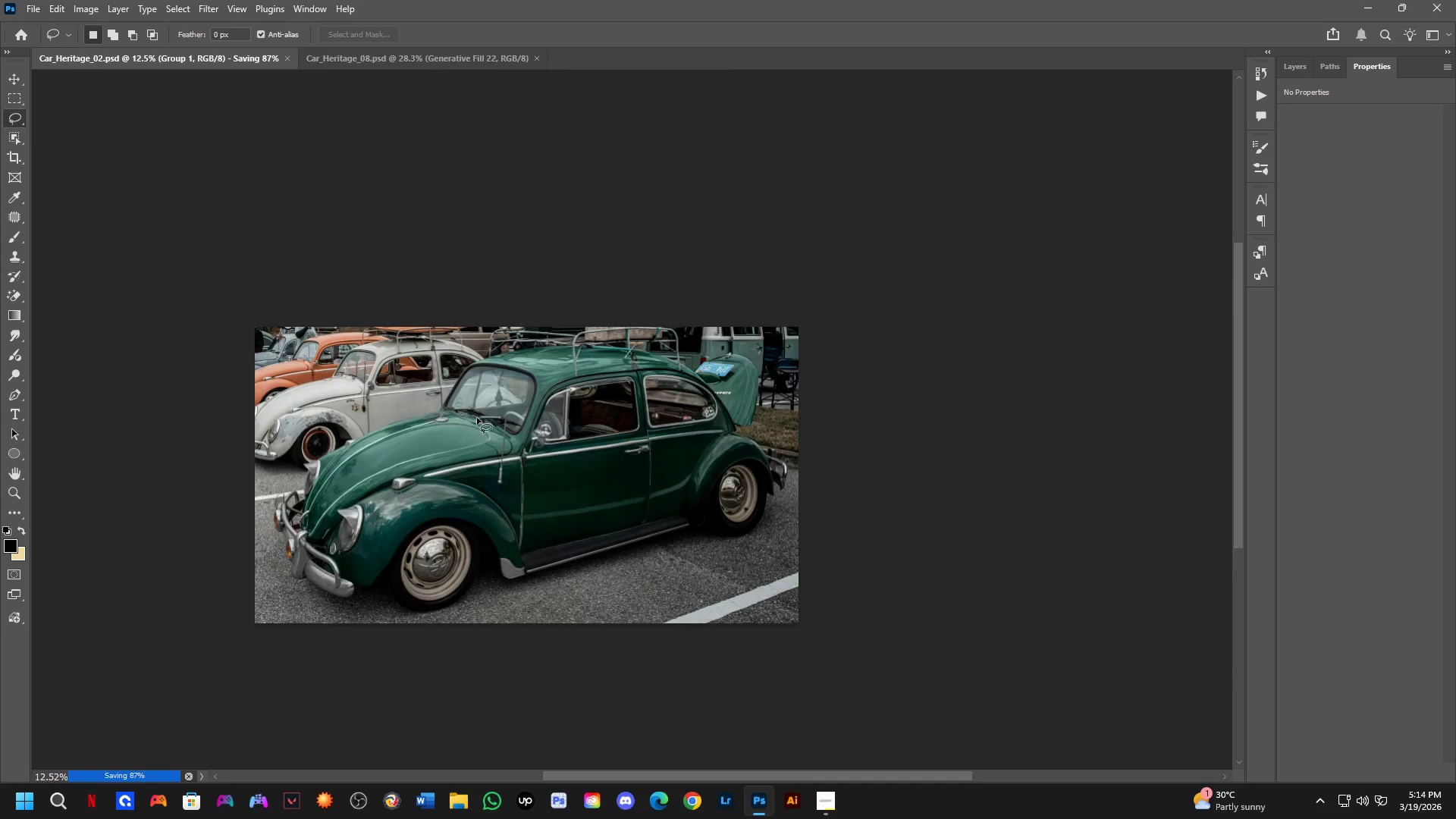 
key(Shift+ShiftLeft)
 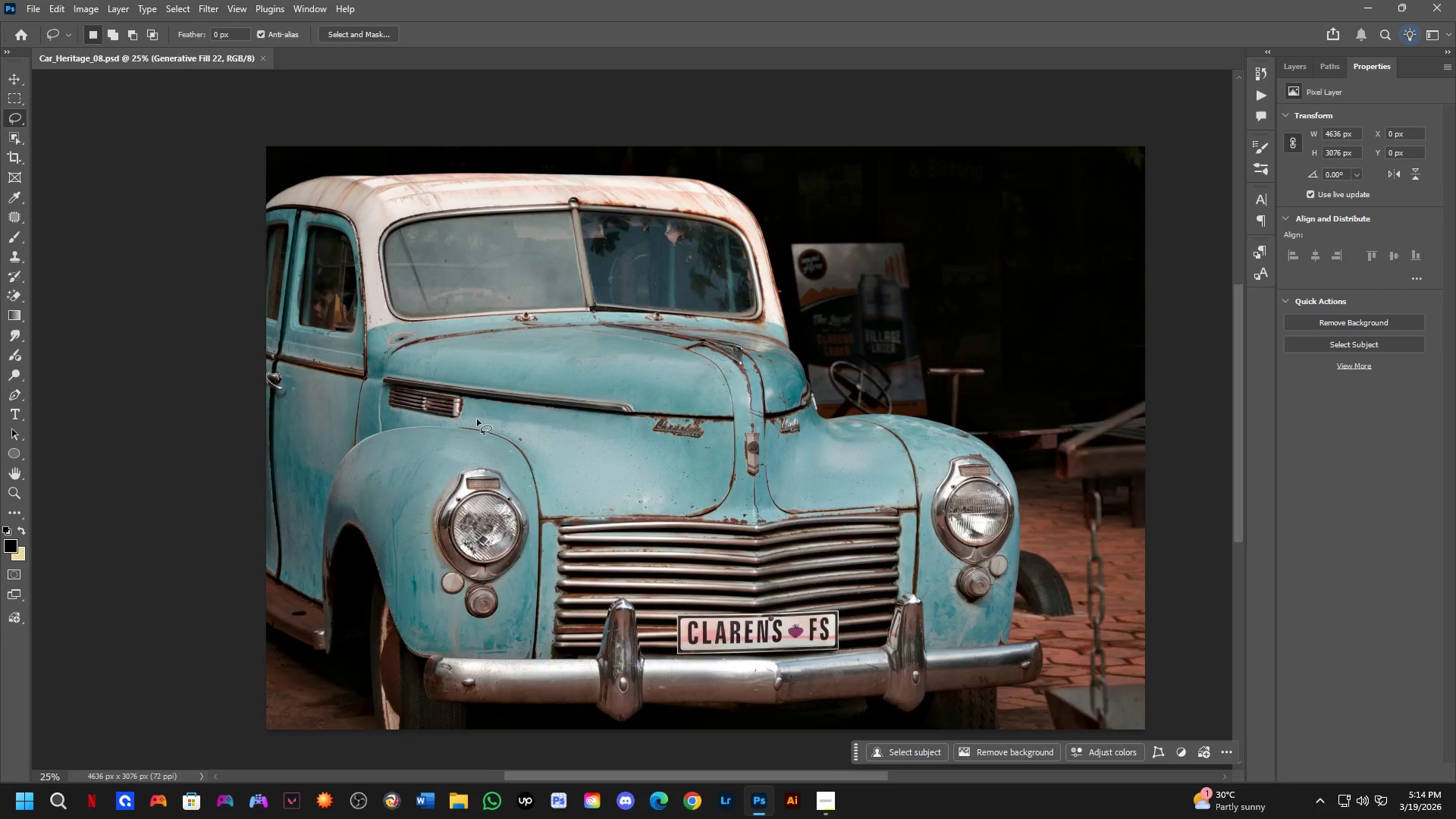 
scroll: coordinate [477, 419], scroll_direction: up, amount: 2.0
 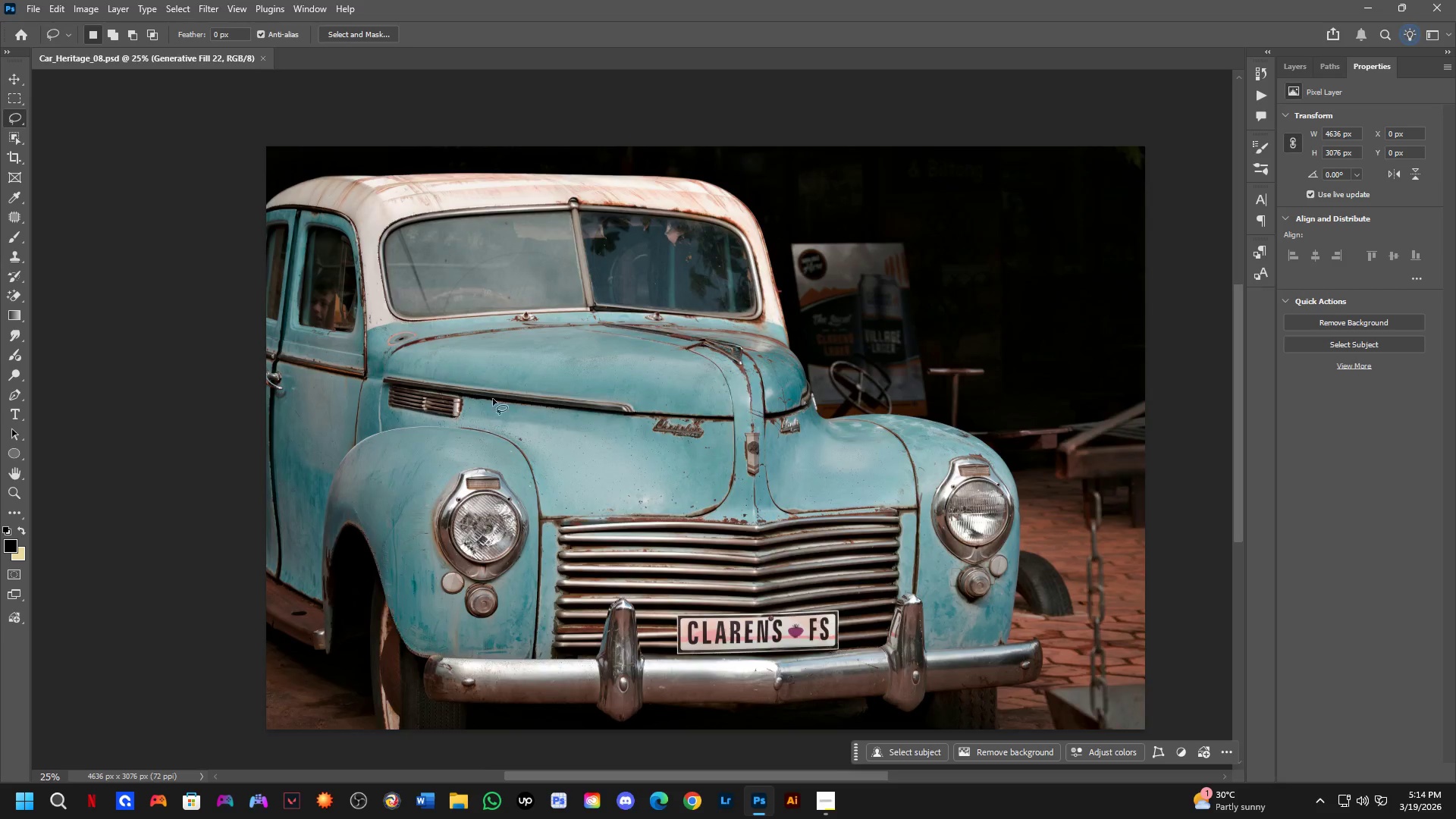 
hold_key(key=Space, duration=0.47)
 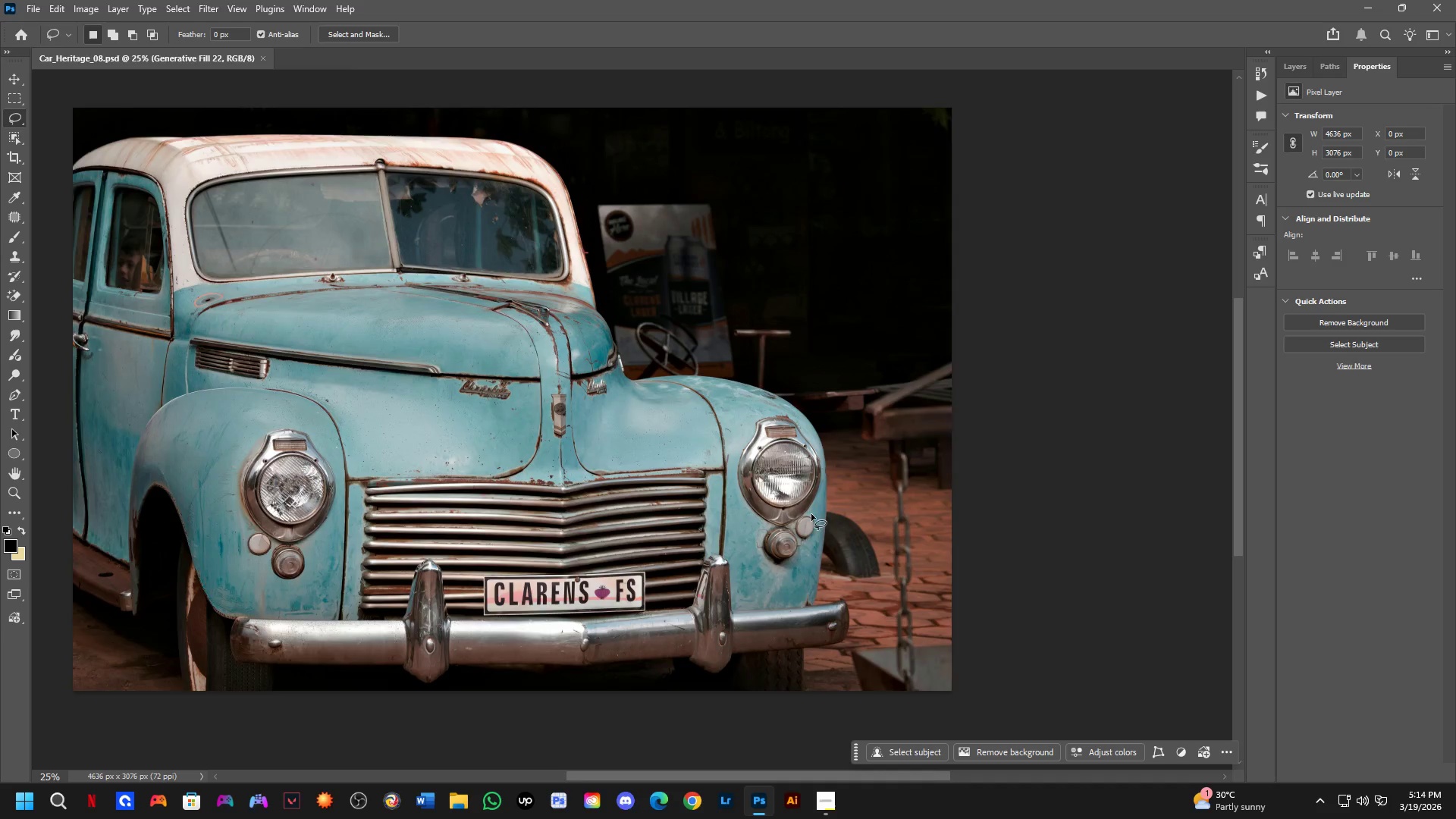 
left_click_drag(start_coordinate=[701, 422], to_coordinate=[629, 421])
 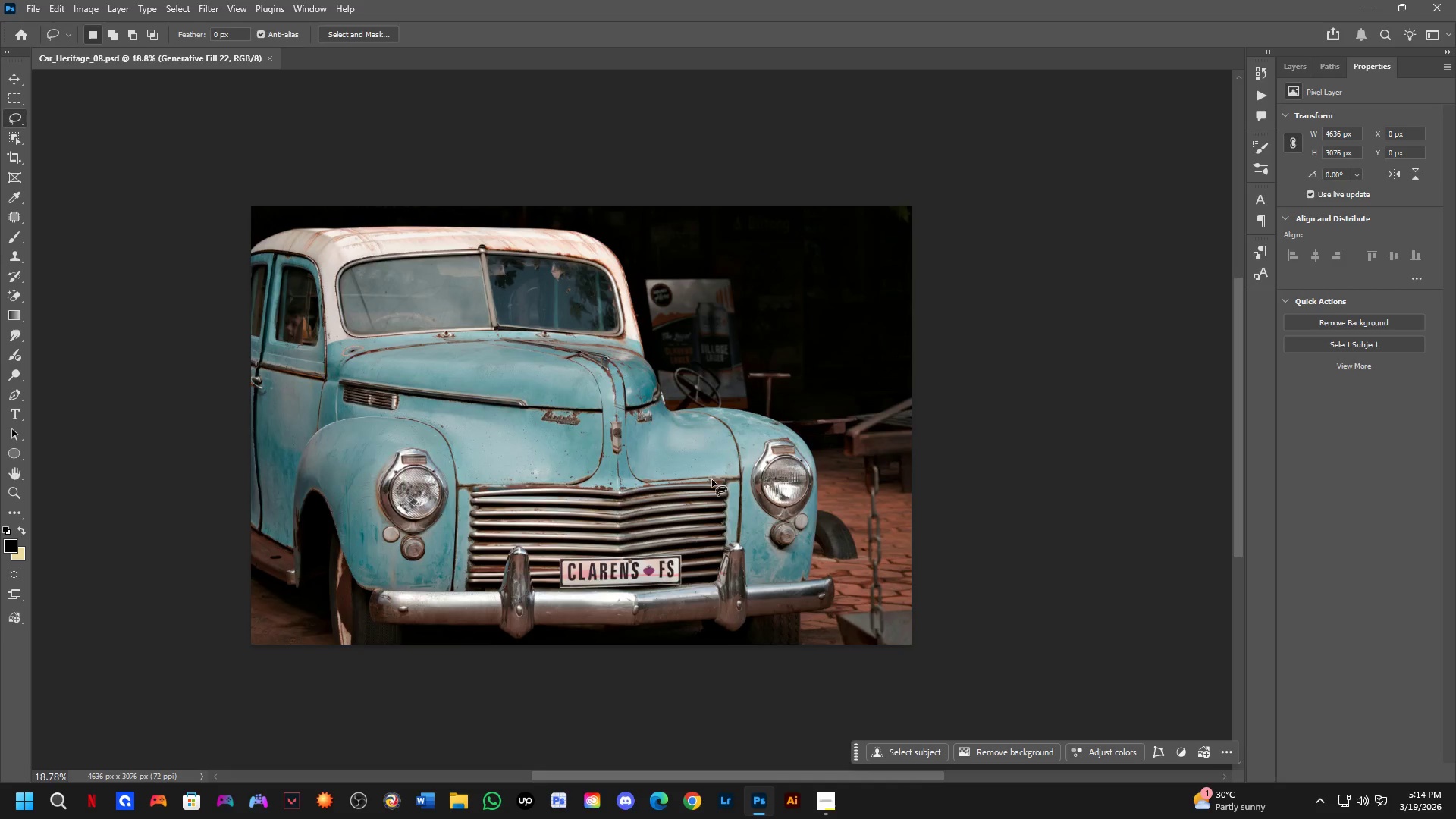 
scroll: coordinate [496, 395], scroll_direction: down, amount: 3.0
 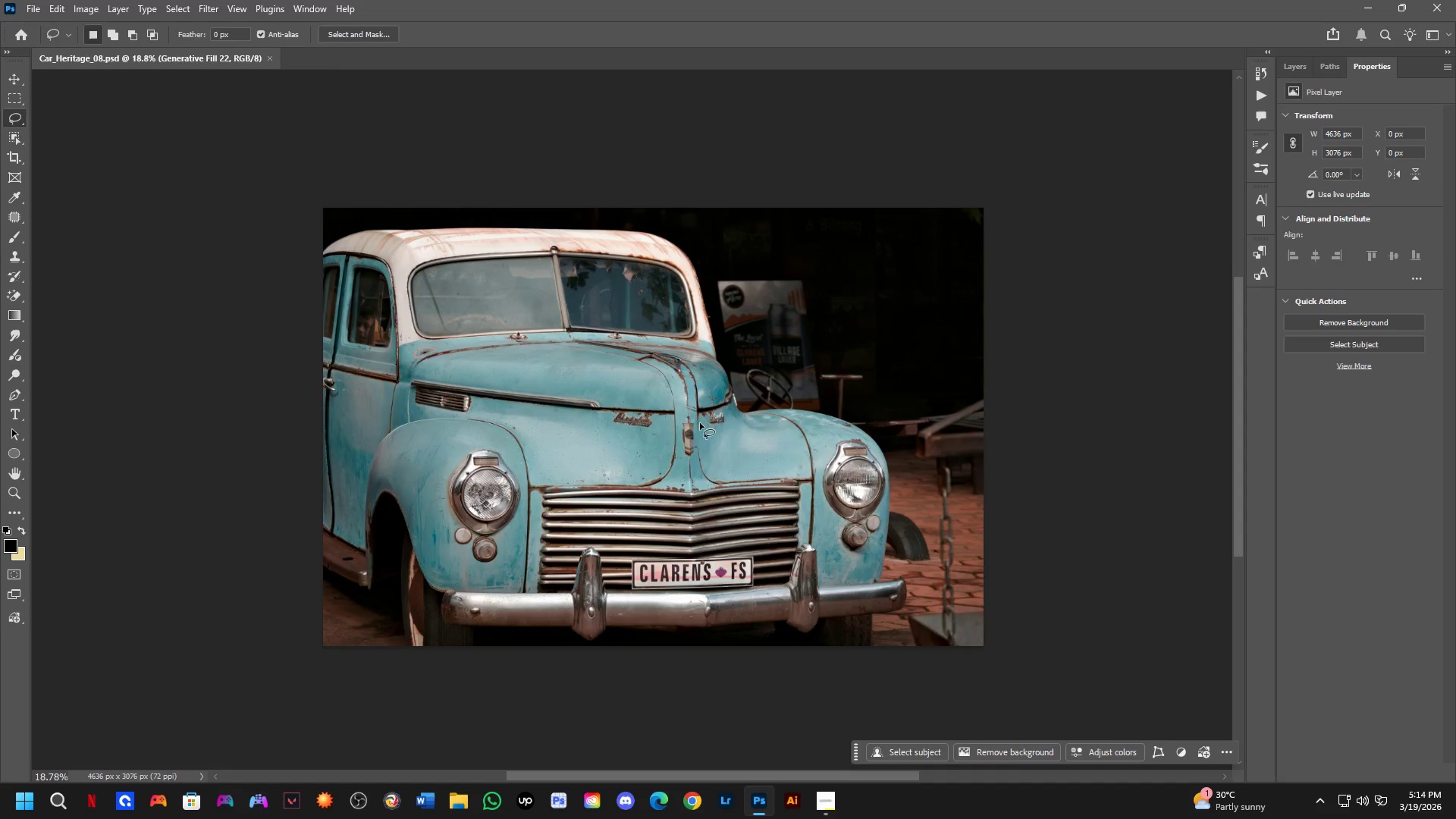 
scroll: coordinate [830, 544], scroll_direction: up, amount: 7.0
 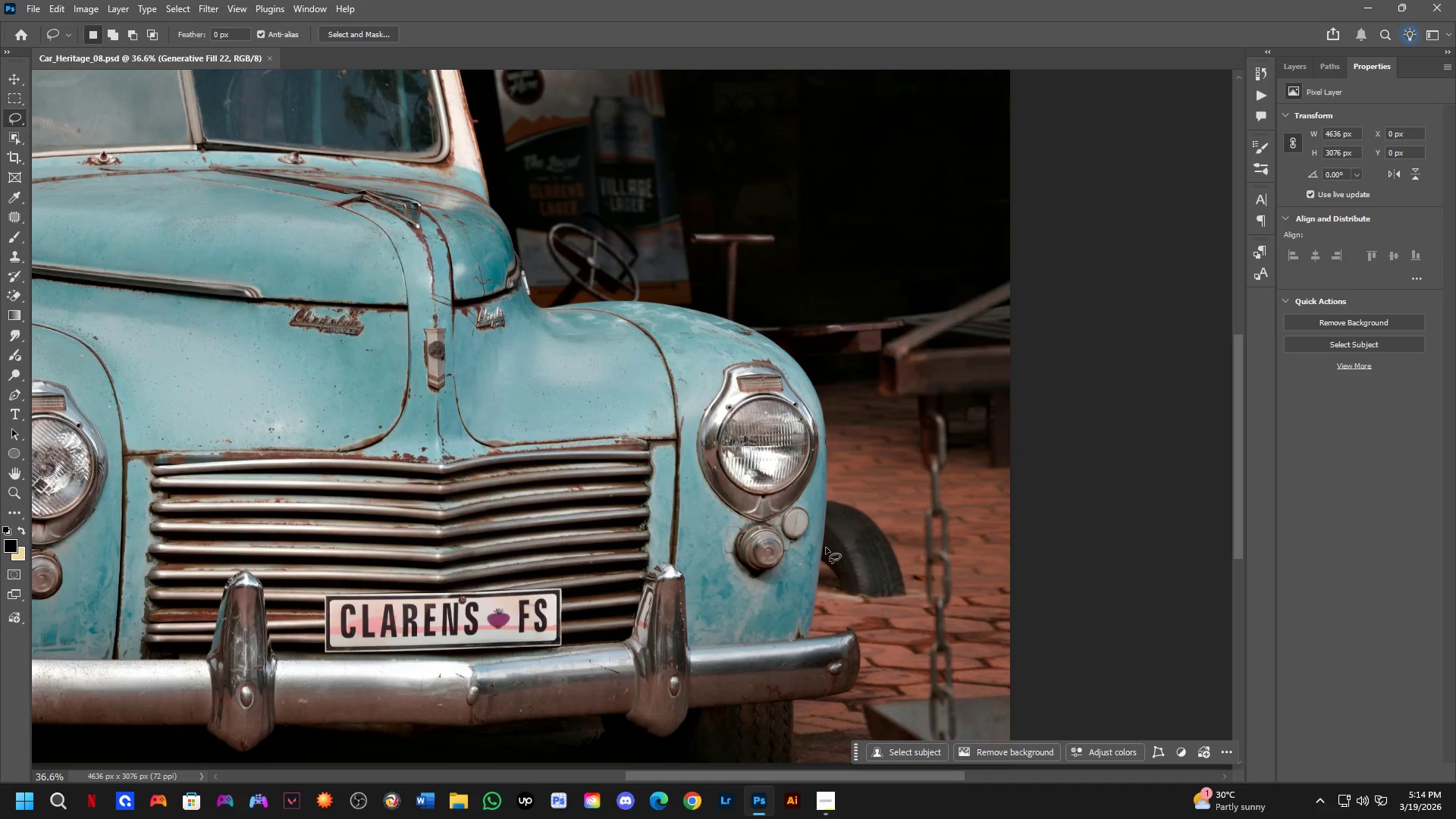 
key(Shift+ShiftLeft)
 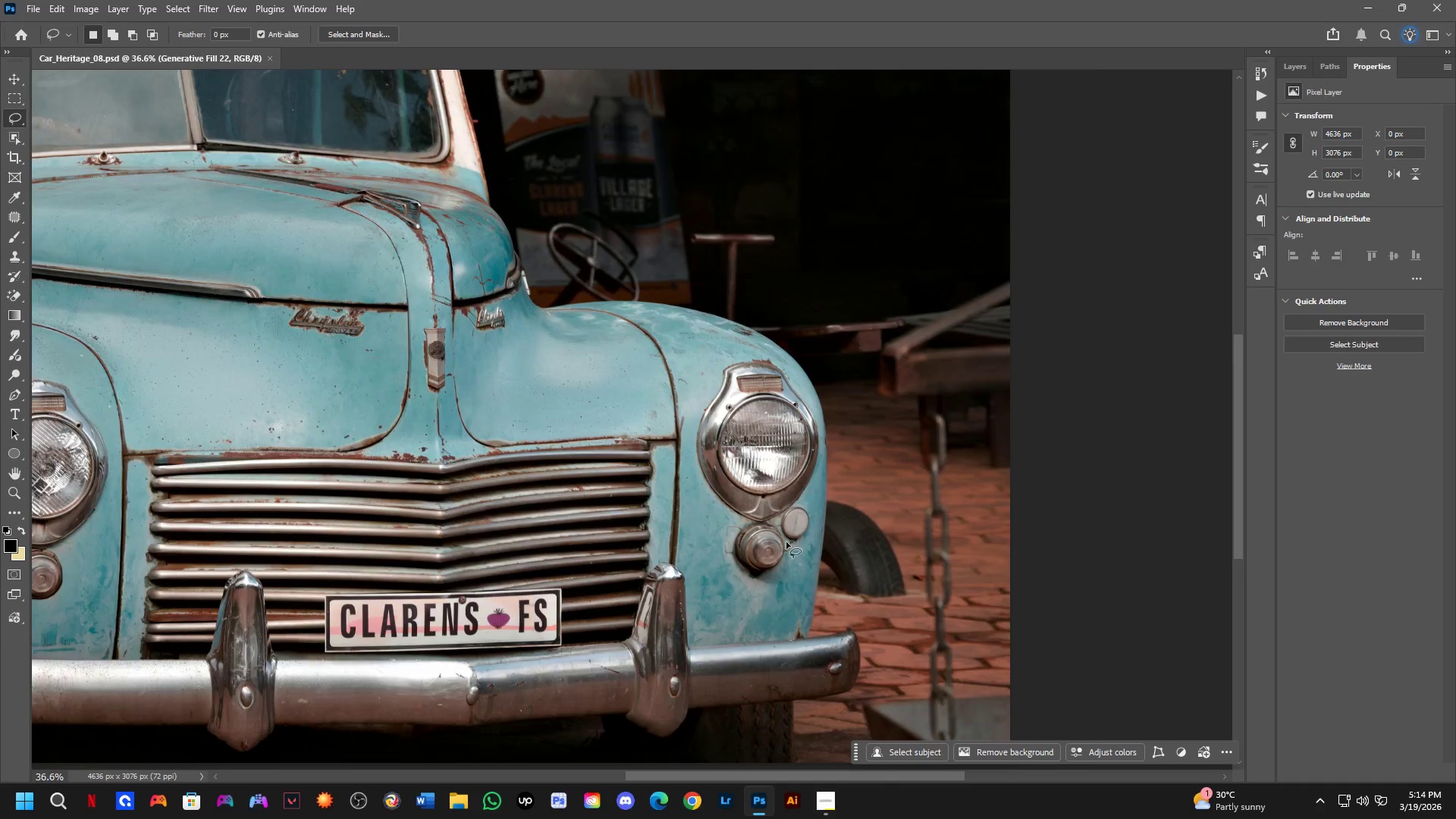 
scroll: coordinate [676, 544], scroll_direction: up, amount: 6.0
 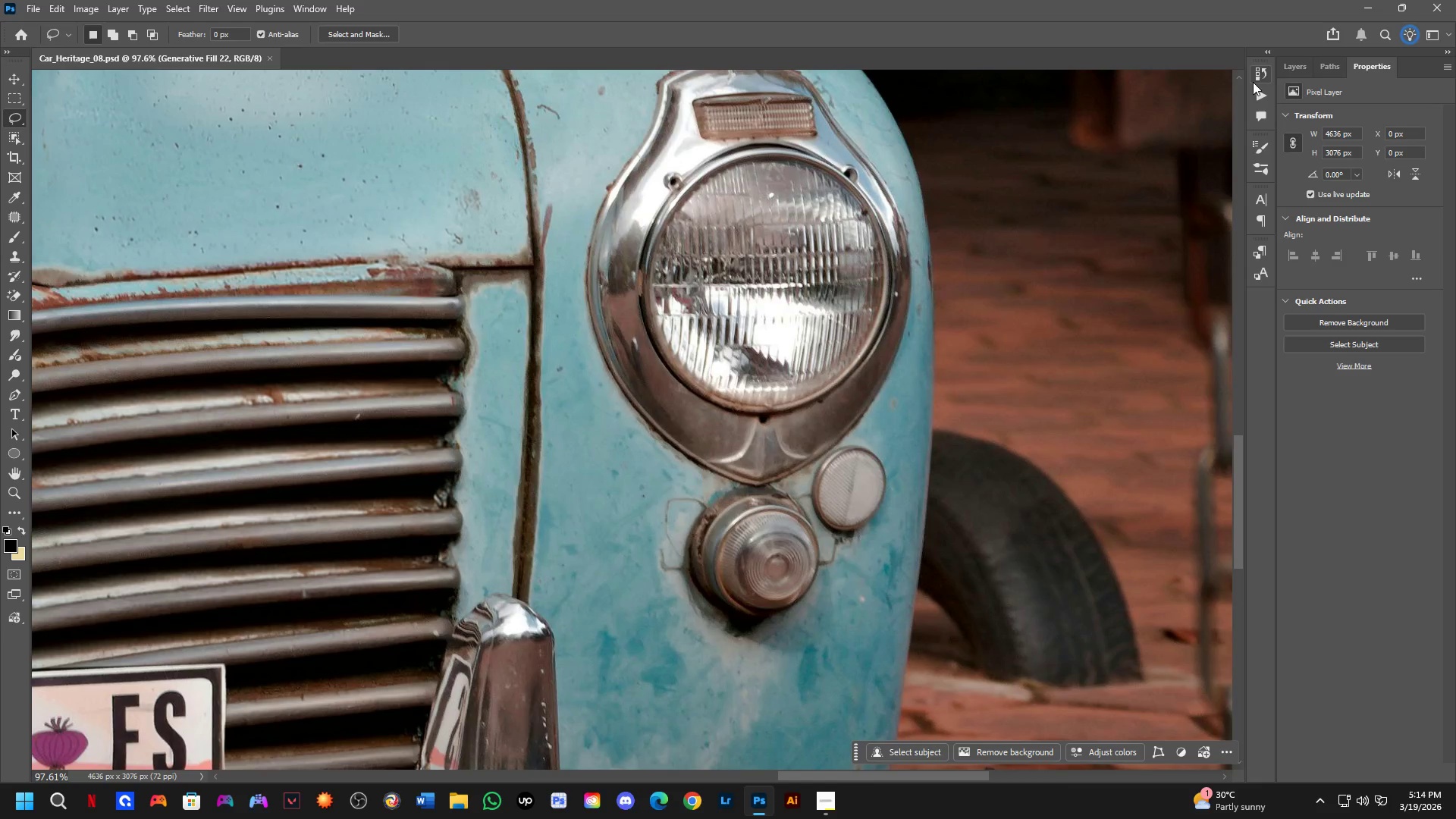 
left_click([1286, 69])
 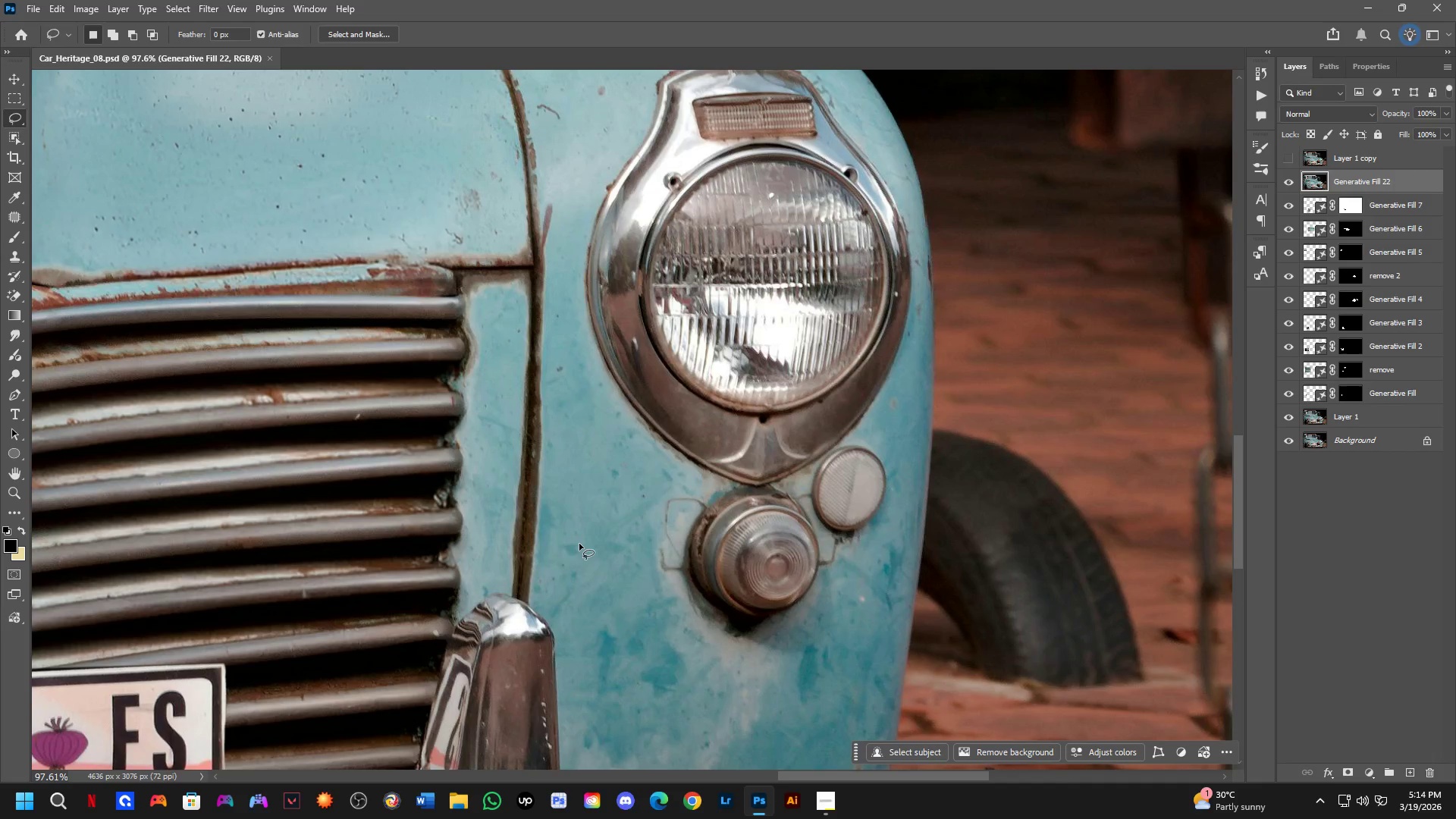 
hold_key(key=Space, duration=0.53)
 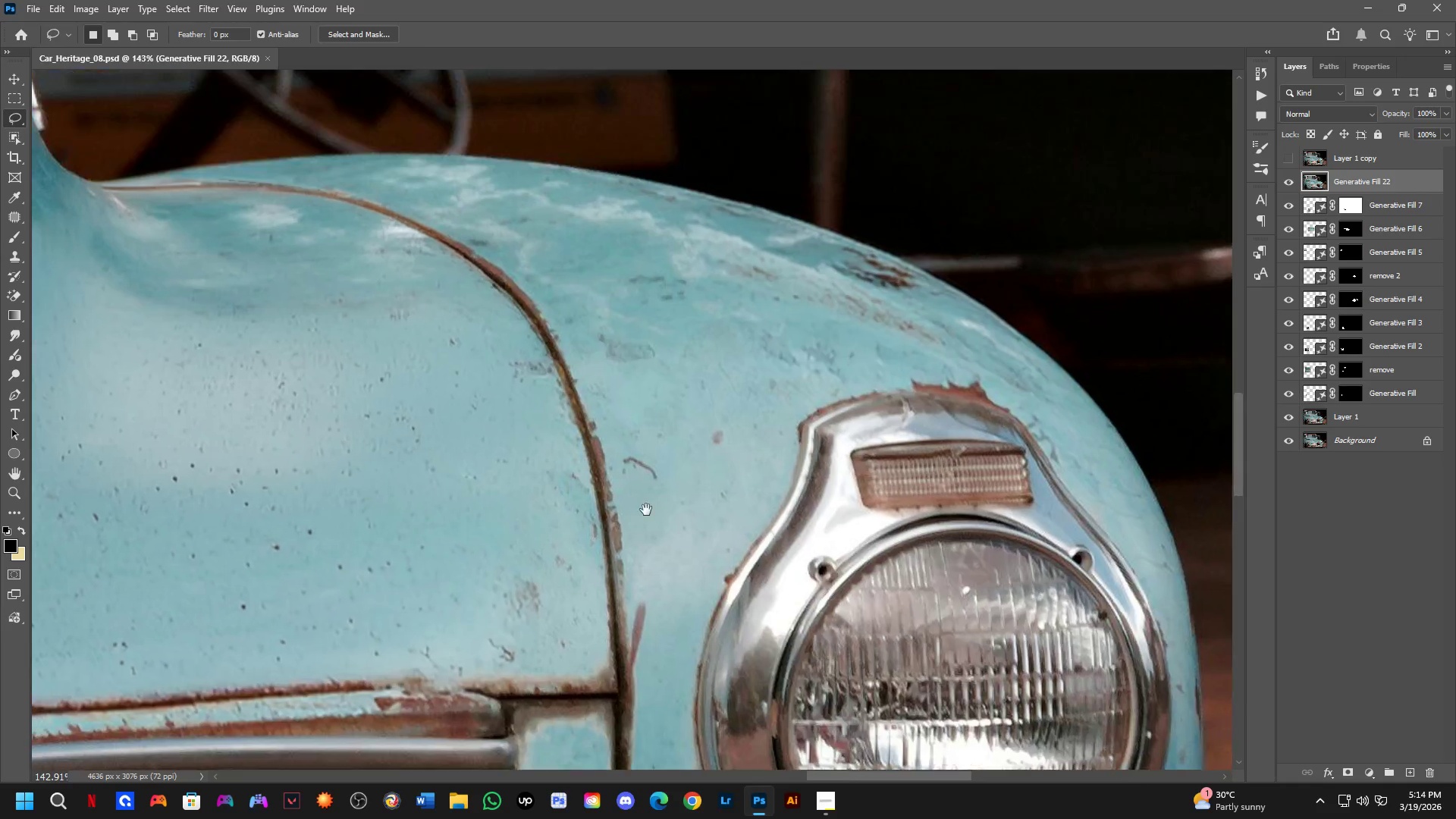 
left_click_drag(start_coordinate=[573, 354], to_coordinate=[661, 591])
 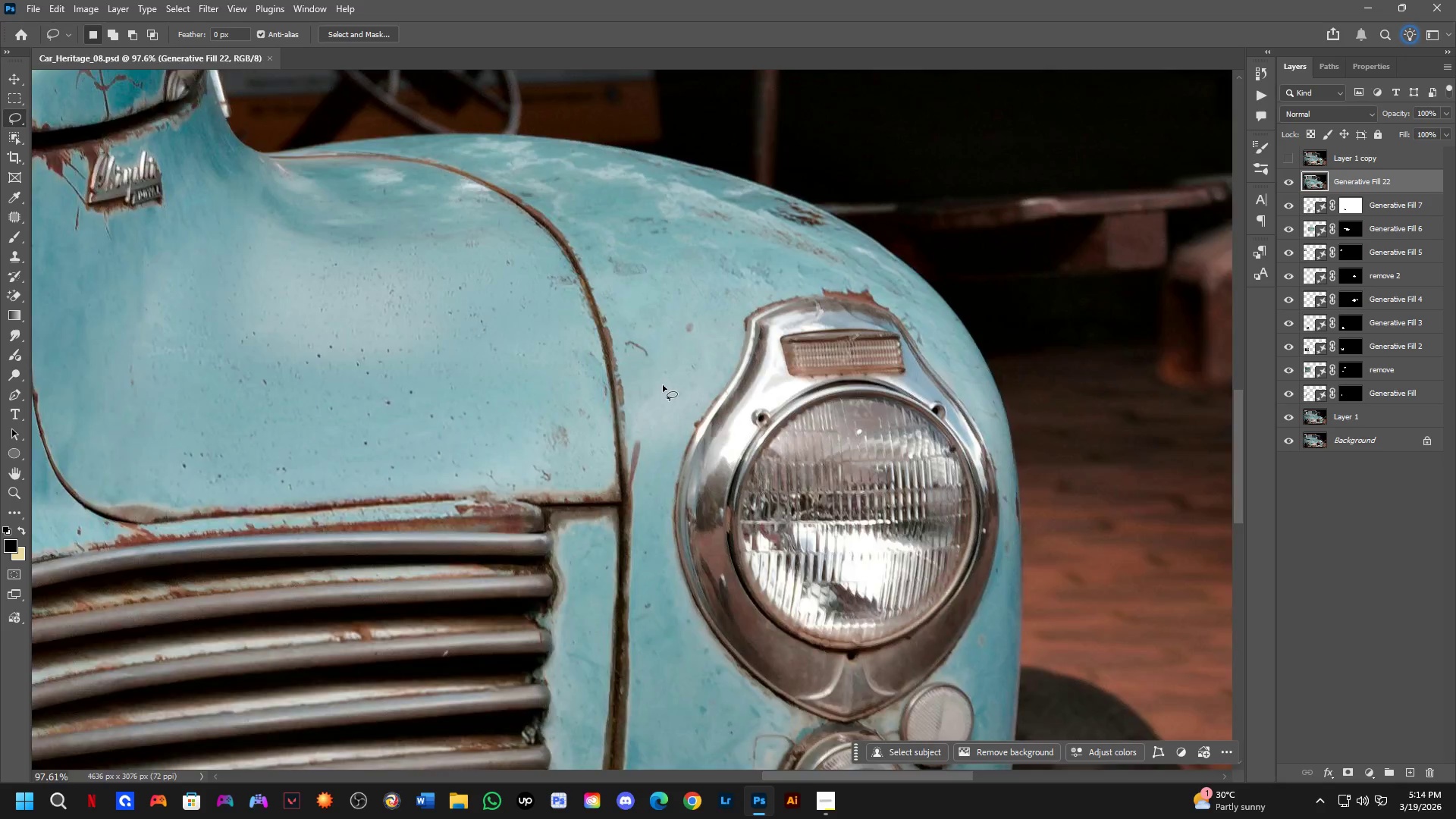 
hold_key(key=Space, duration=0.42)
 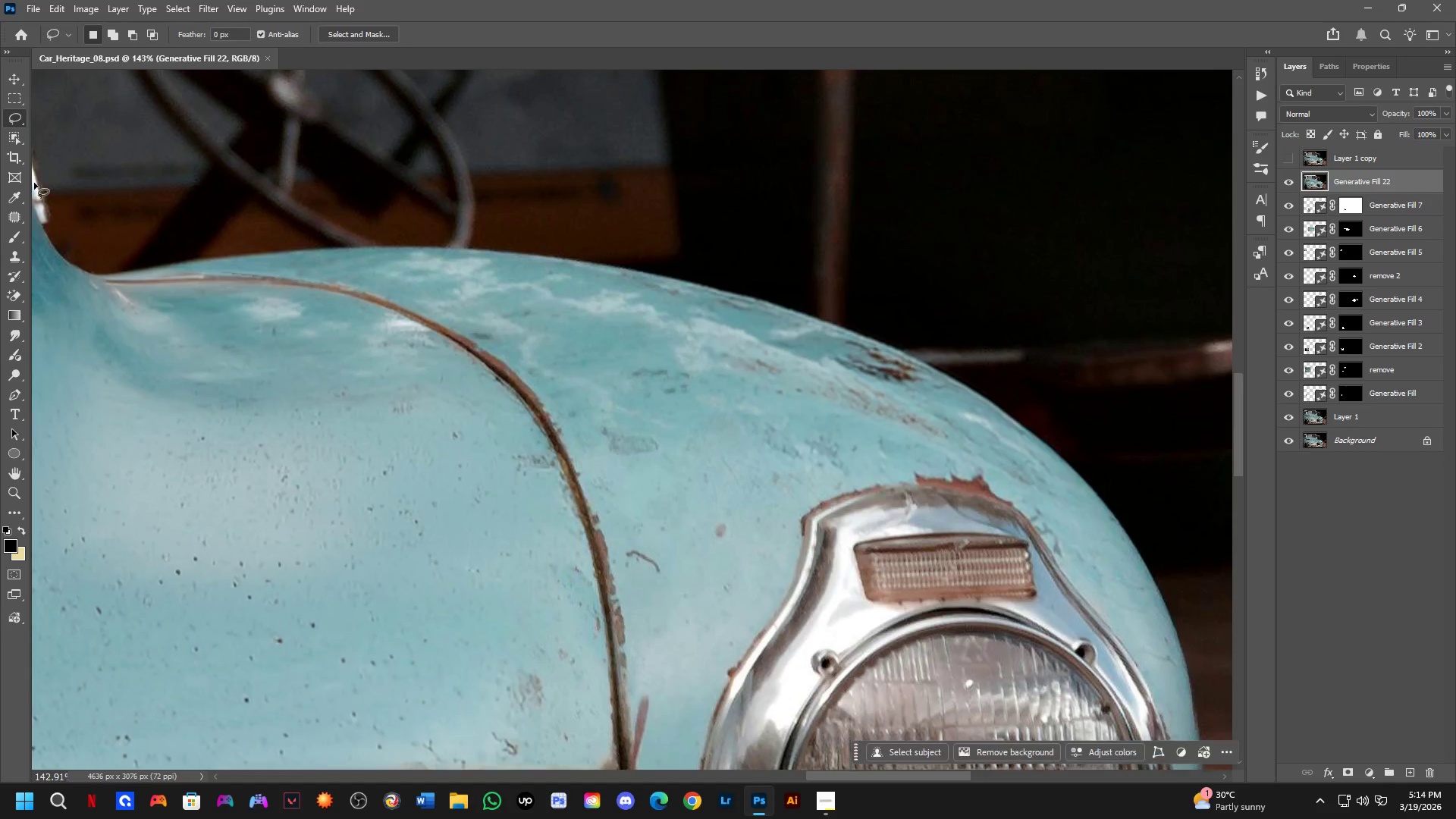 
left_click_drag(start_coordinate=[630, 363], to_coordinate=[646, 512])
 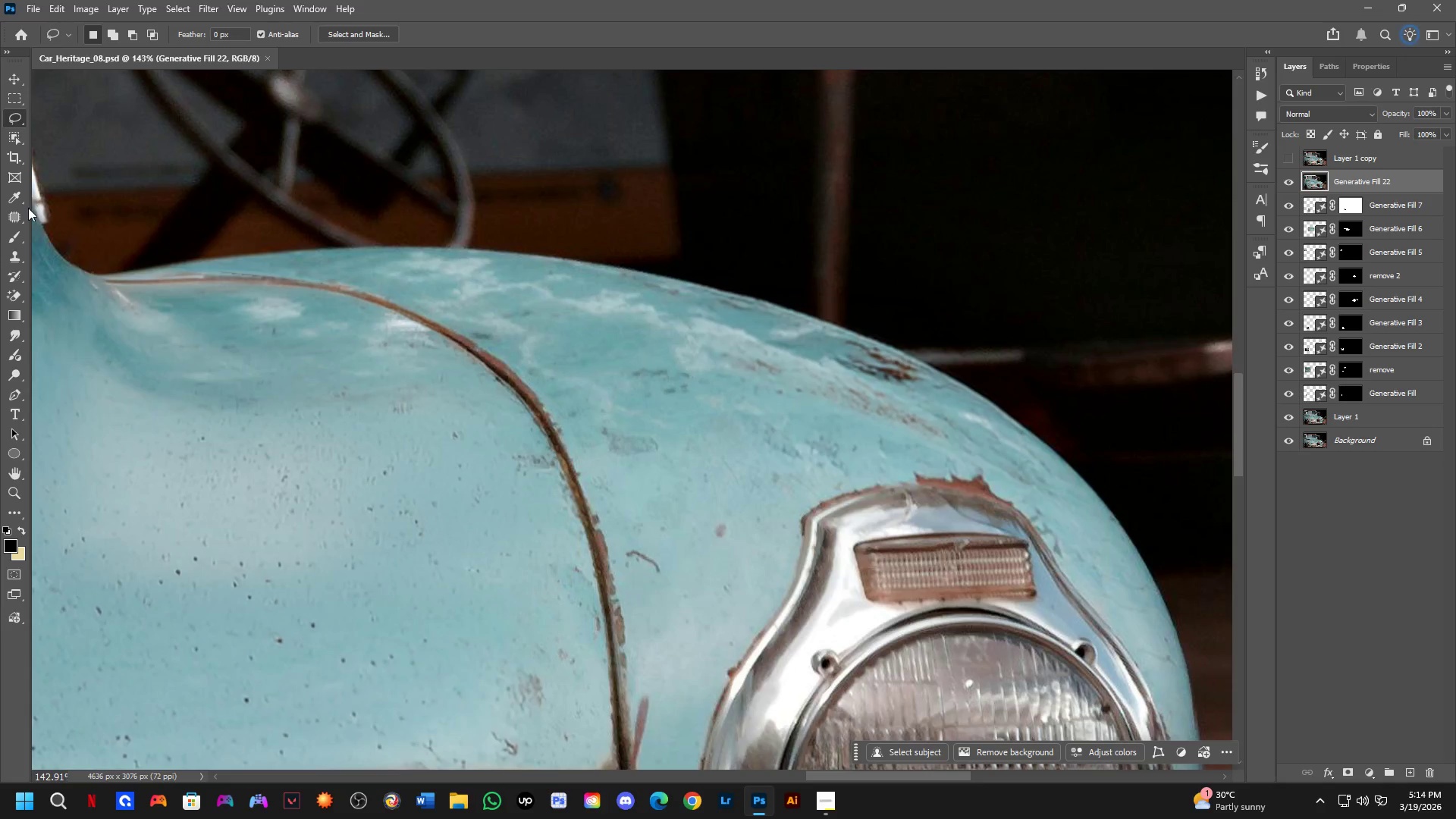 
scroll: coordinate [663, 383], scroll_direction: up, amount: 4.0
 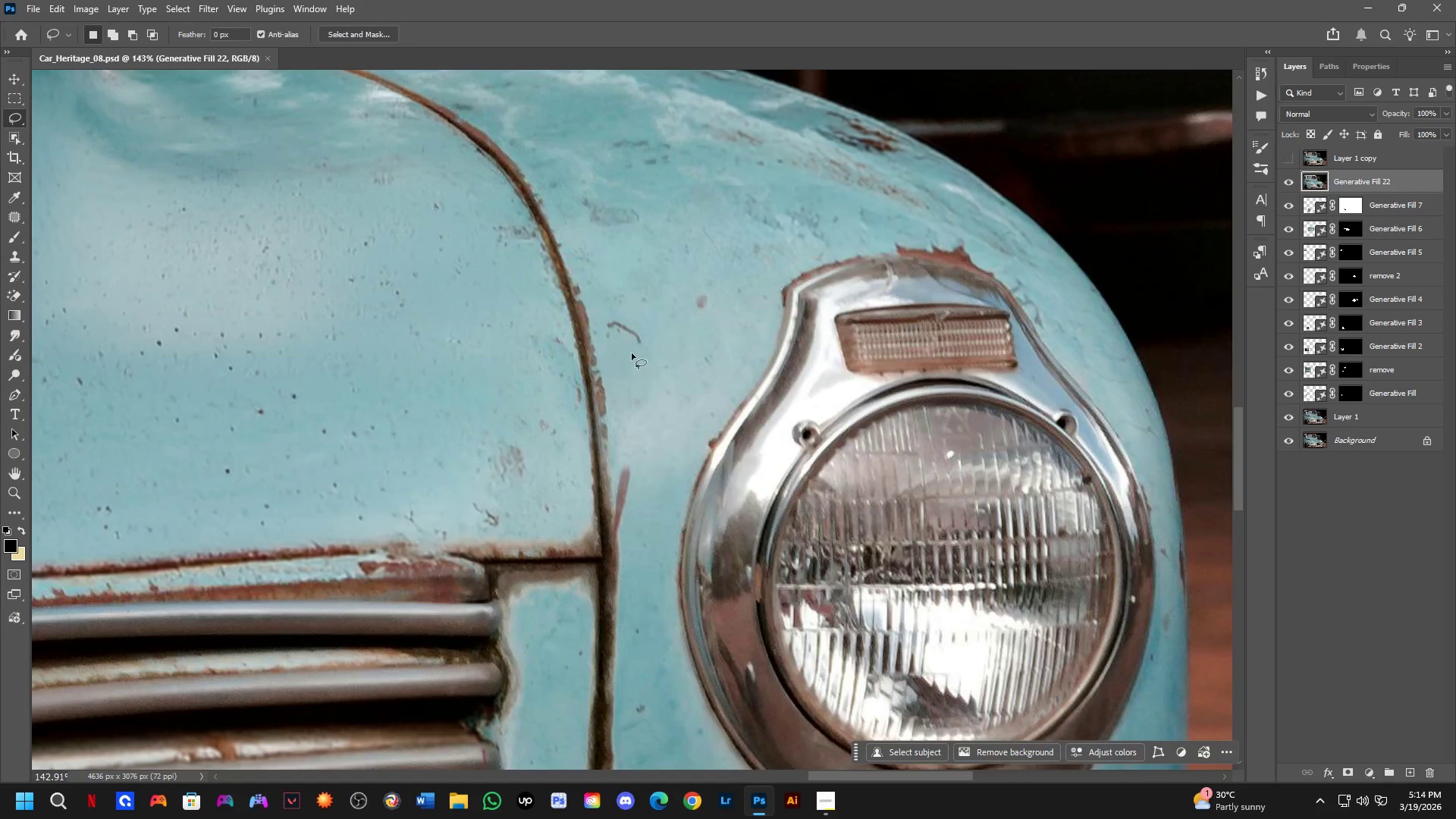 
left_click([13, 217])
 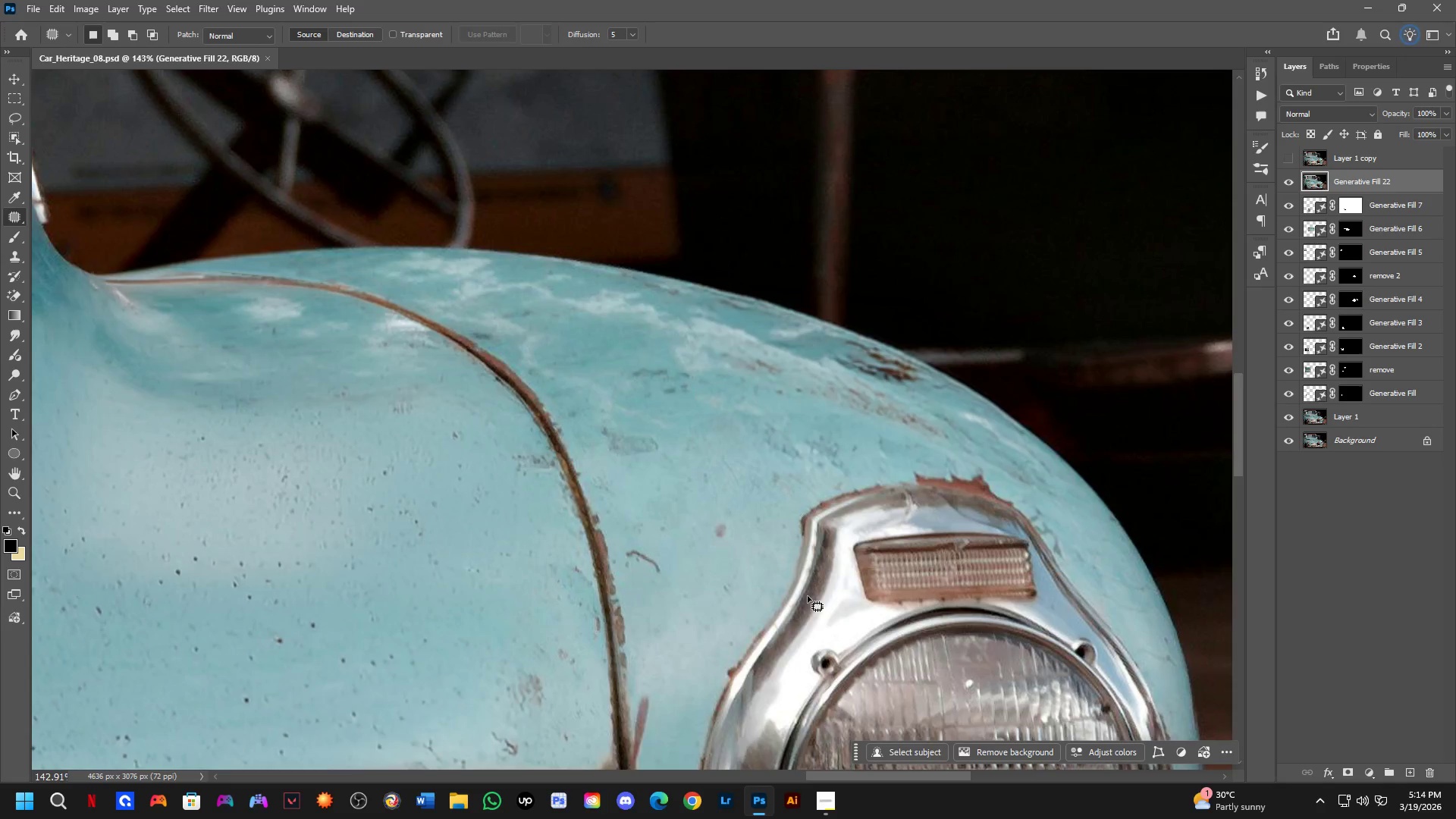 
left_click_drag(start_coordinate=[613, 514], to_coordinate=[654, 530])
 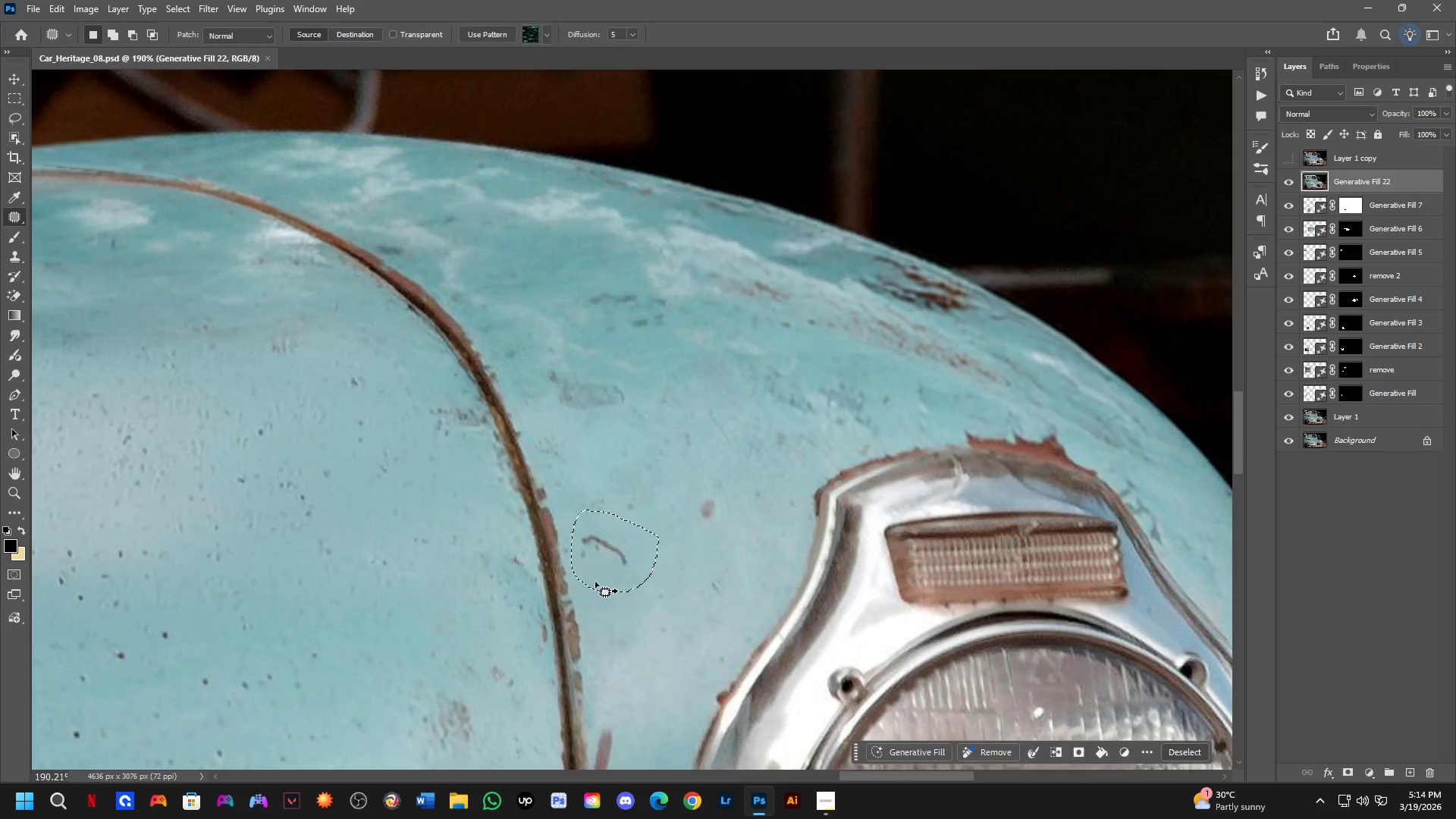 
scroll: coordinate [723, 586], scroll_direction: up, amount: 3.0
 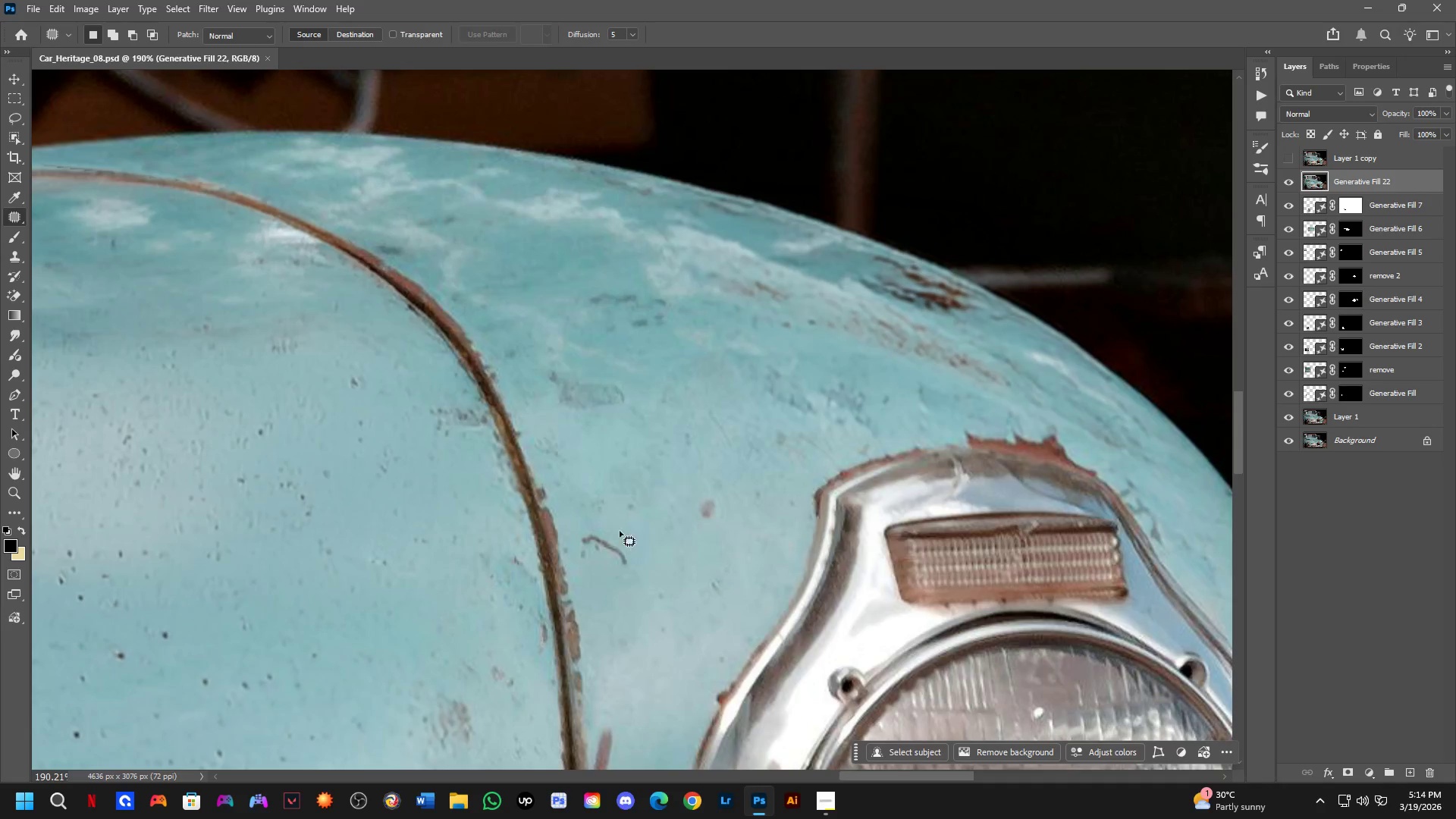 
left_click_drag(start_coordinate=[607, 557], to_coordinate=[614, 617])
 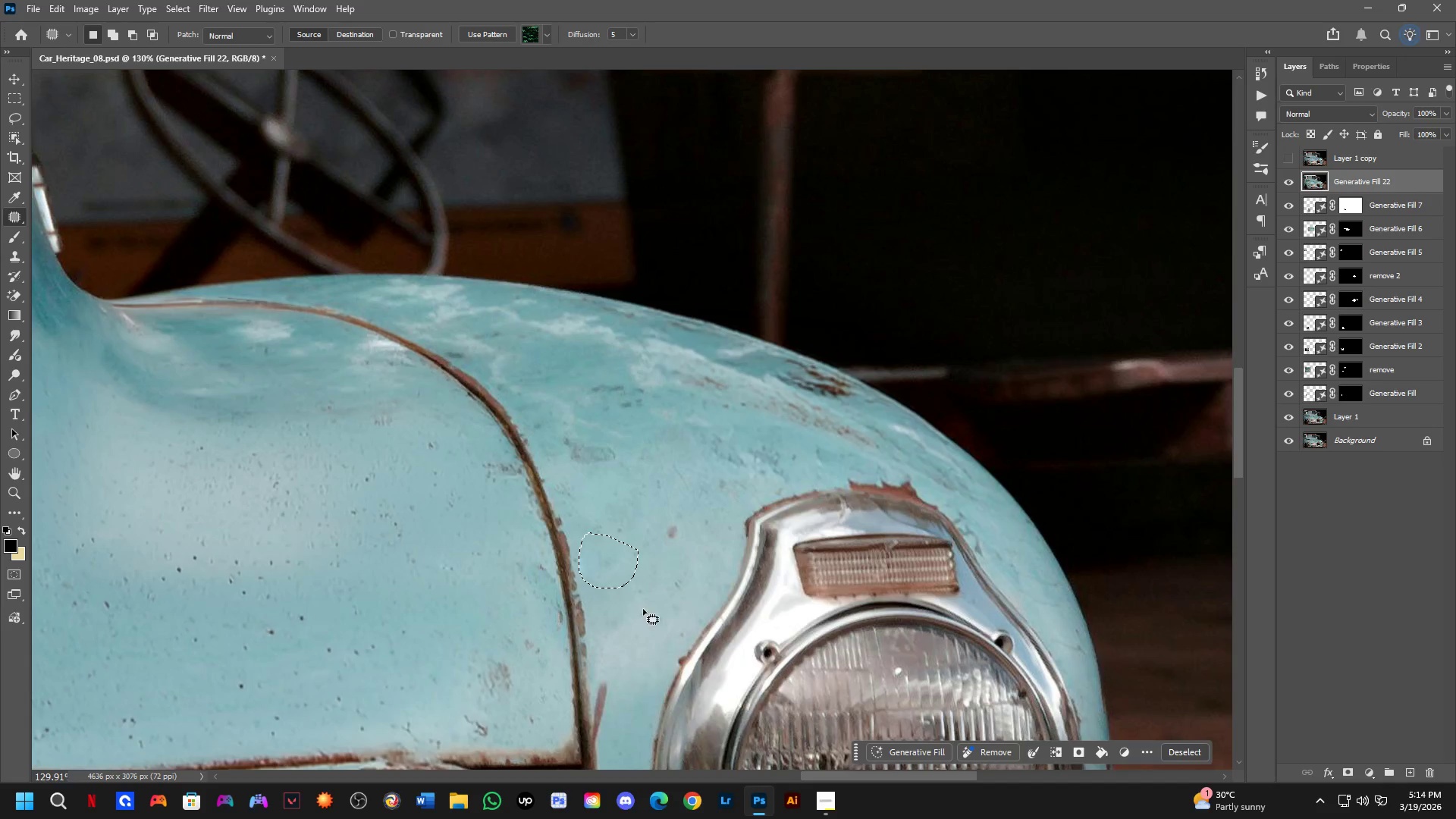 
scroll: coordinate [595, 582], scroll_direction: down, amount: 4.0
 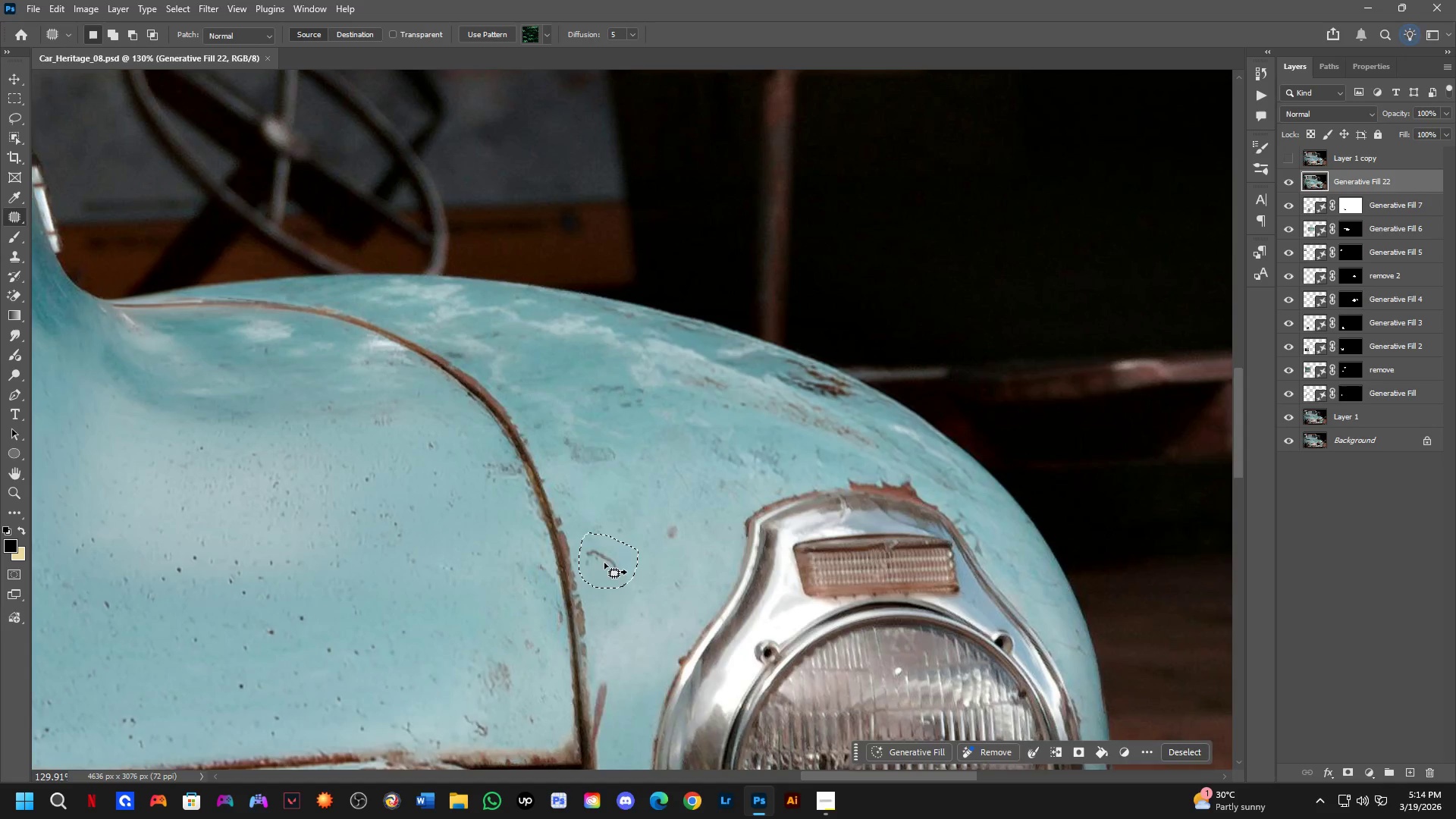 
left_click([650, 601])
 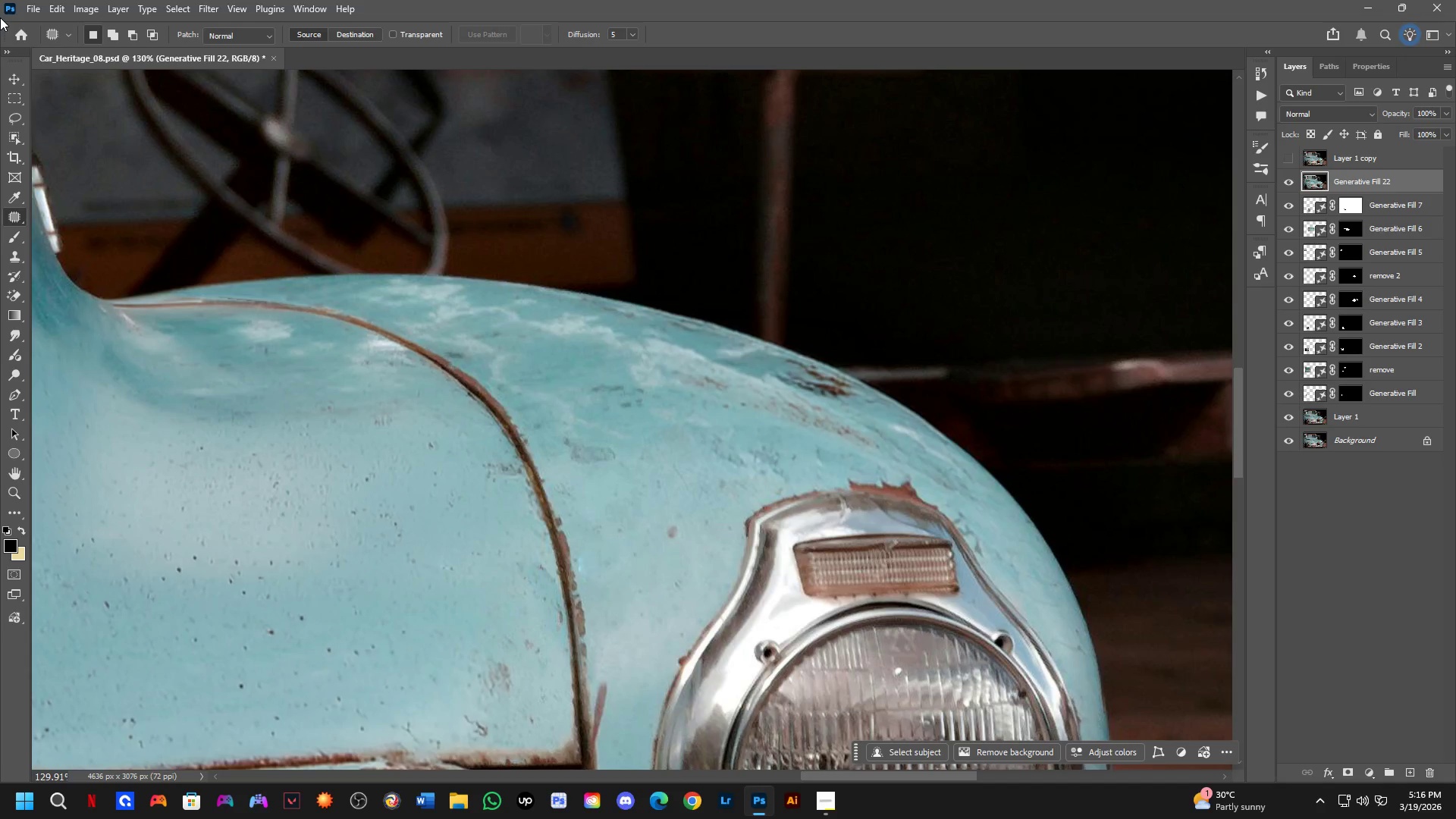 
wait(71.34)
 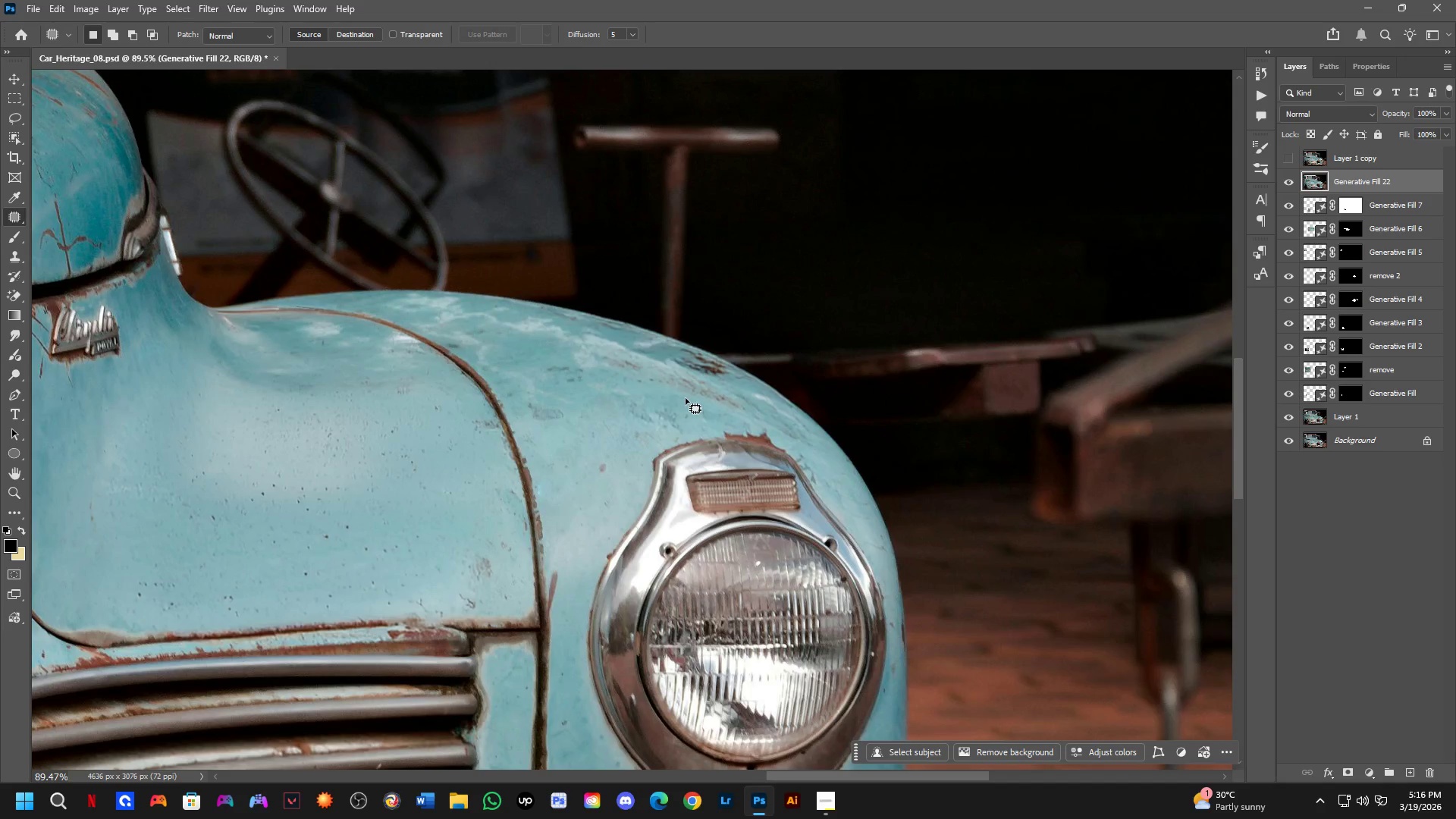 
hold_key(key=Space, duration=0.58)
 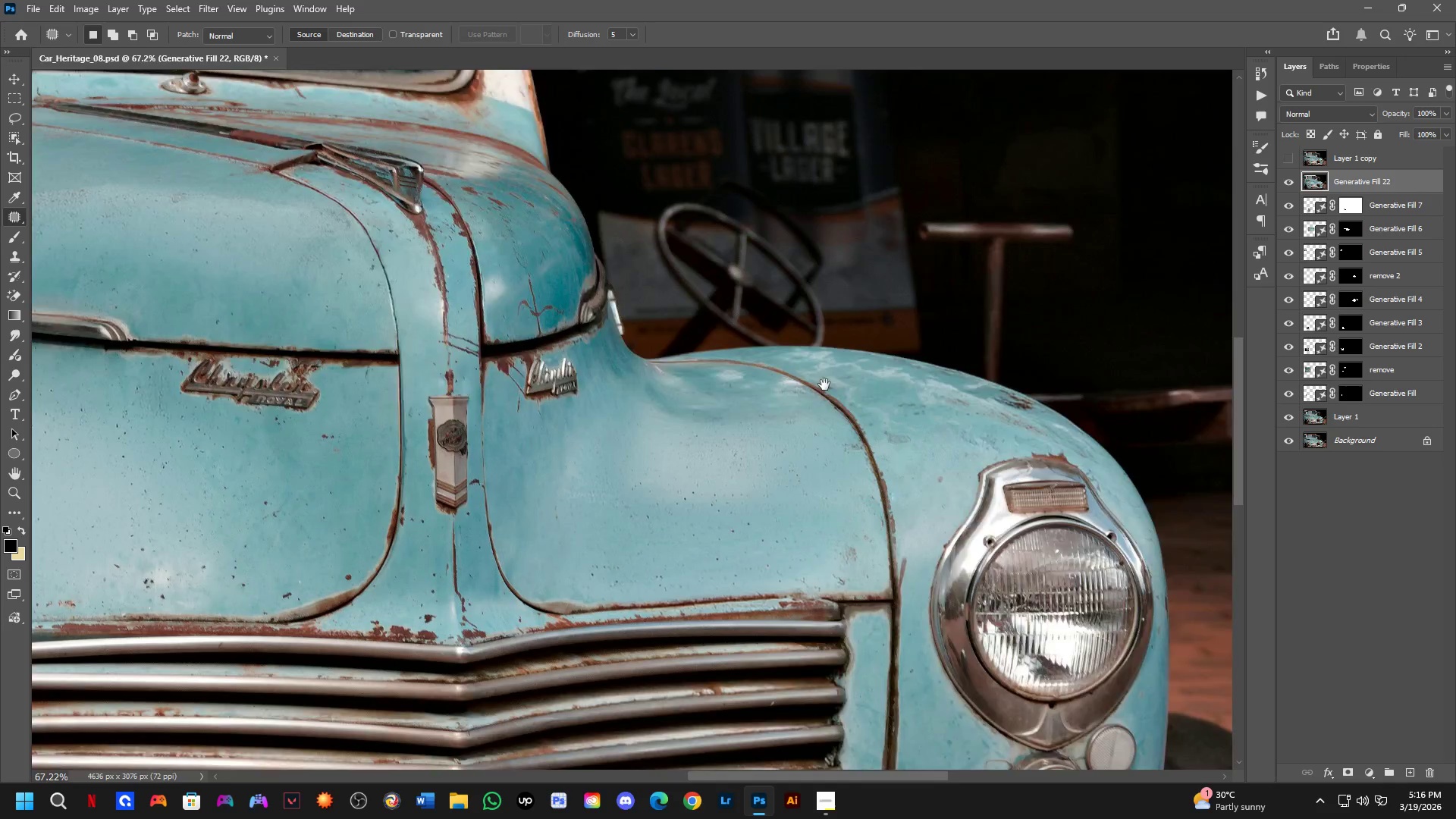 
left_click_drag(start_coordinate=[674, 394], to_coordinate=[828, 434])
 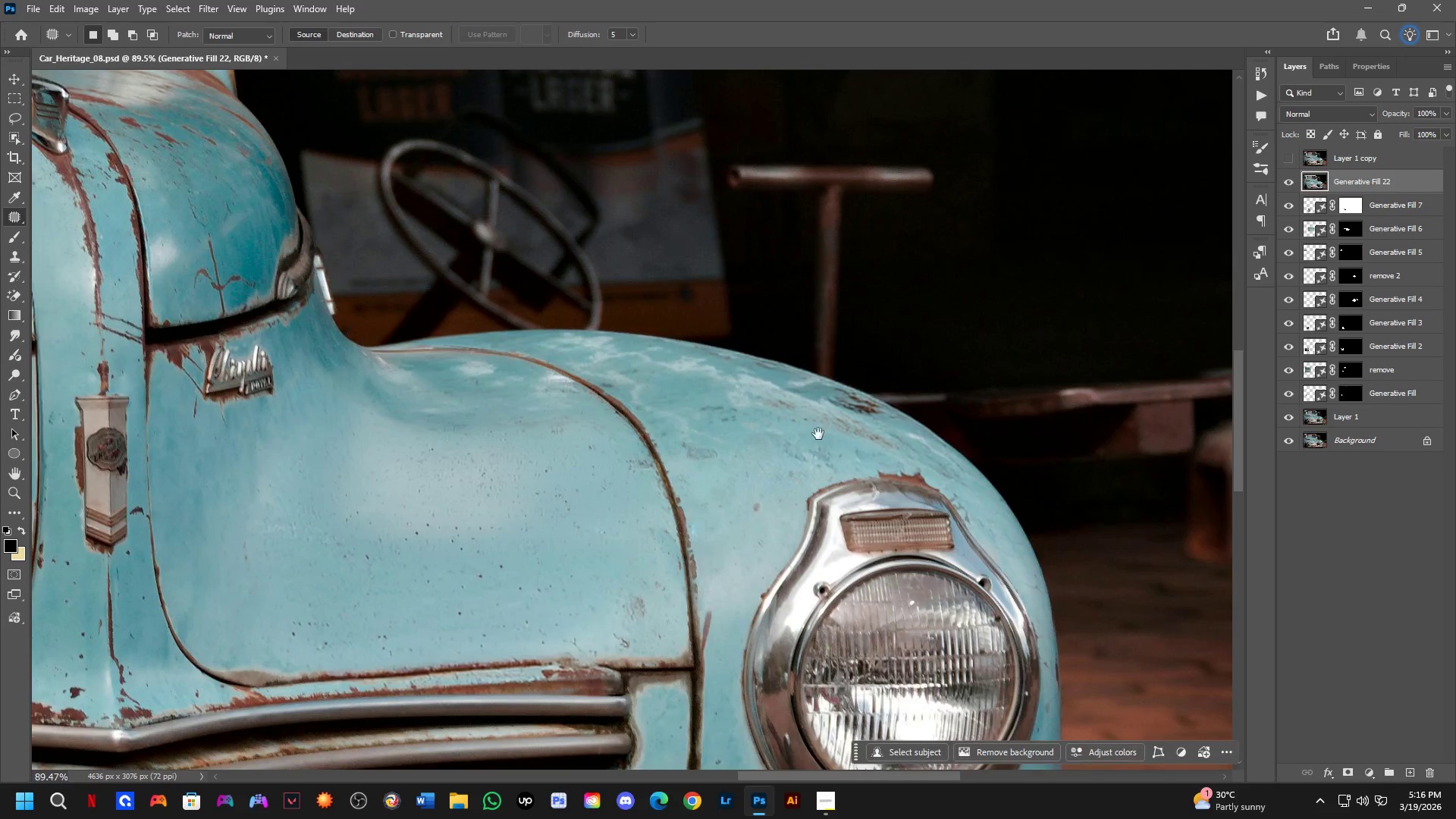 
scroll: coordinate [469, 338], scroll_direction: down, amount: 4.0
 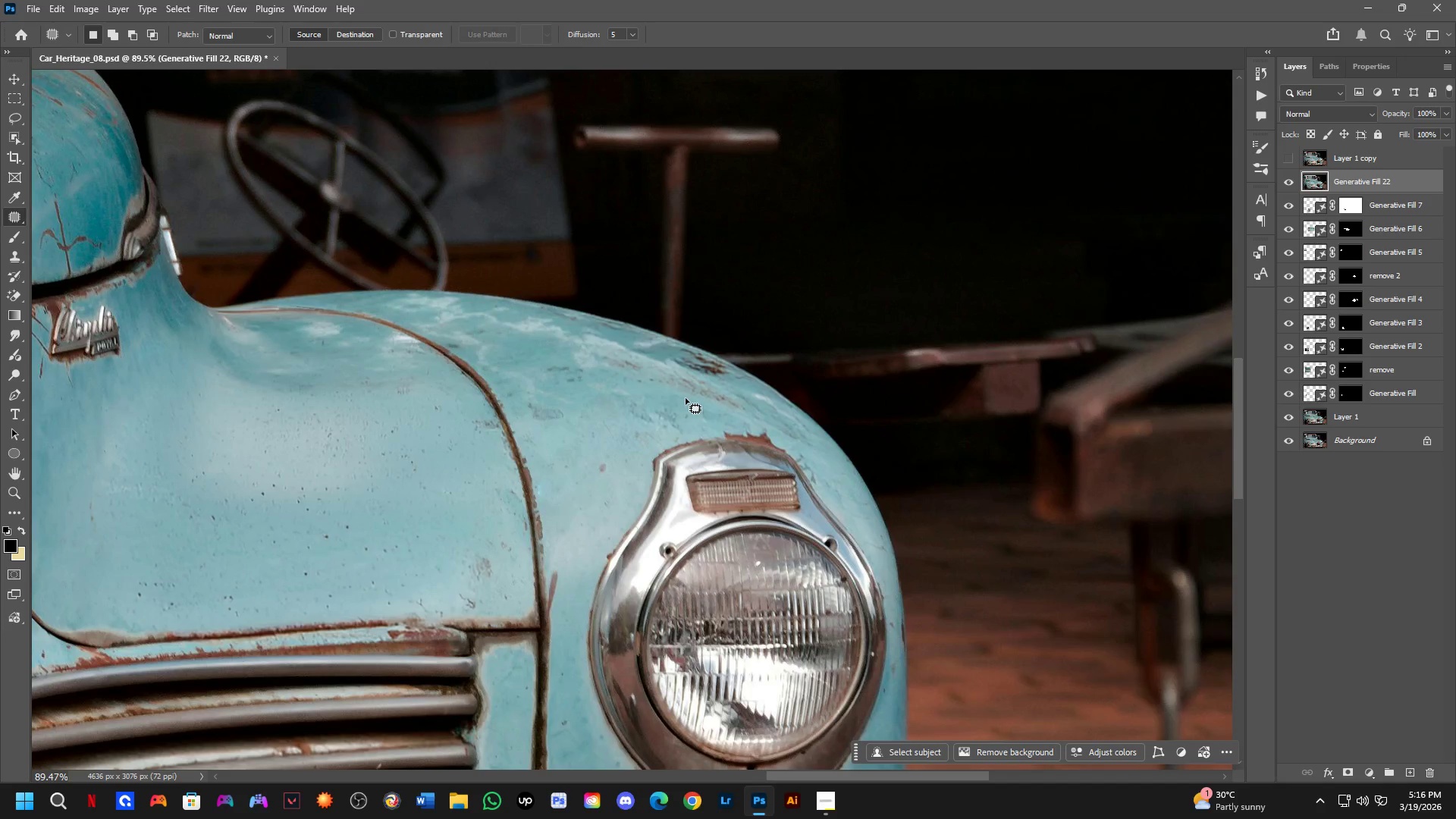 
hold_key(key=Space, duration=0.94)
 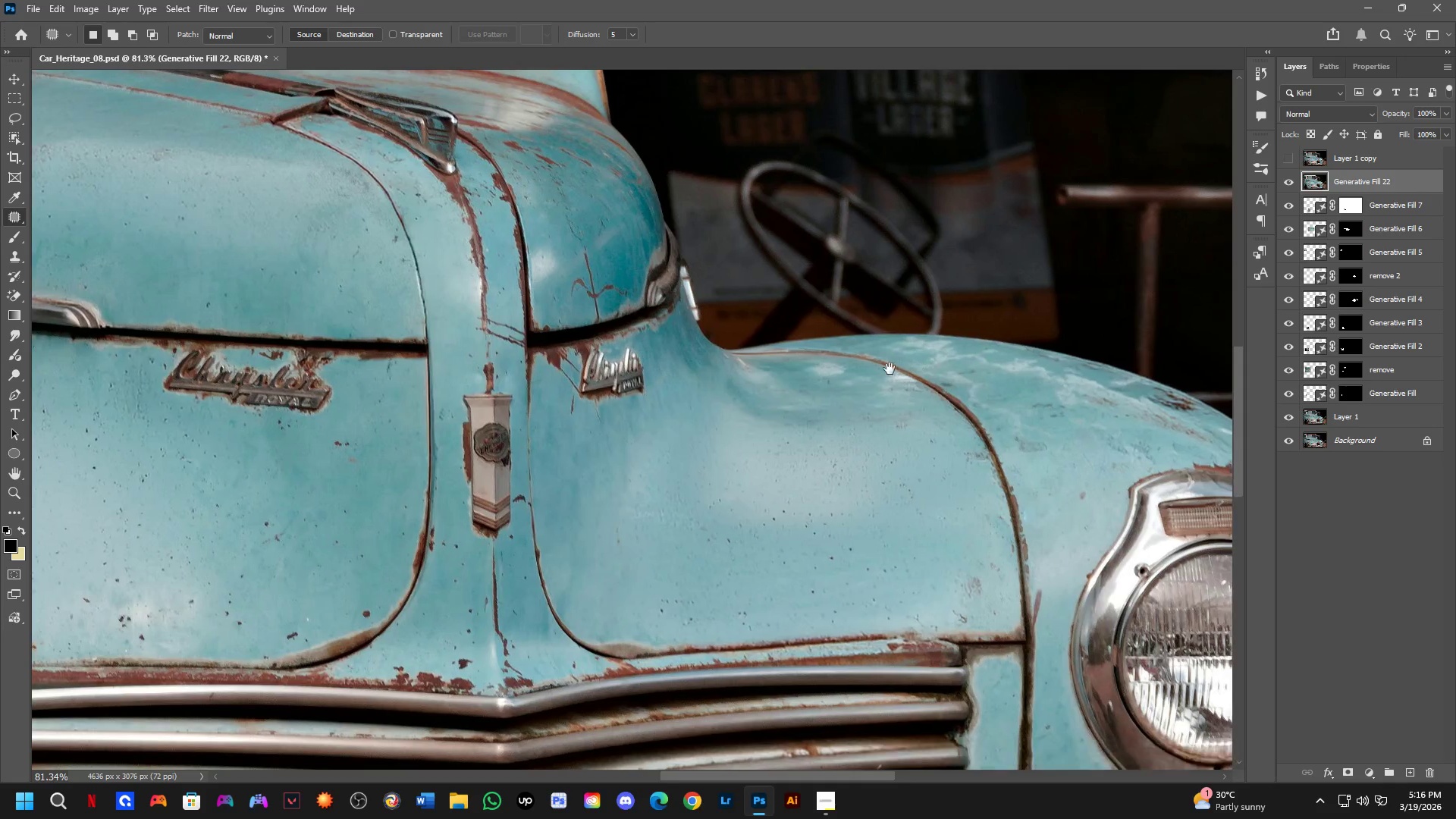 
left_click_drag(start_coordinate=[521, 375], to_coordinate=[873, 379])
 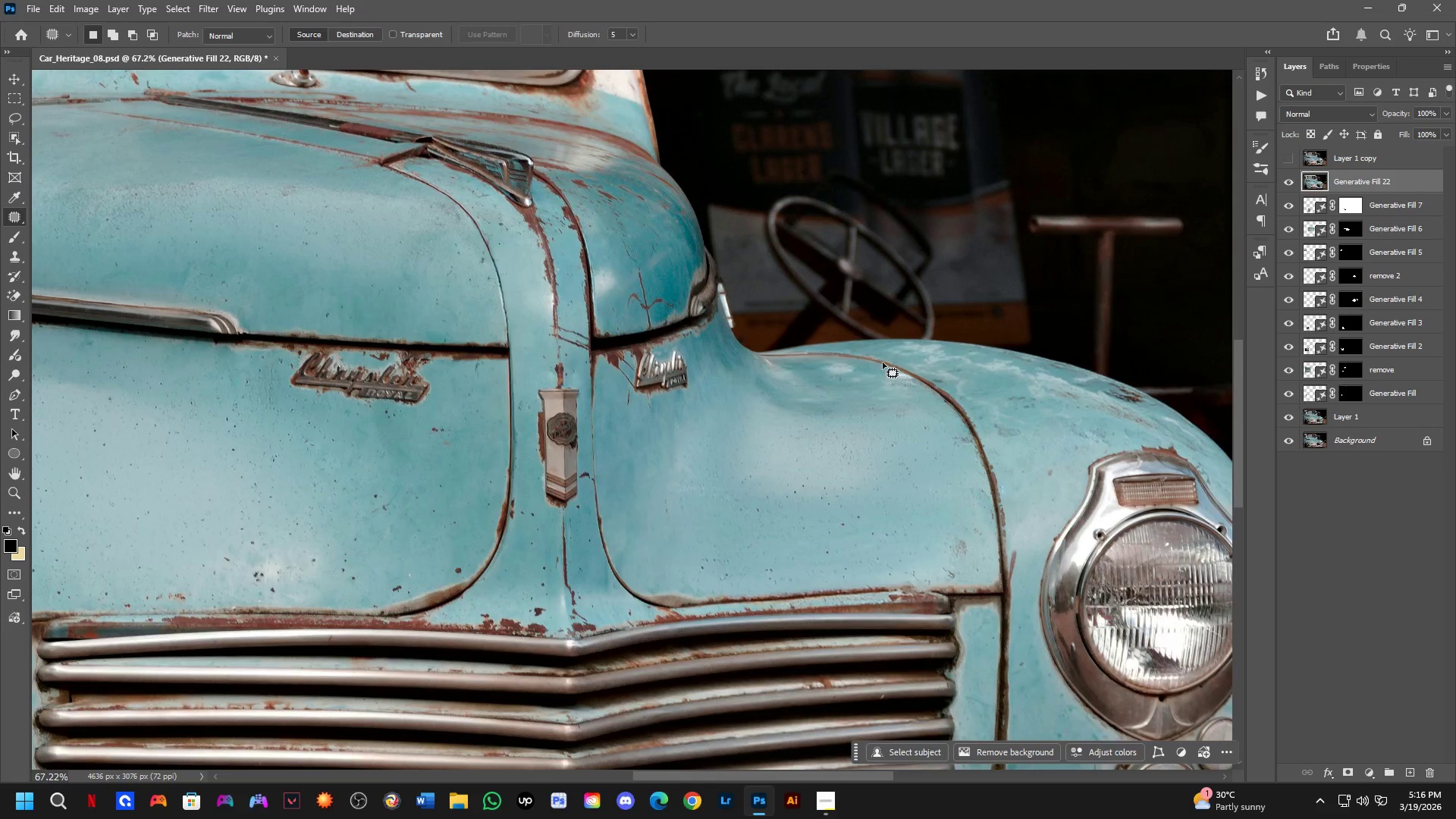 
scroll: coordinate [521, 353], scroll_direction: down, amount: 3.0
 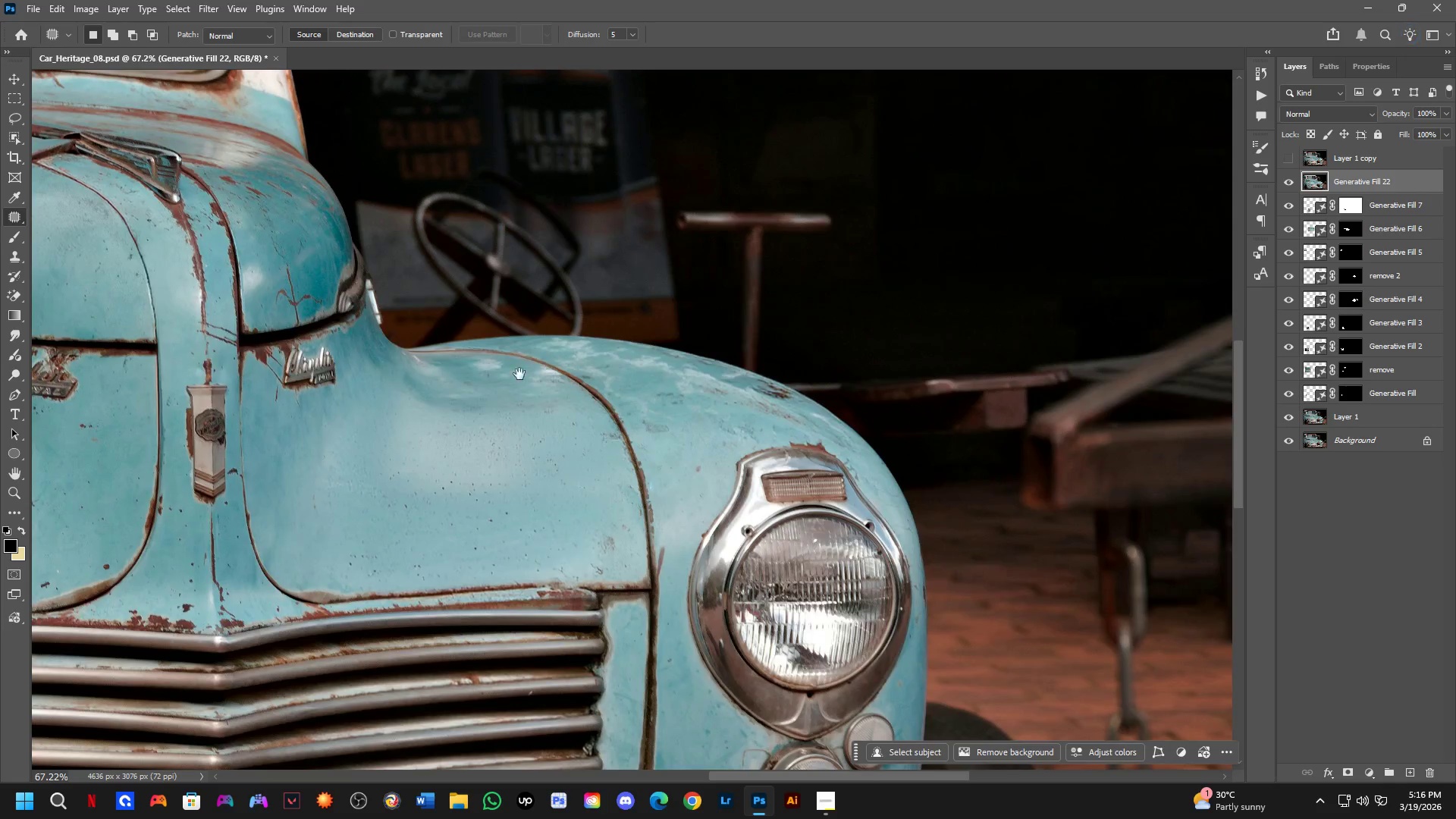 
key(Shift+ShiftLeft)
 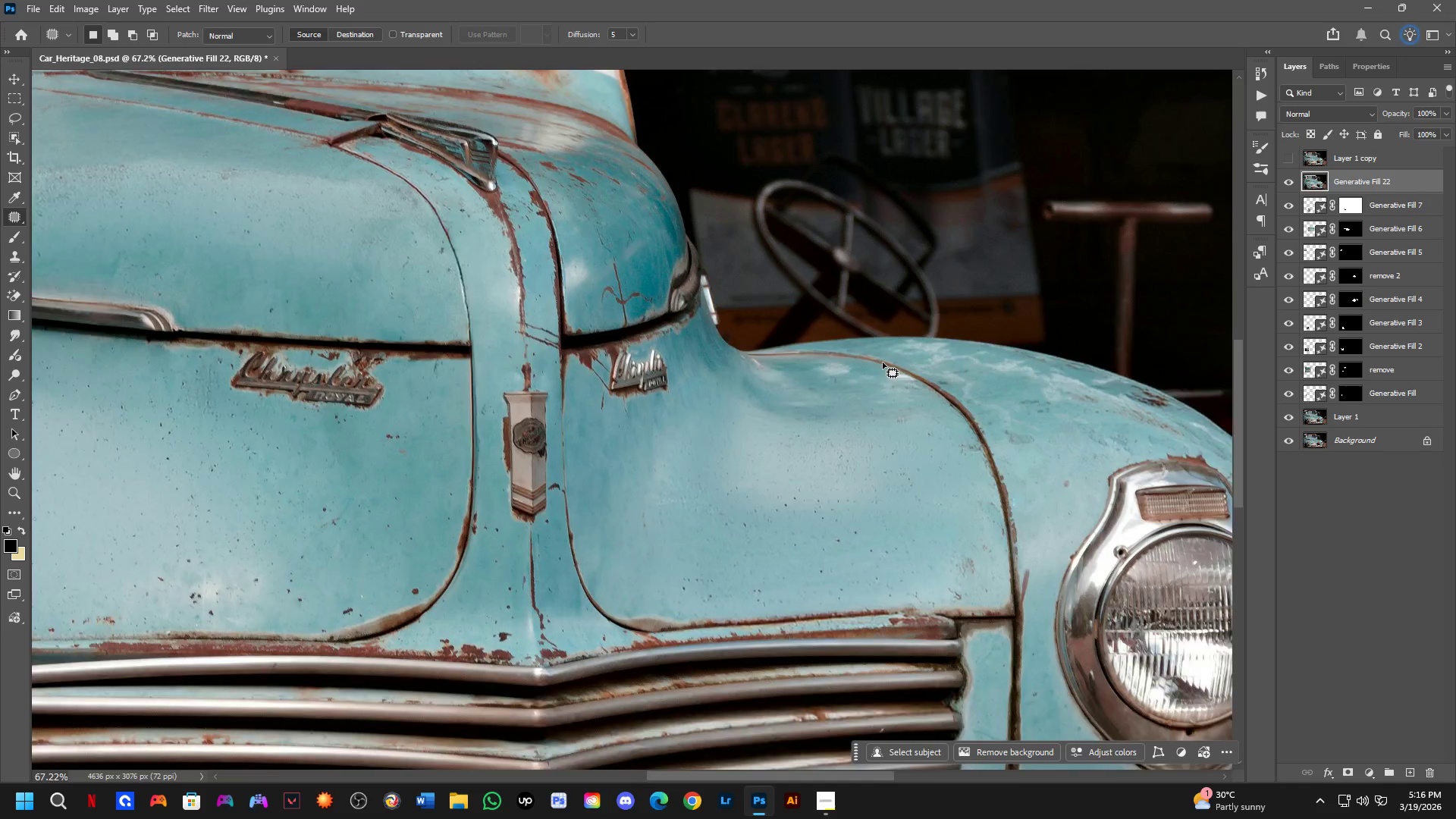 
hold_key(key=Space, duration=0.56)
 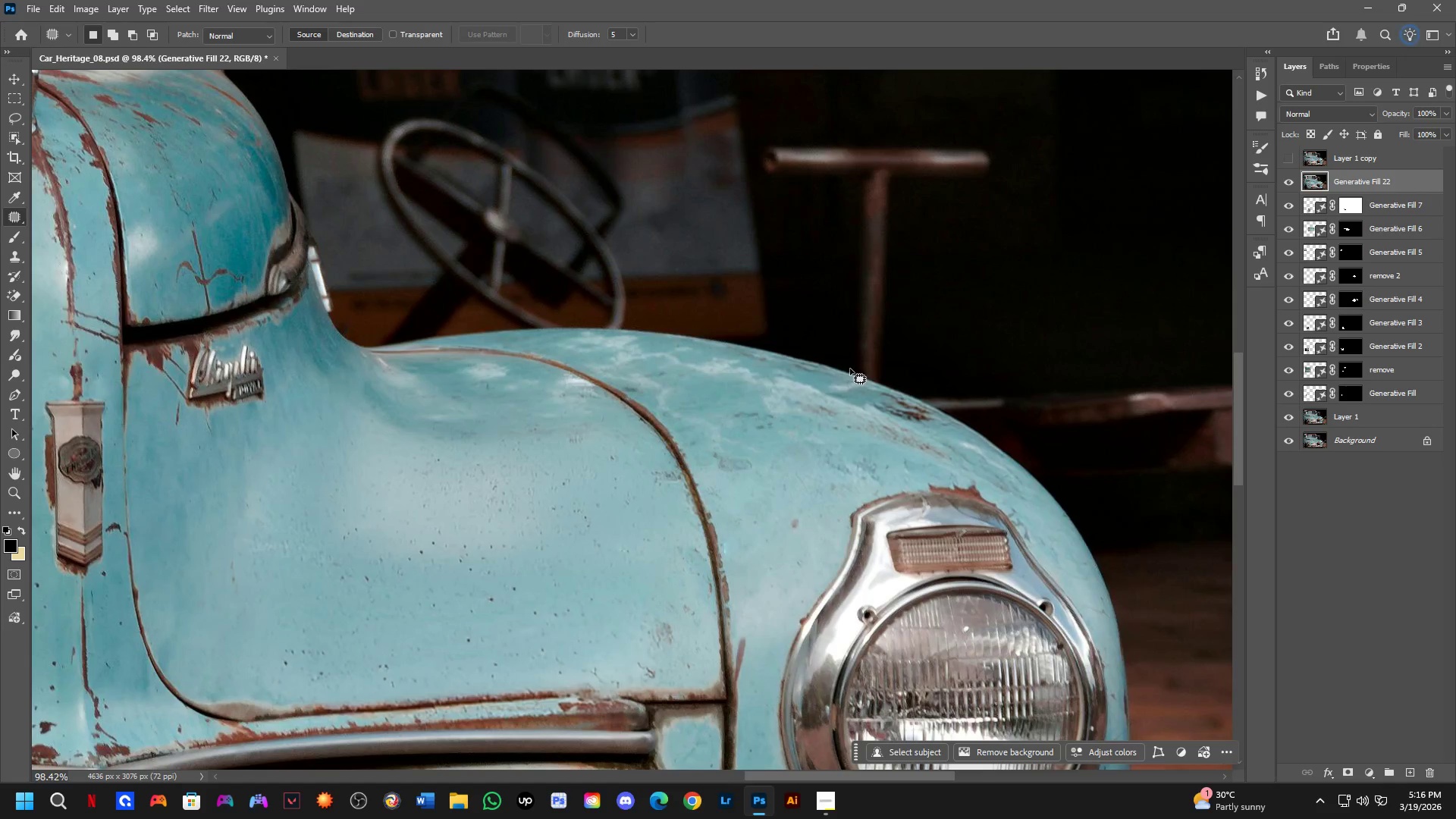 
left_click_drag(start_coordinate=[924, 369], to_coordinate=[687, 368])
 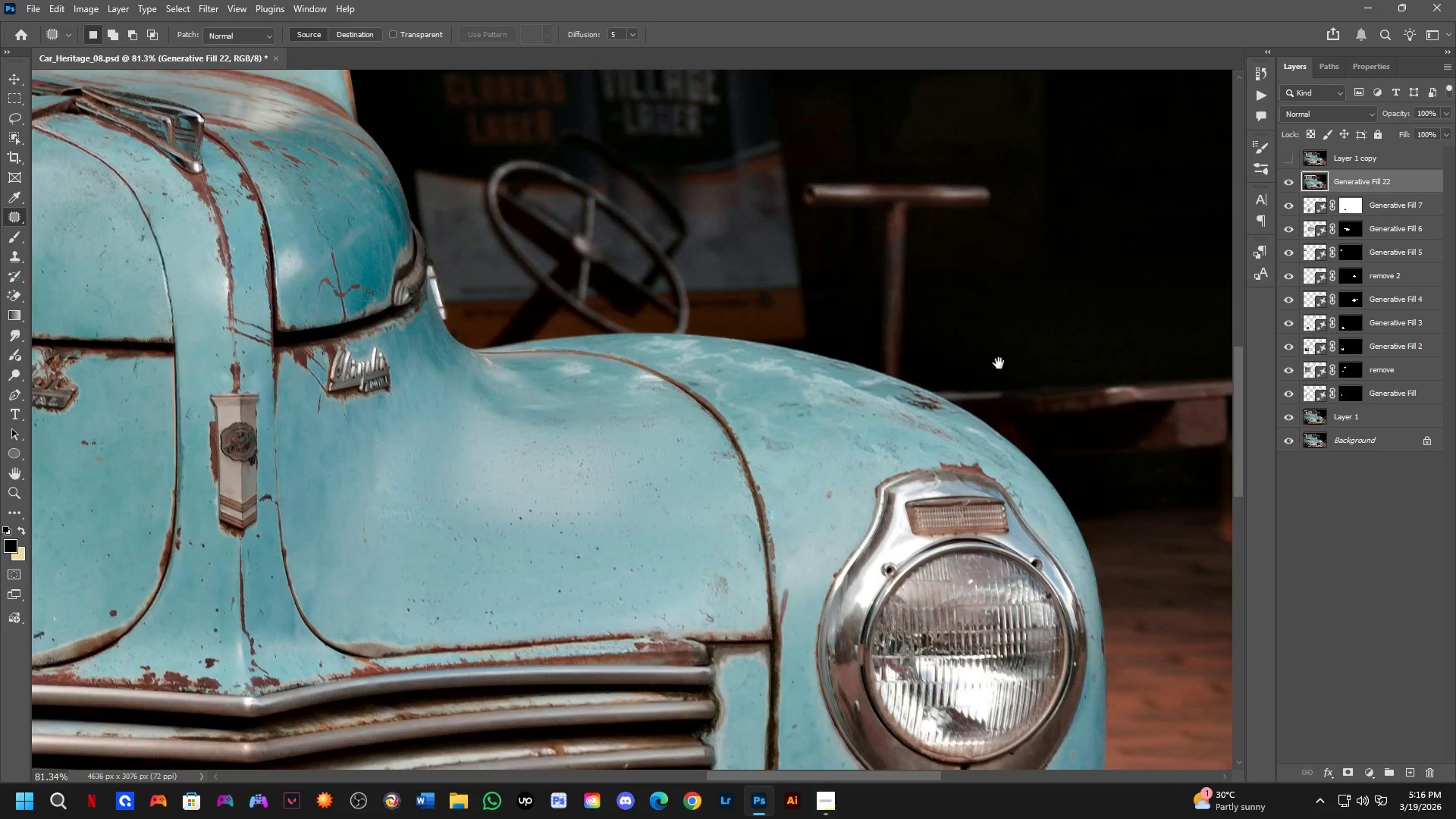 
scroll: coordinate [880, 352], scroll_direction: up, amount: 4.0
 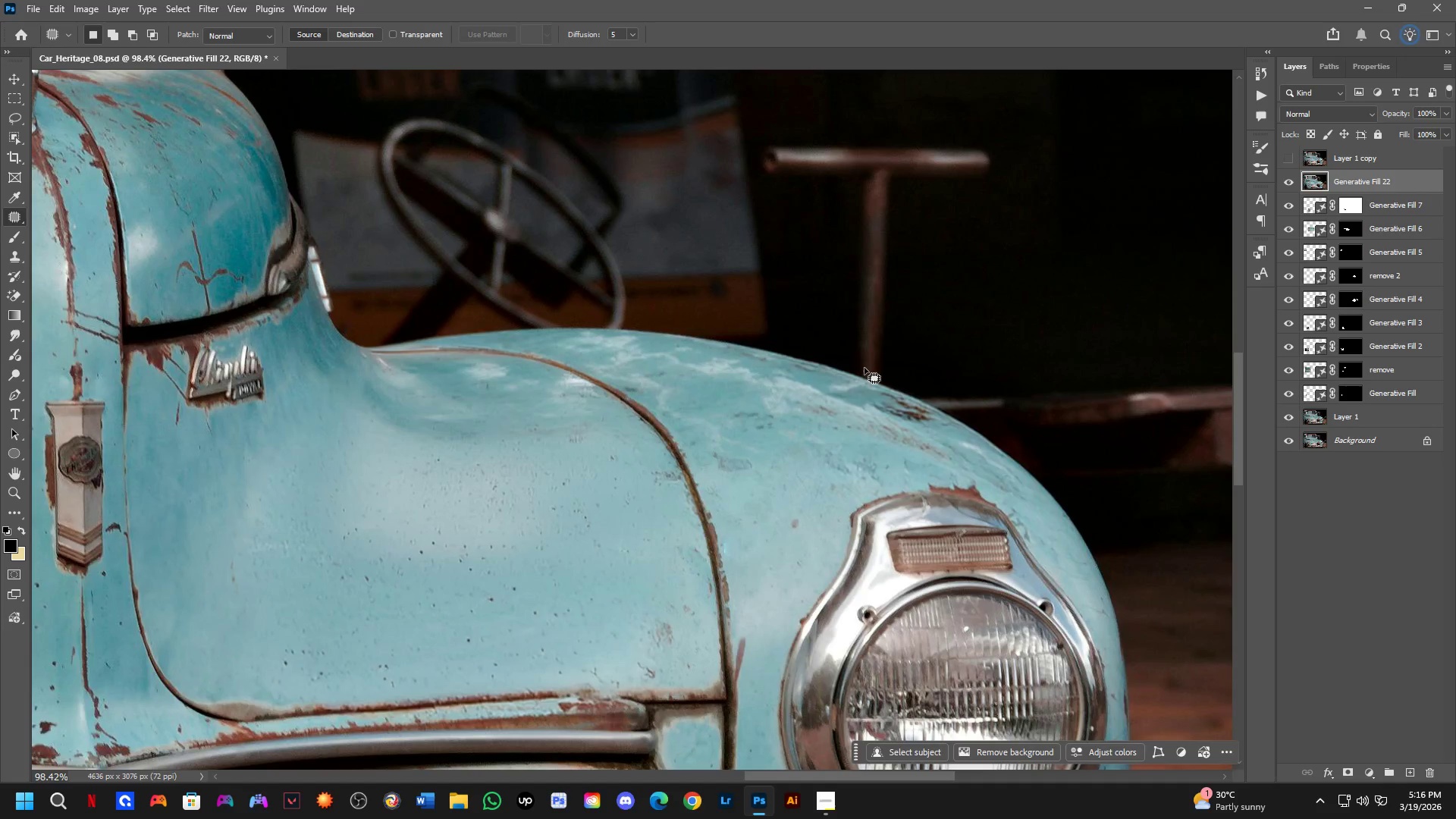 
left_click_drag(start_coordinate=[865, 367], to_coordinate=[940, 371])
 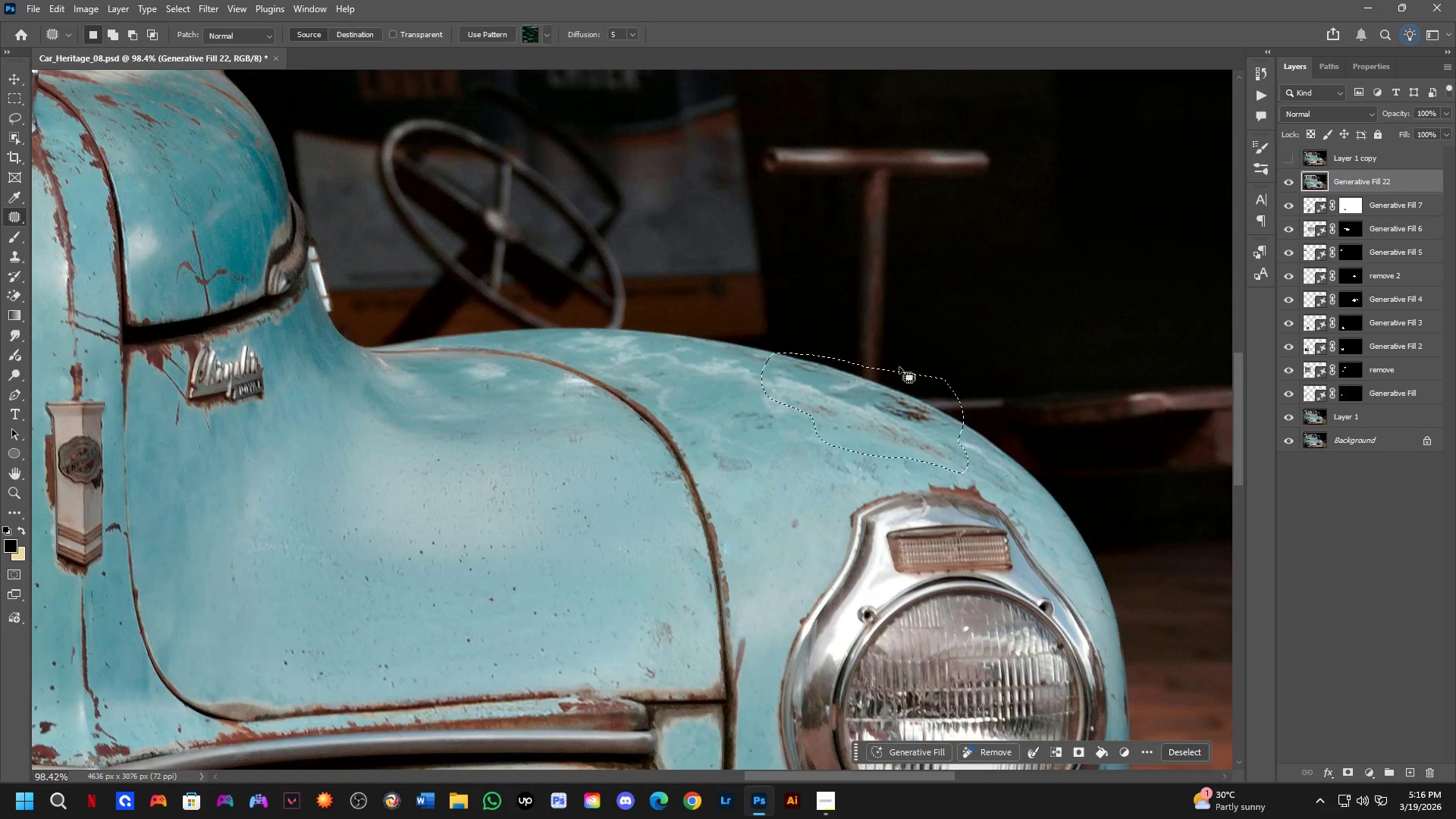 
hold_key(key=Space, duration=0.52)
 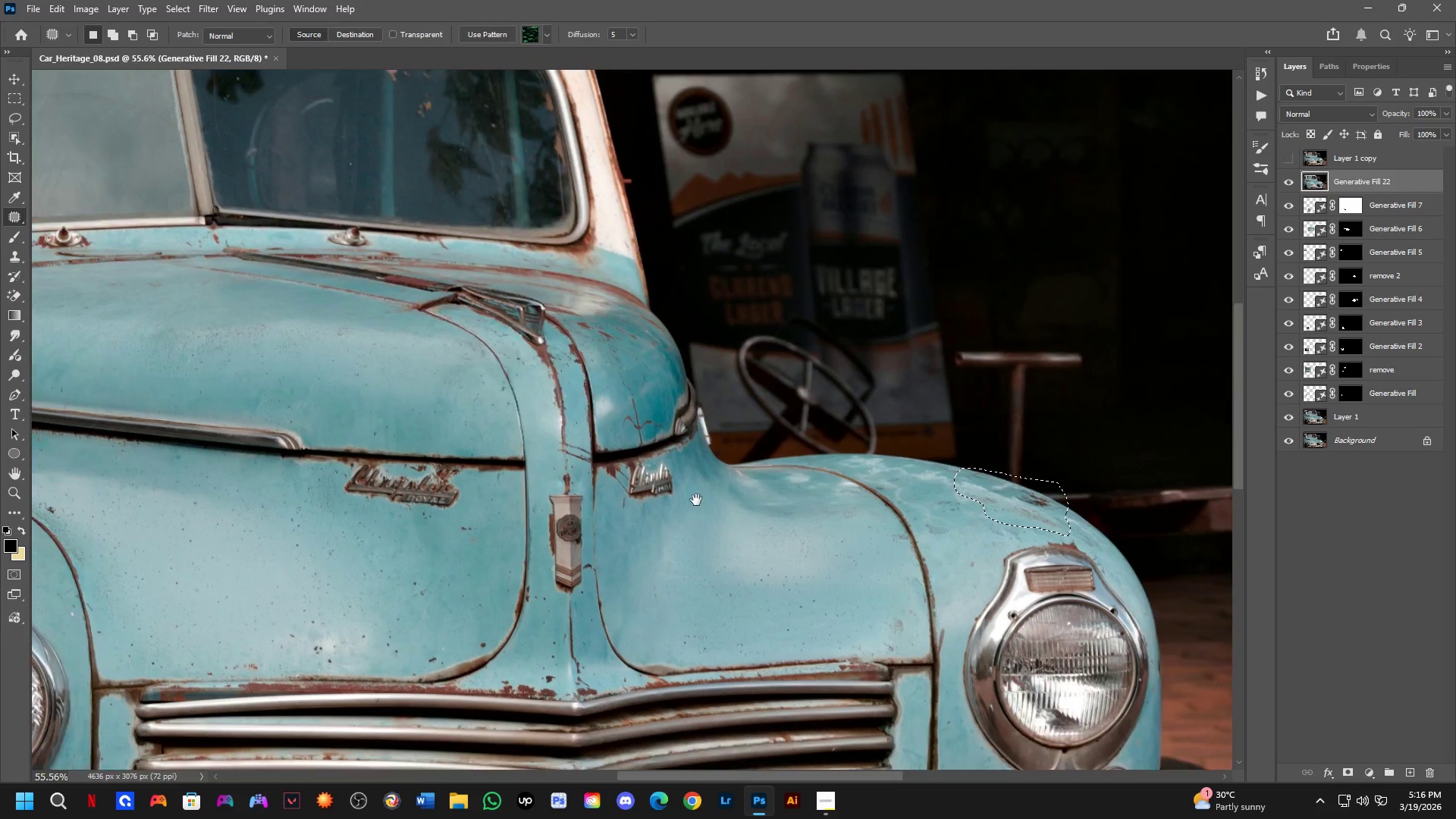 
left_click_drag(start_coordinate=[783, 404], to_coordinate=[852, 359])
 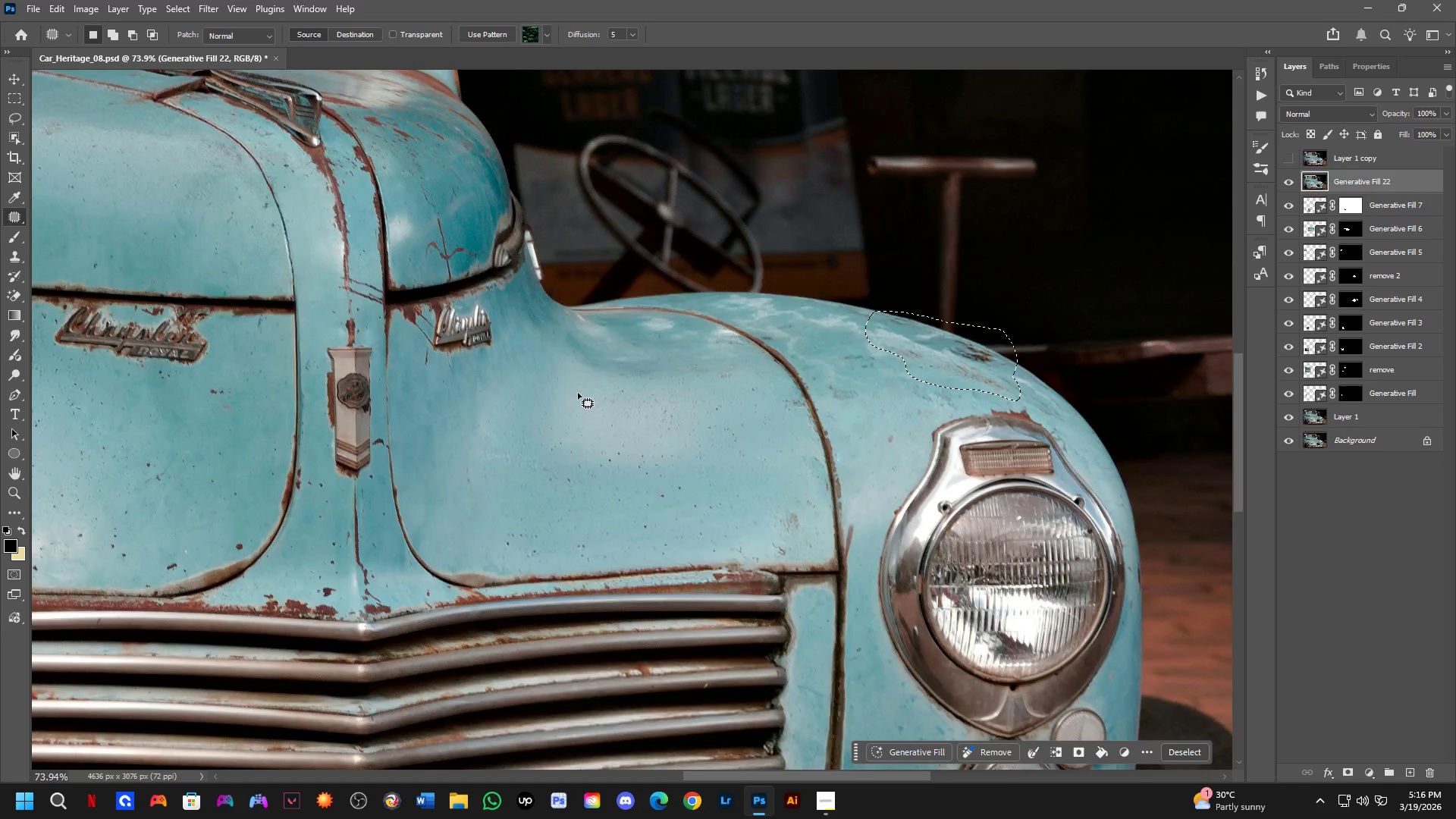 
scroll: coordinate [898, 366], scroll_direction: down, amount: 3.0
 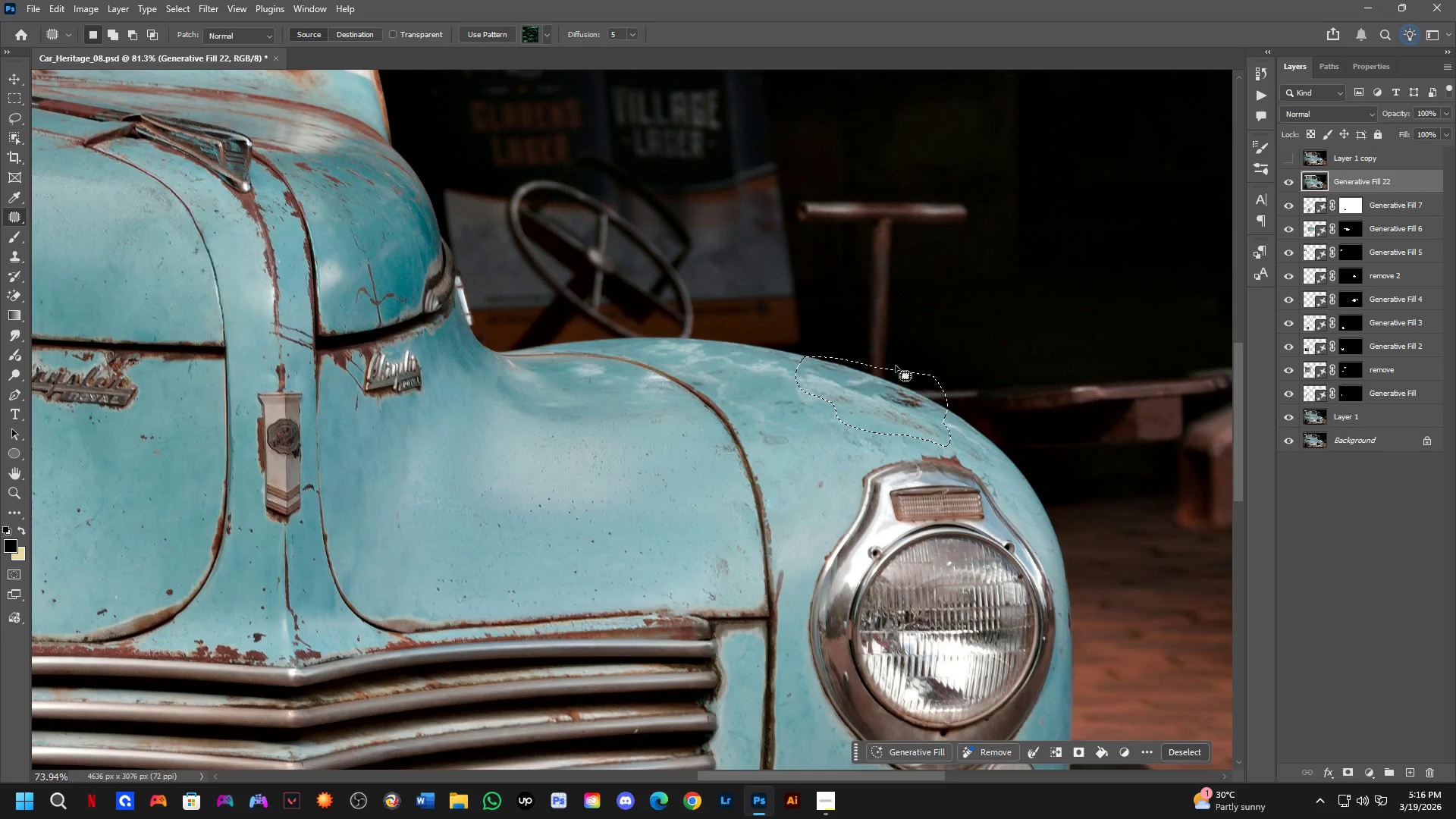 
hold_key(key=Space, duration=0.55)
 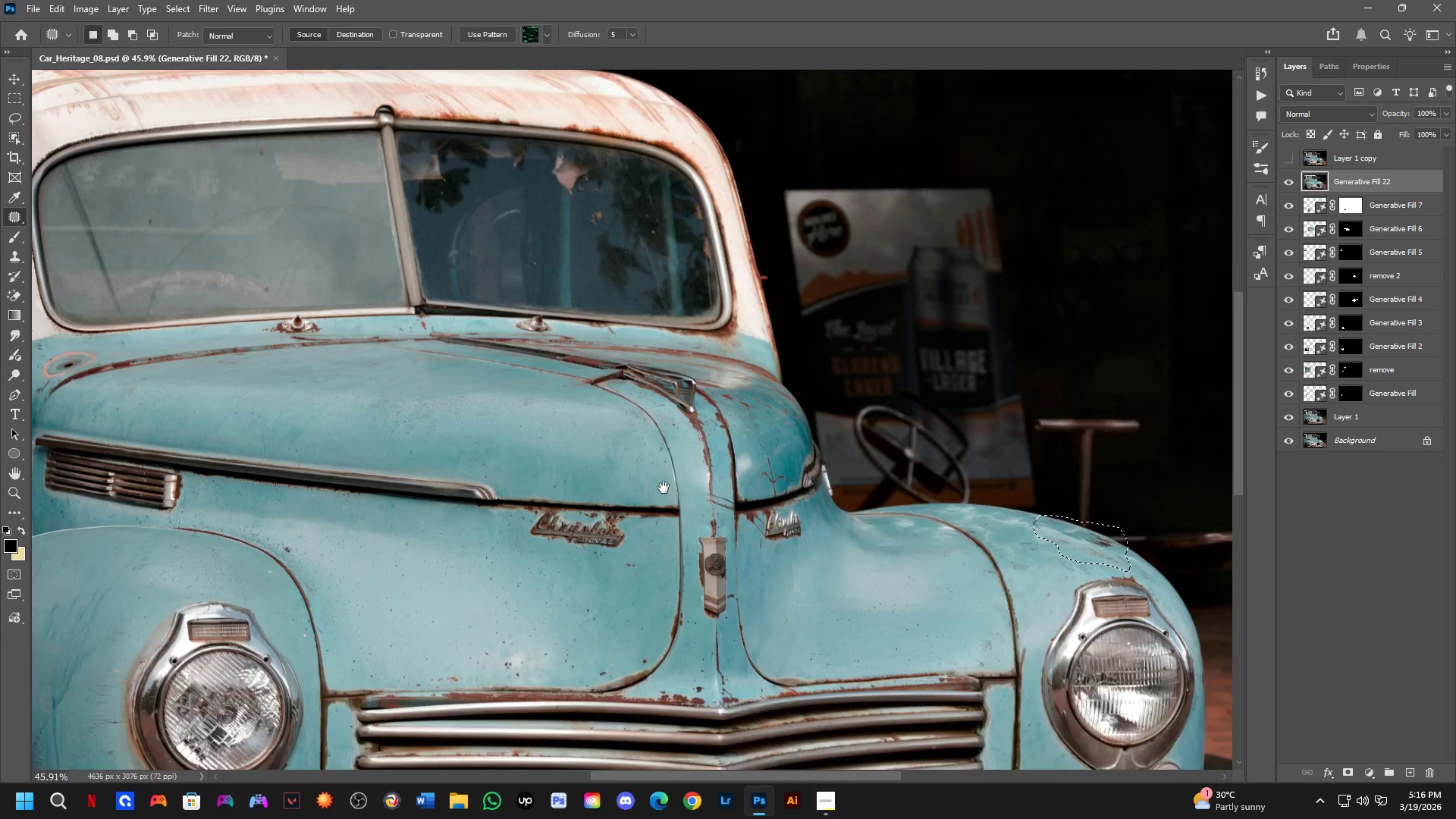 
left_click_drag(start_coordinate=[519, 365], to_coordinate=[696, 500])
 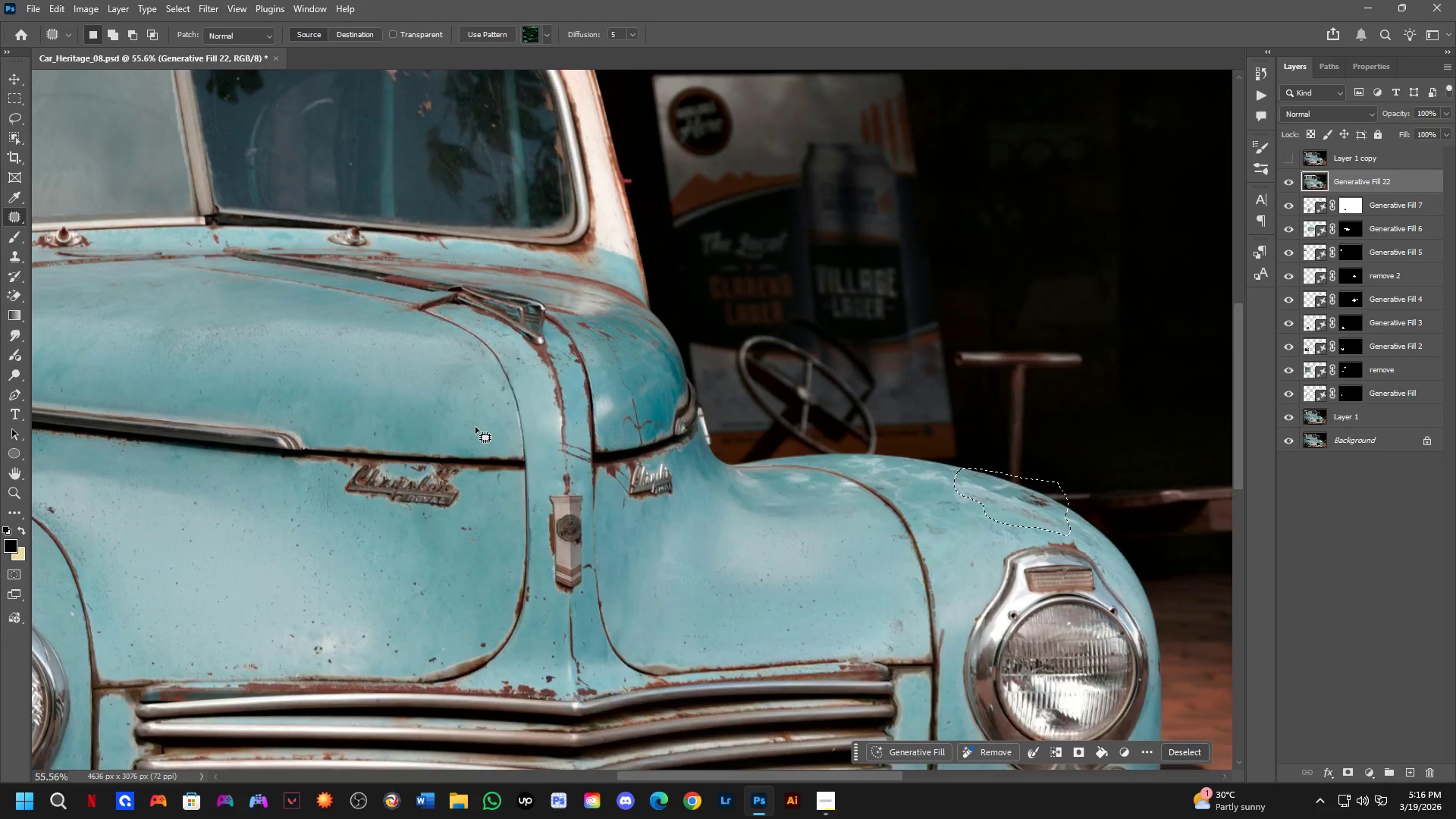 
scroll: coordinate [507, 399], scroll_direction: down, amount: 3.0
 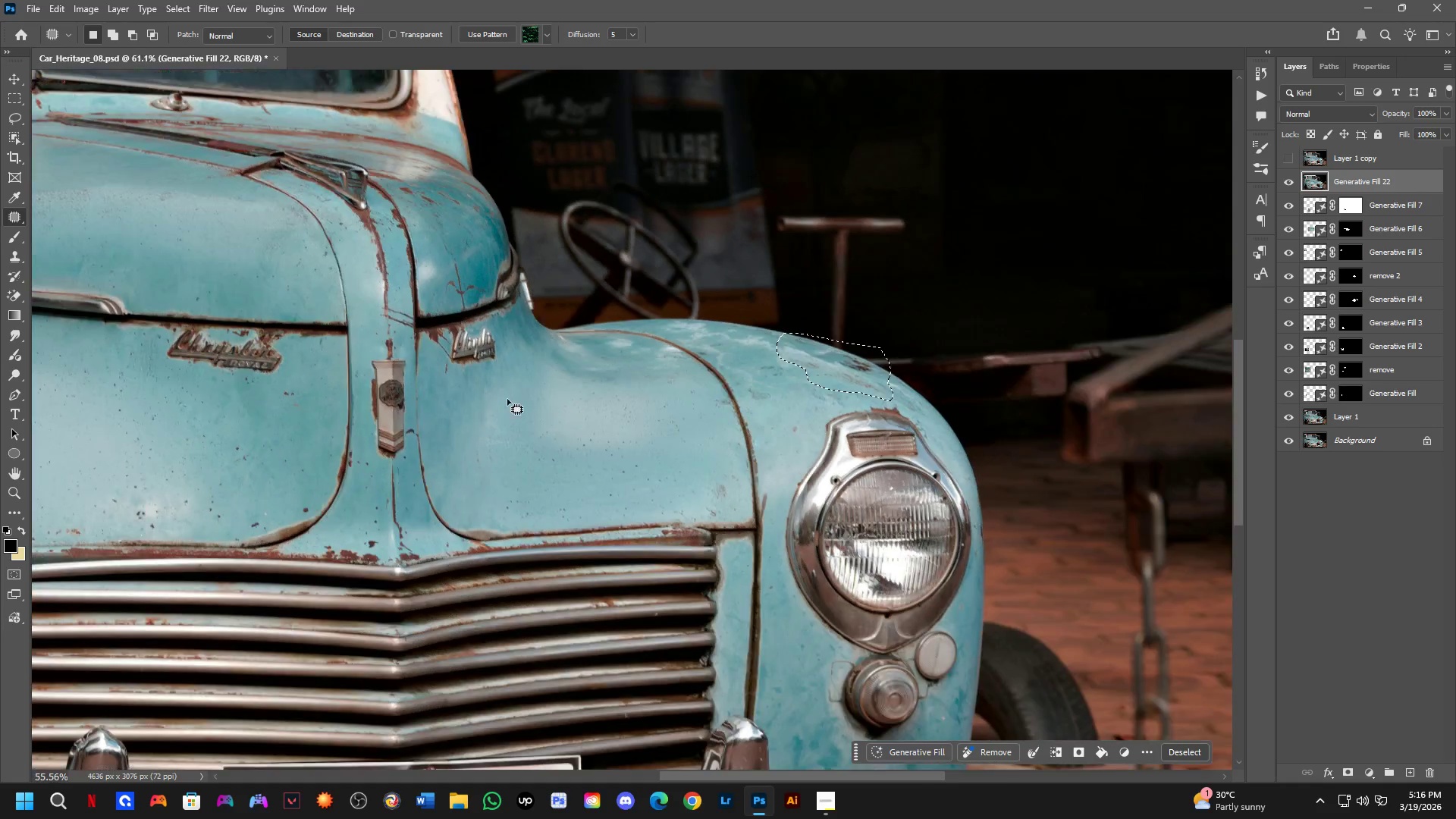 
hold_key(key=Space, duration=0.69)
 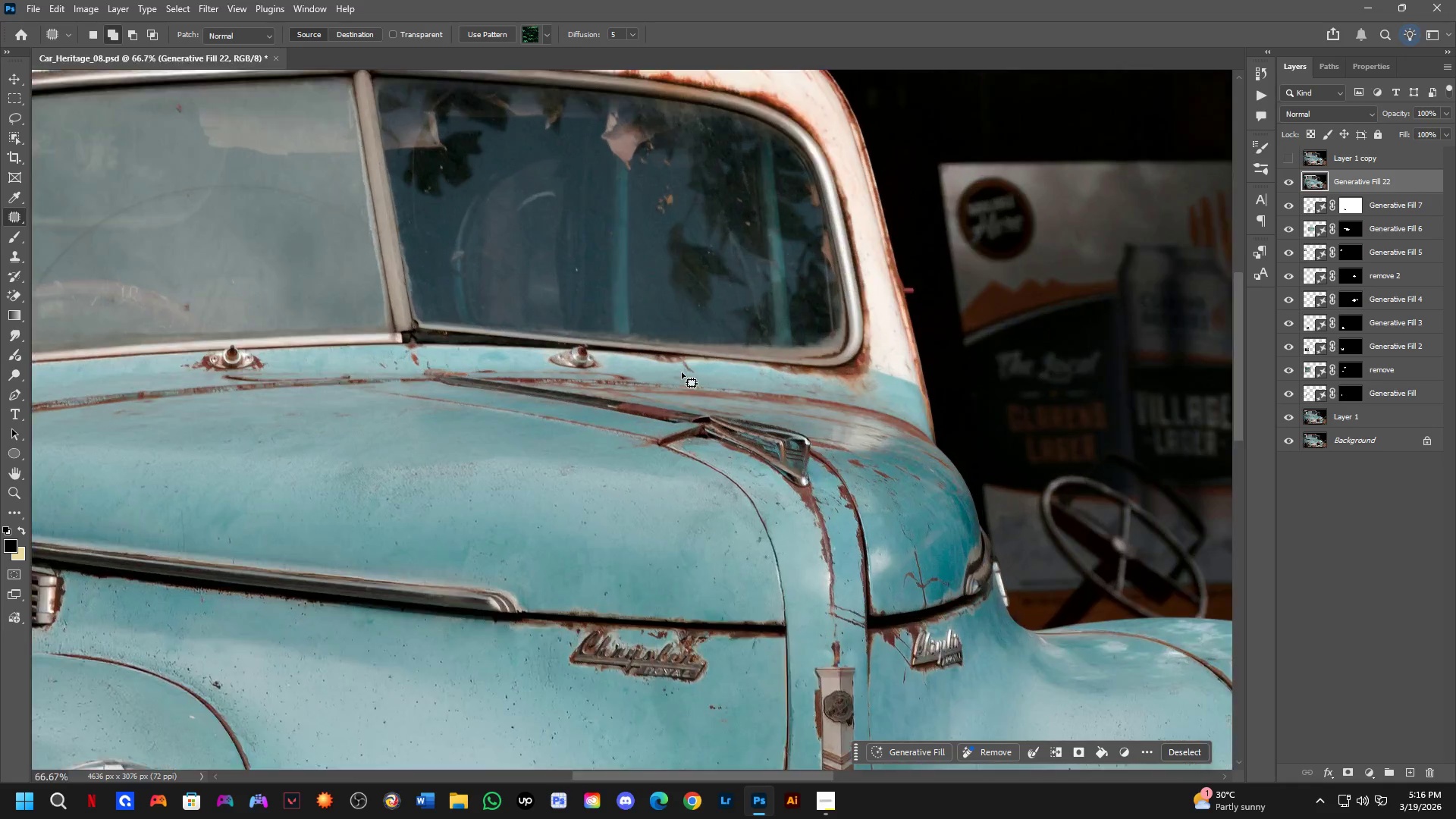 
left_click_drag(start_coordinate=[472, 421], to_coordinate=[709, 513])
 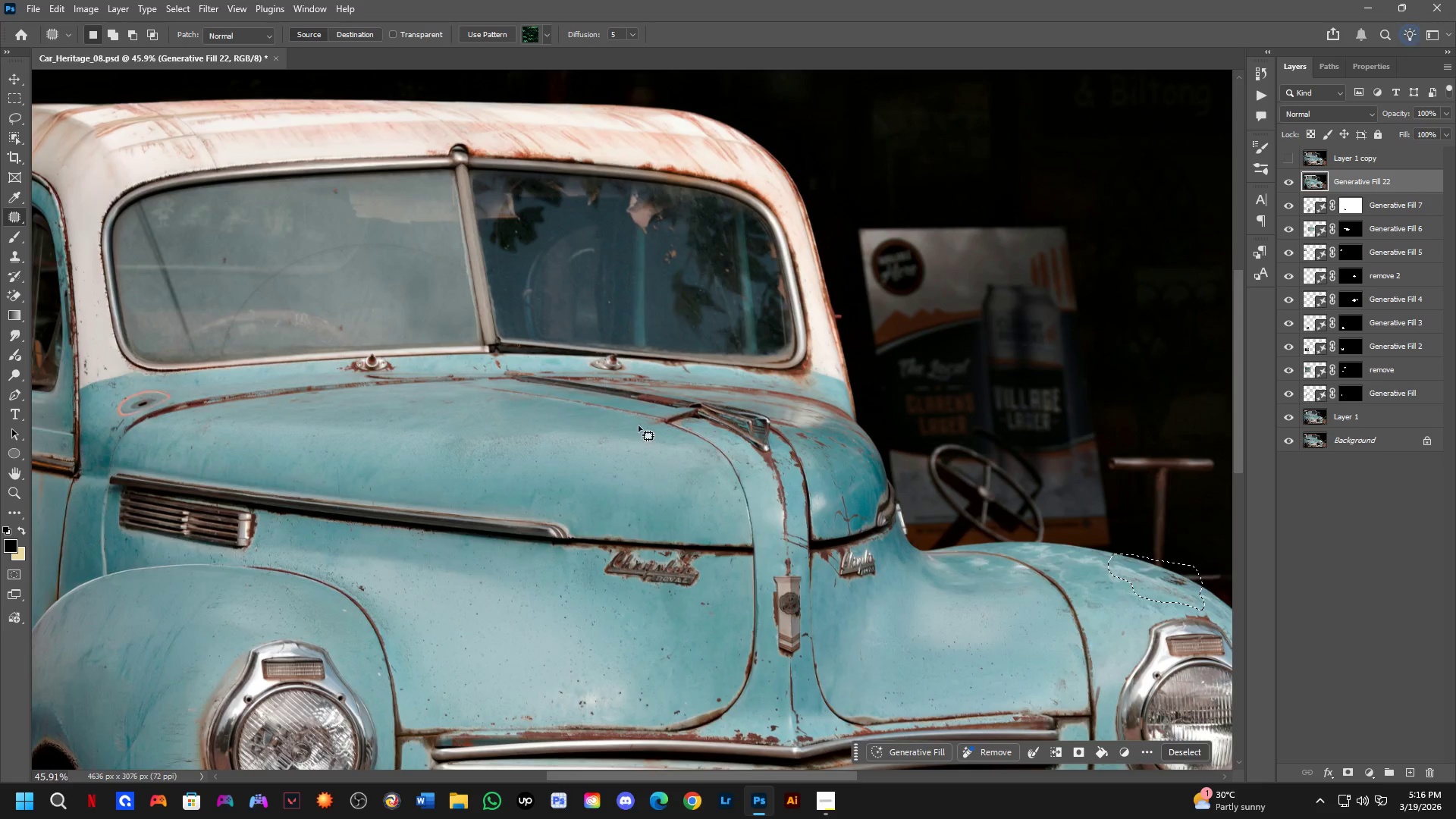 
scroll: coordinate [475, 427], scroll_direction: down, amount: 2.0
 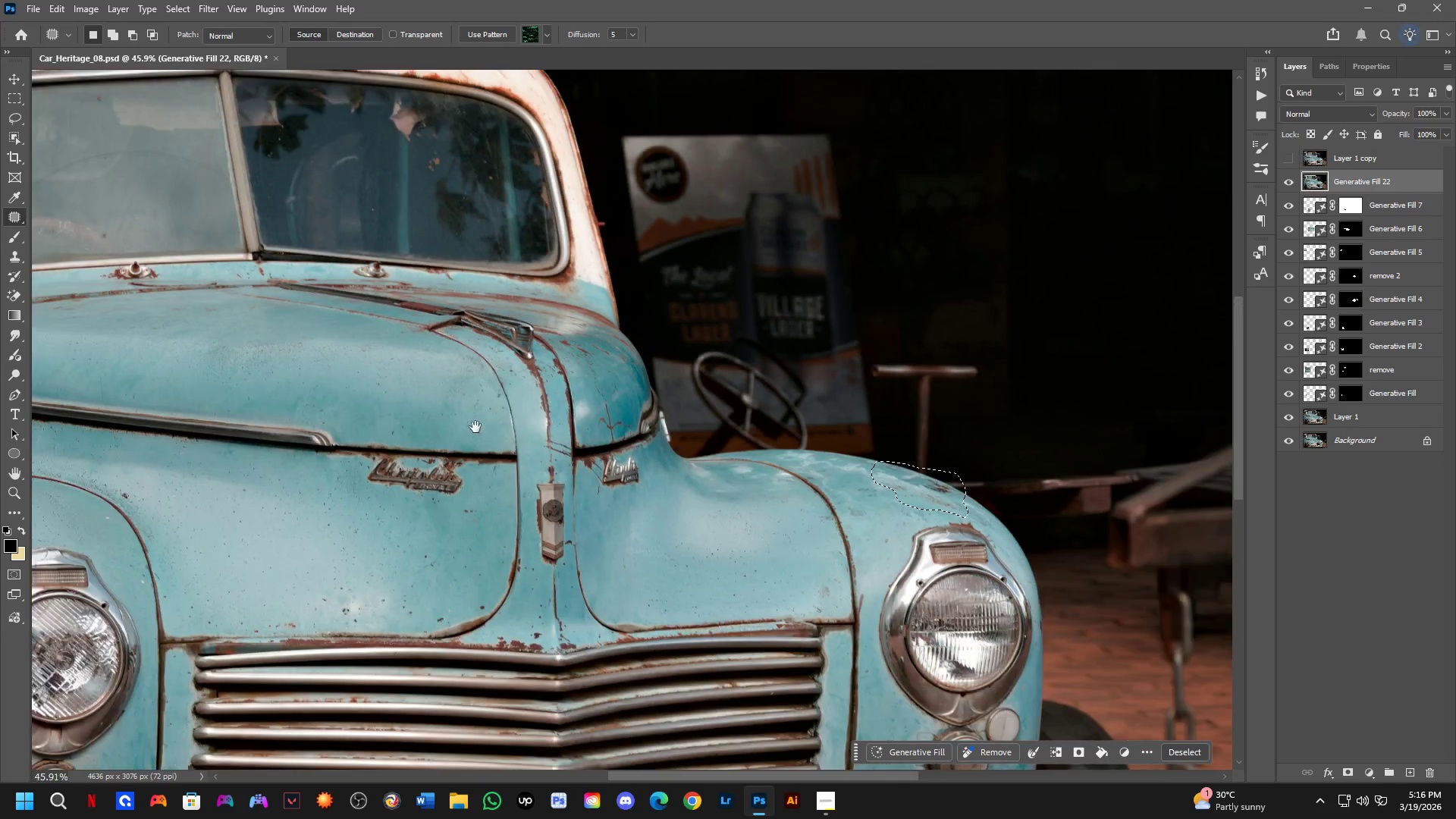 
key(Shift+ShiftLeft)
 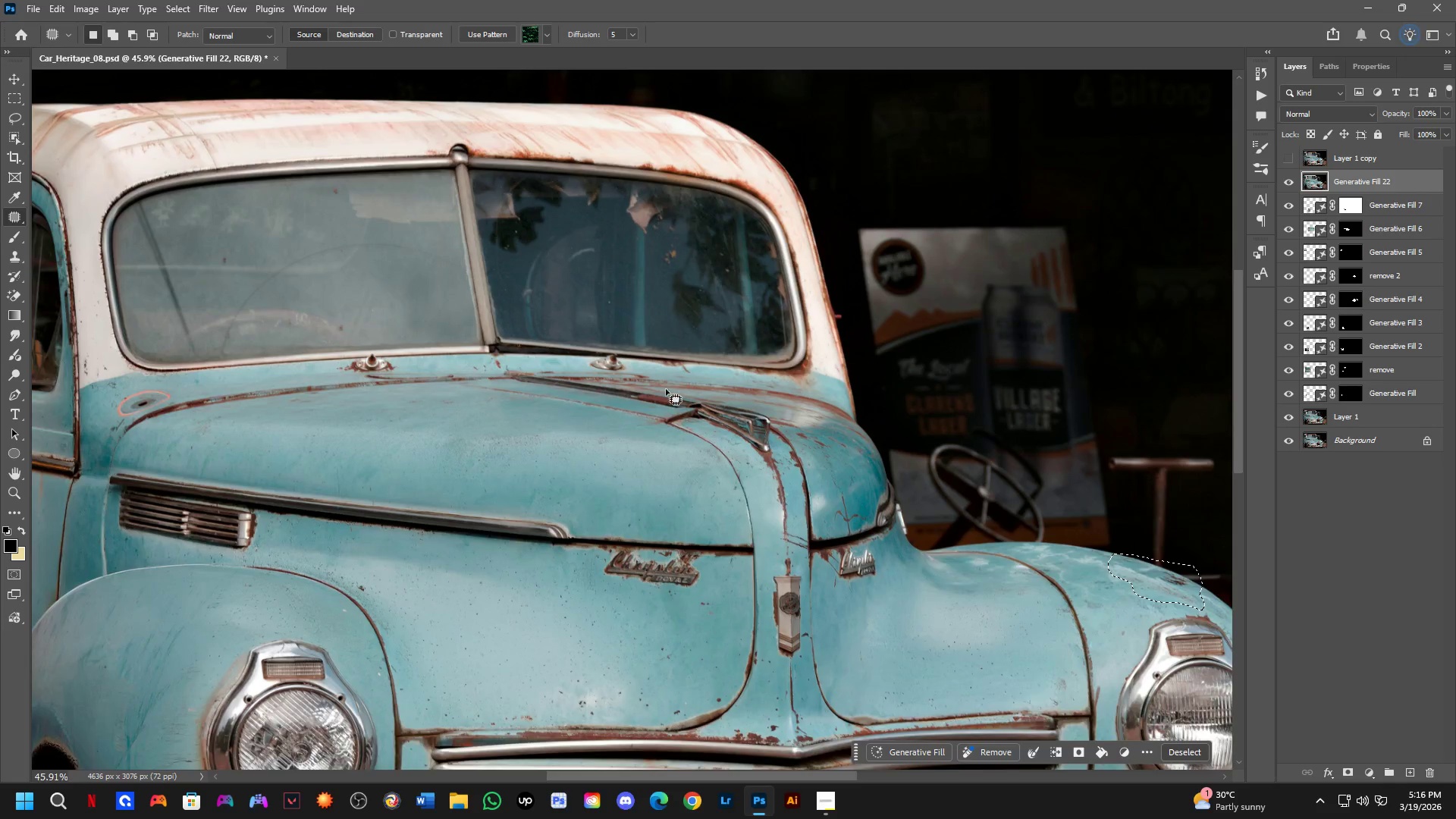 
hold_key(key=Space, duration=0.52)
 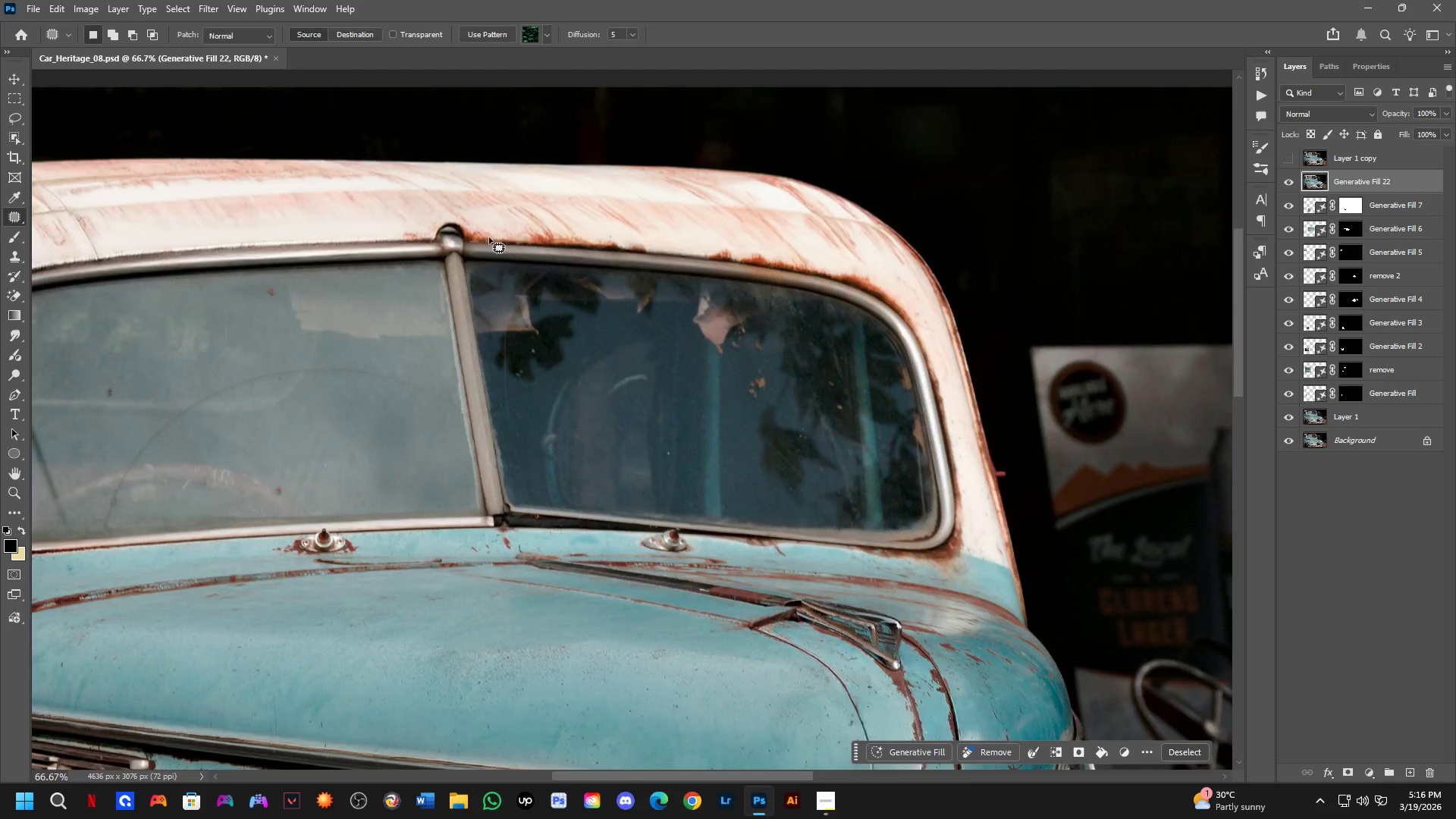 
left_click_drag(start_coordinate=[719, 391], to_coordinate=[758, 491])
 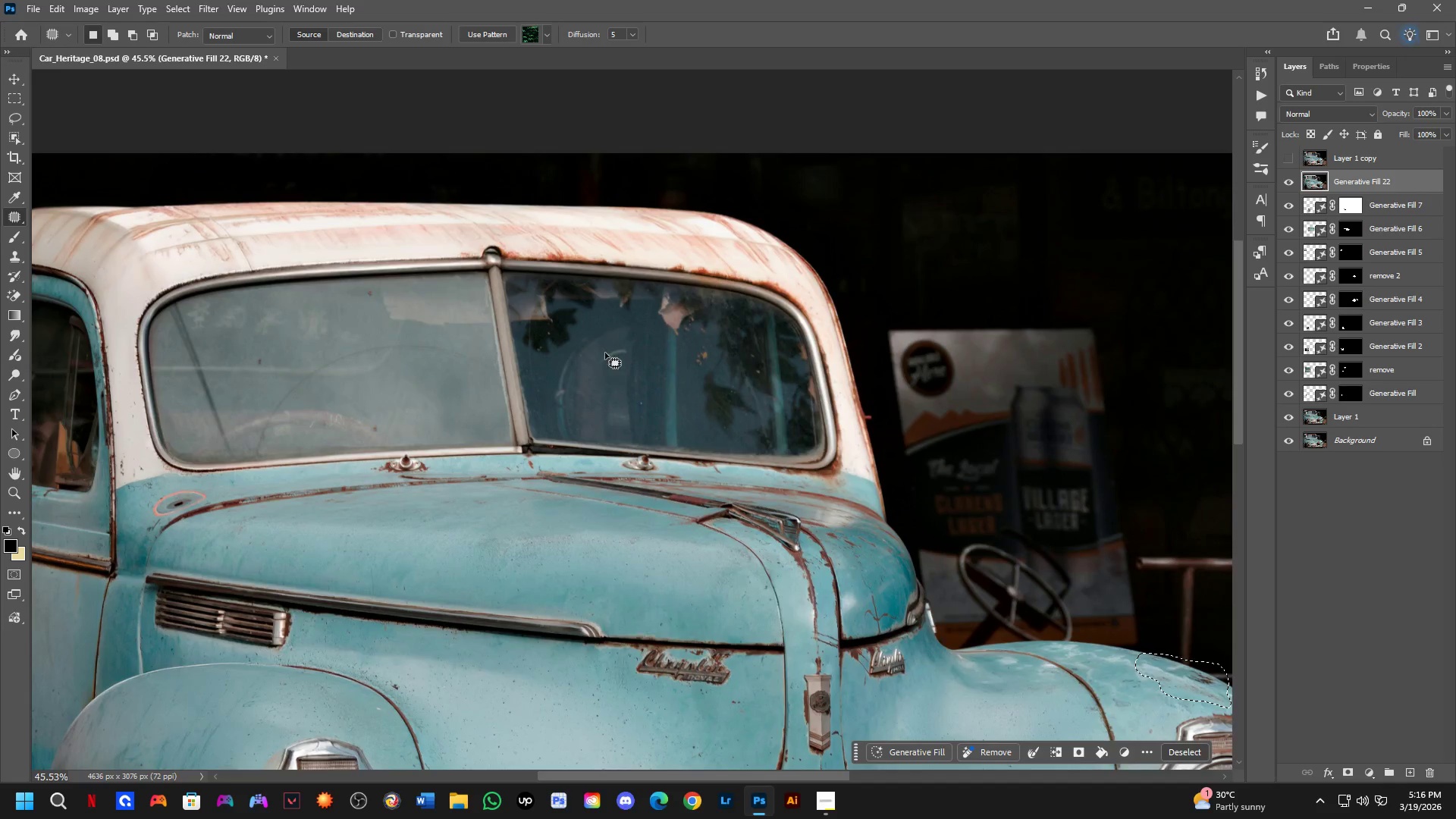 
scroll: coordinate [661, 375], scroll_direction: down, amount: 2.0
 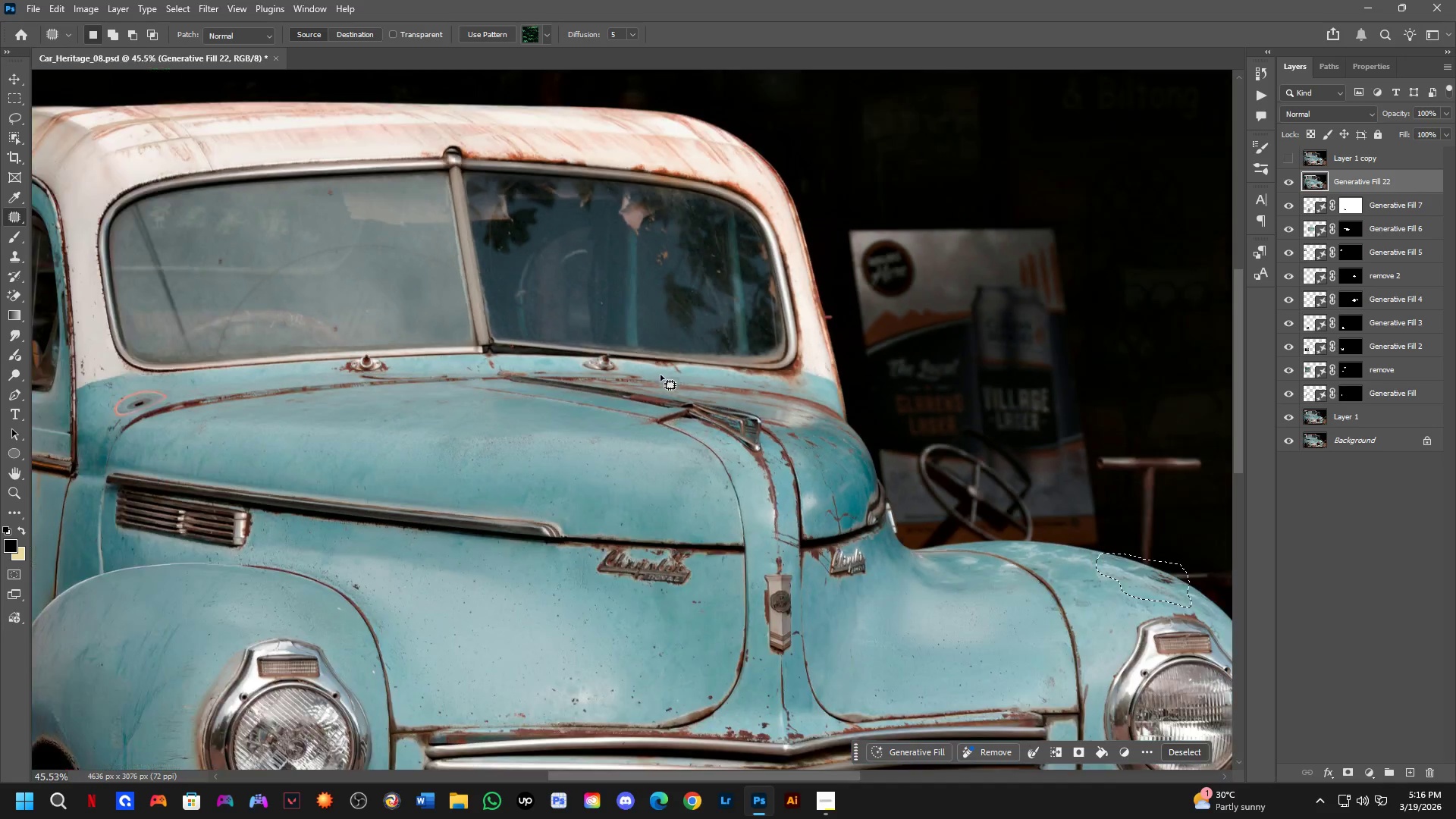 
left_click_drag(start_coordinate=[447, 211], to_coordinate=[770, 229])
 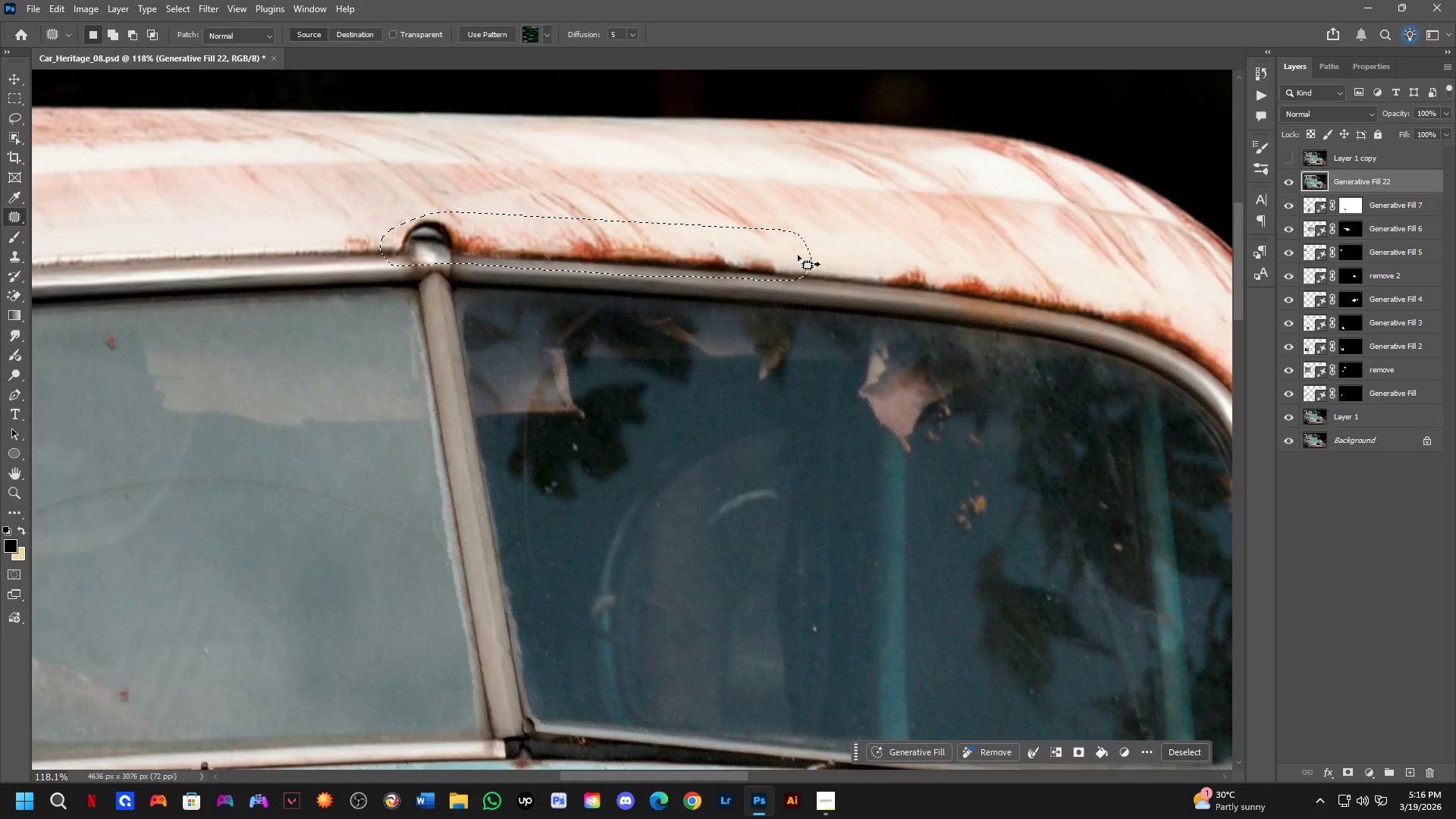 
key(Shift+ShiftLeft)
 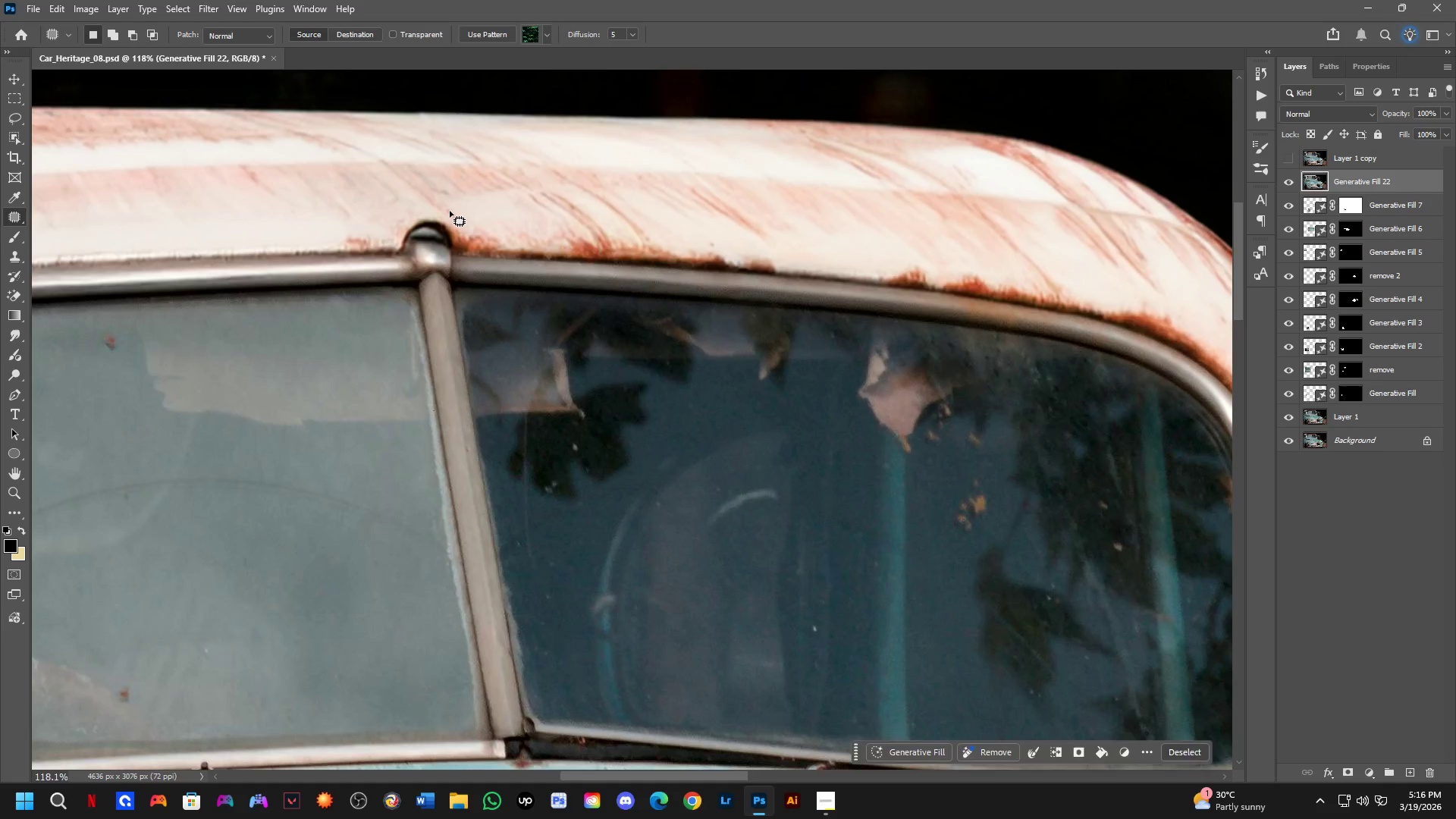 
scroll: coordinate [473, 221], scroll_direction: up, amount: 10.0
 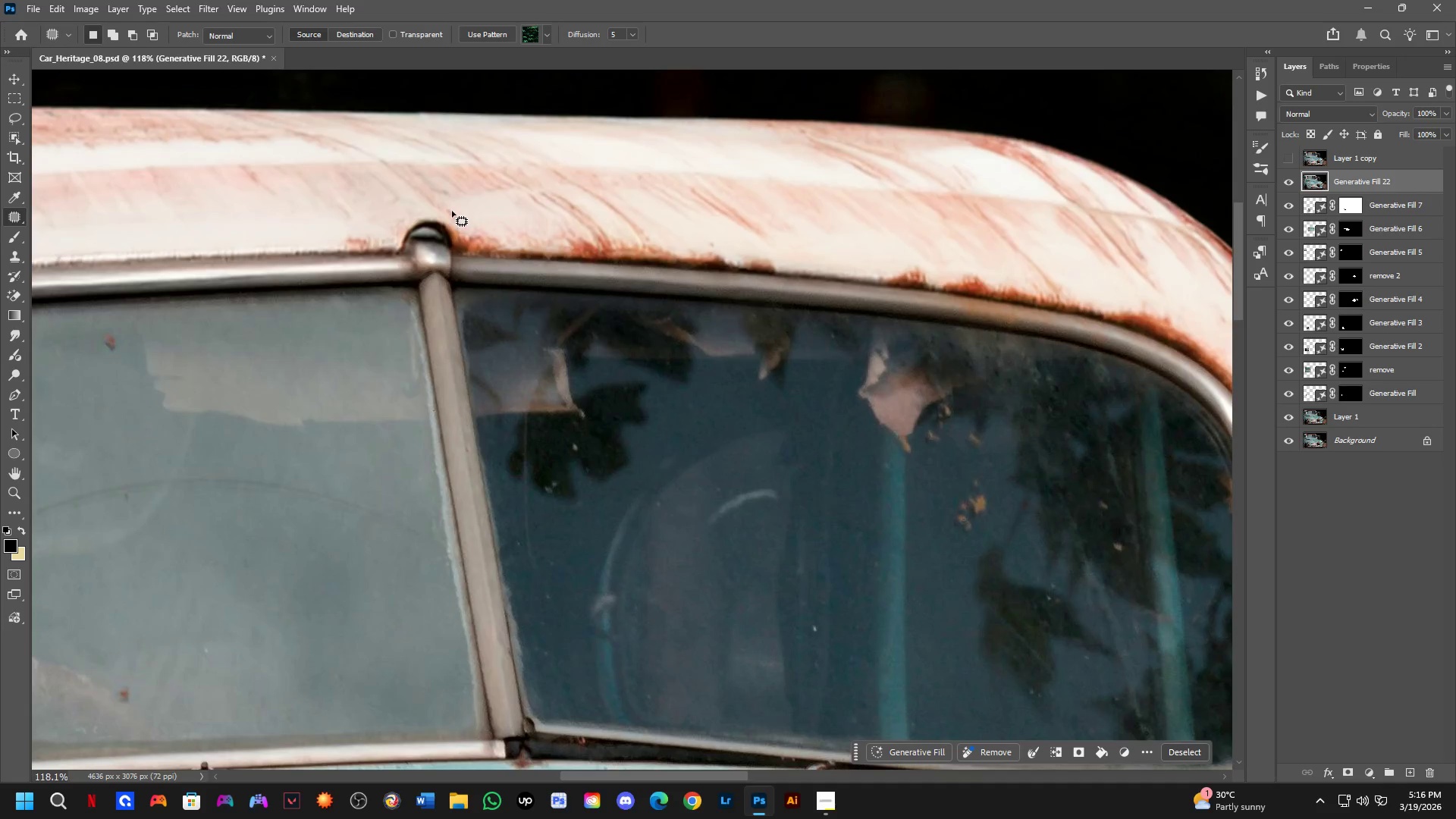 
hold_key(key=Space, duration=0.53)
 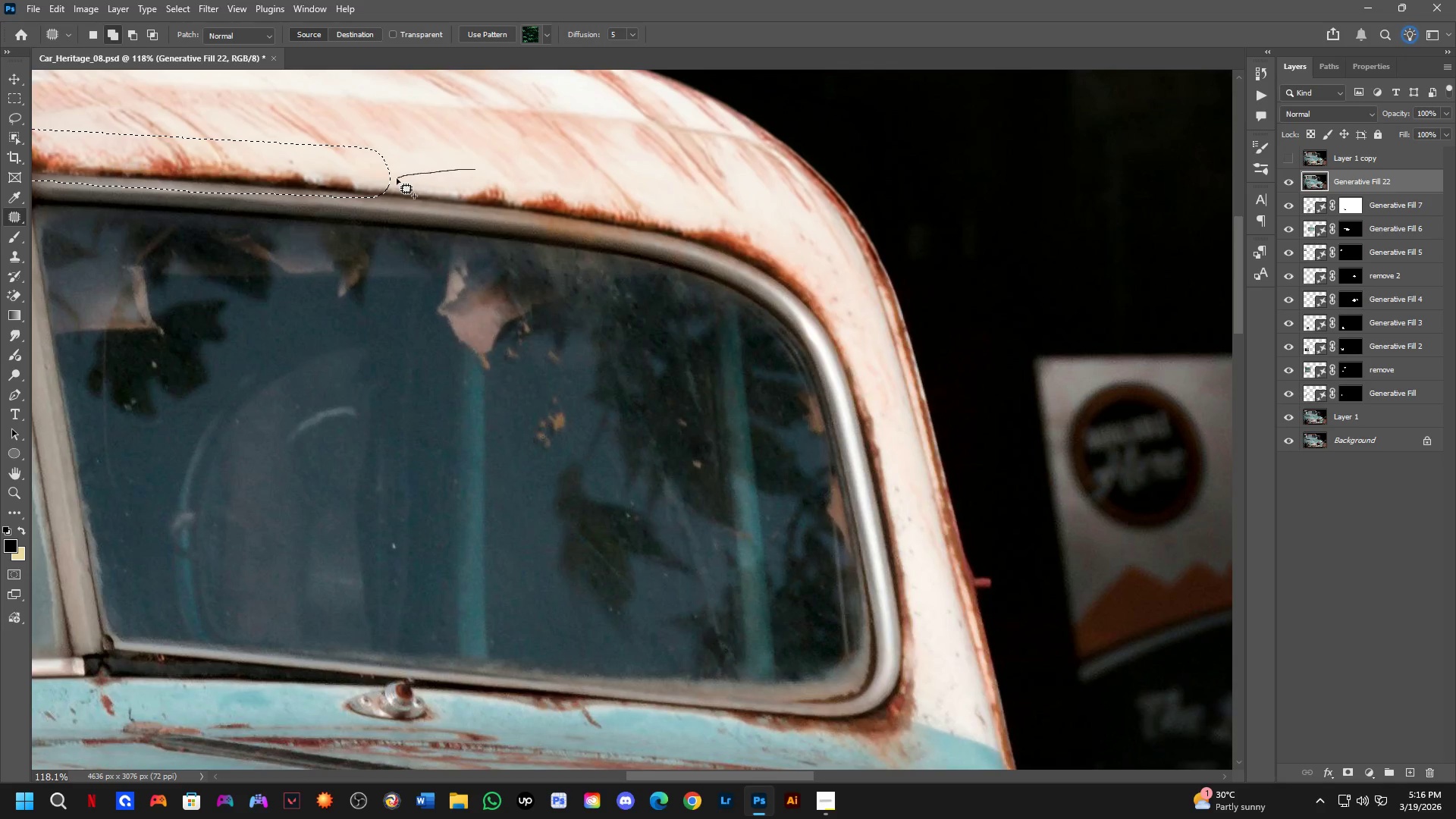 
left_click_drag(start_coordinate=[868, 281], to_coordinate=[447, 199])
 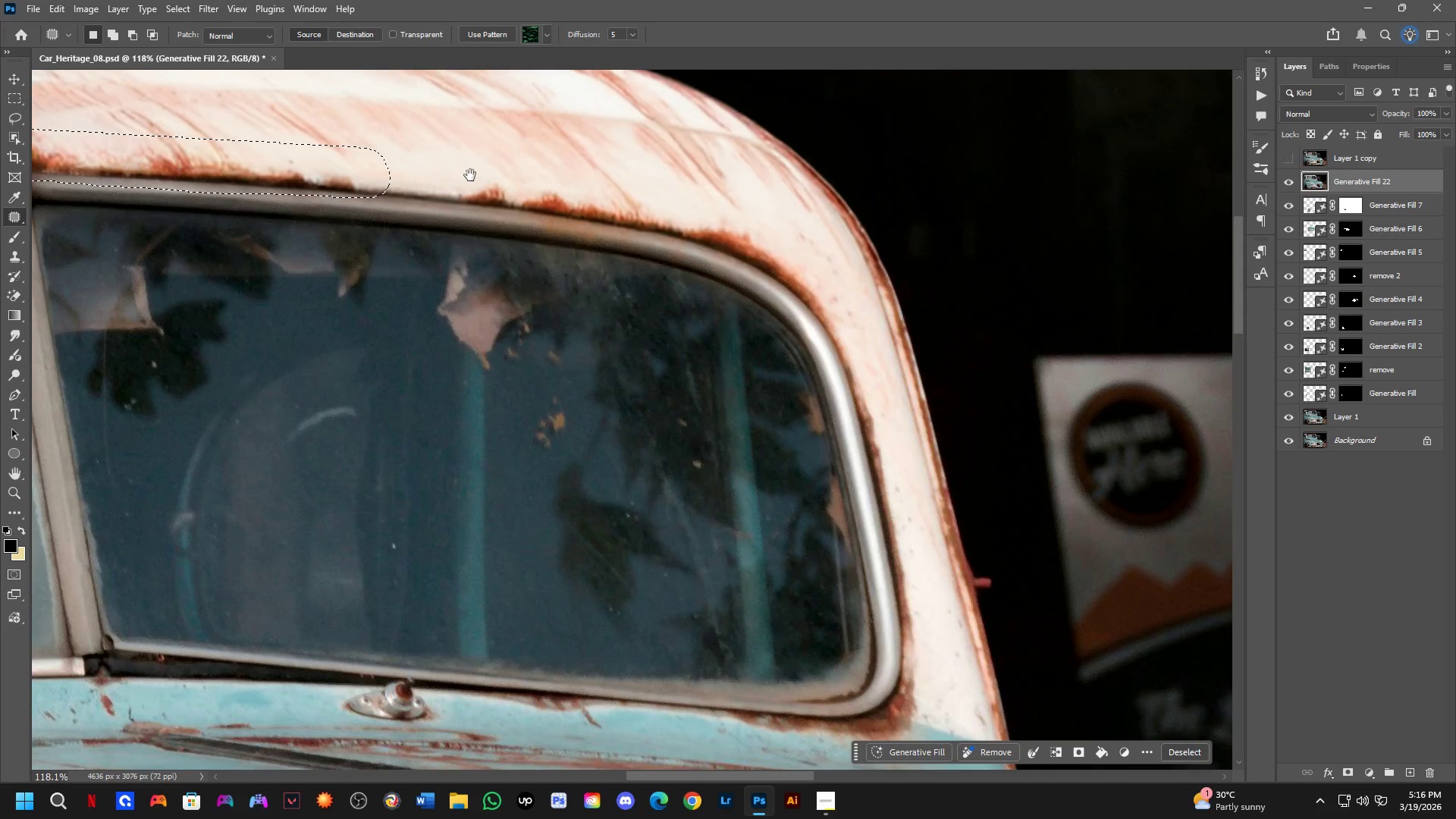 
key(Shift+ShiftLeft)
 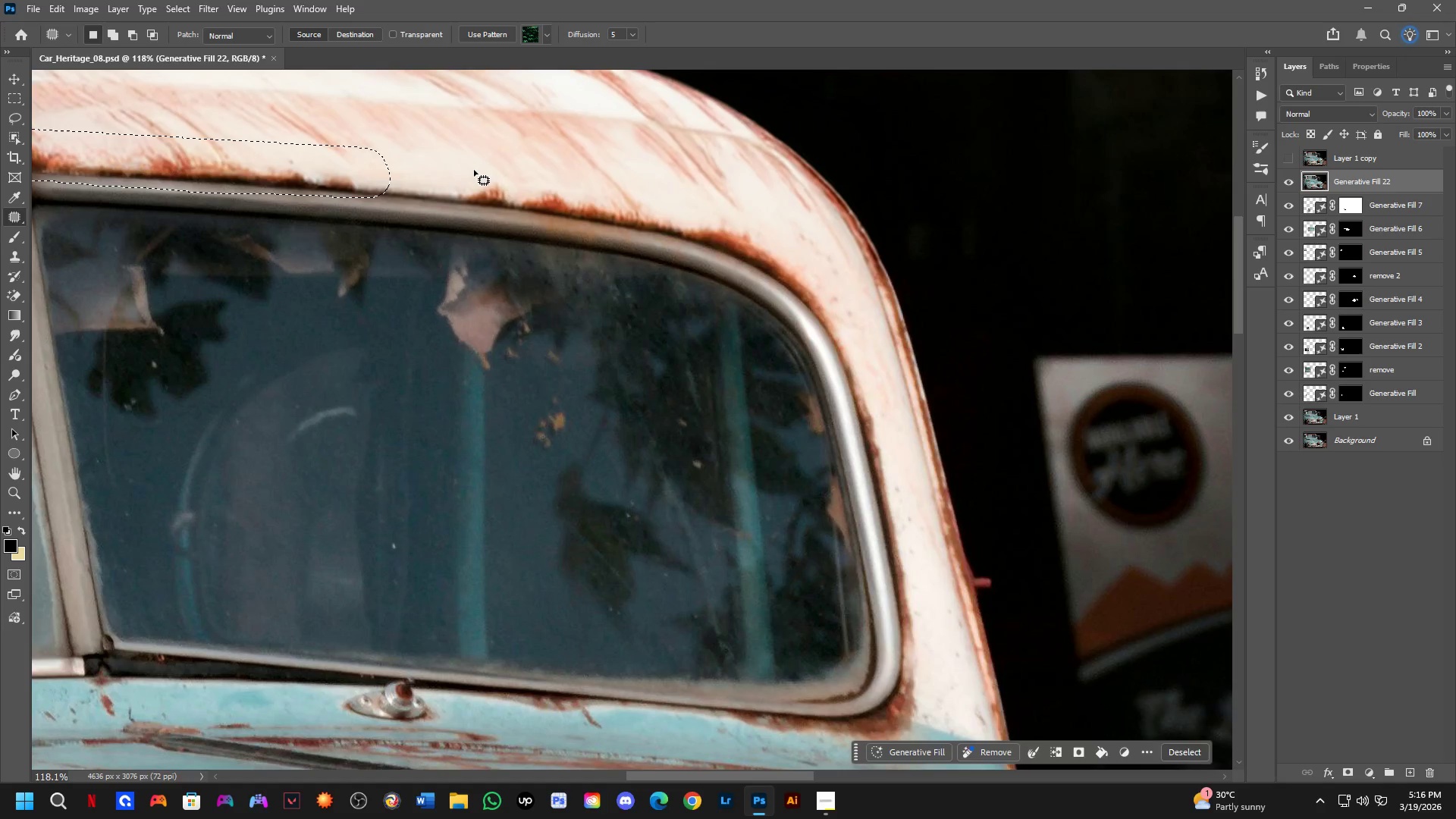 
left_click_drag(start_coordinate=[475, 169], to_coordinate=[700, 194])
 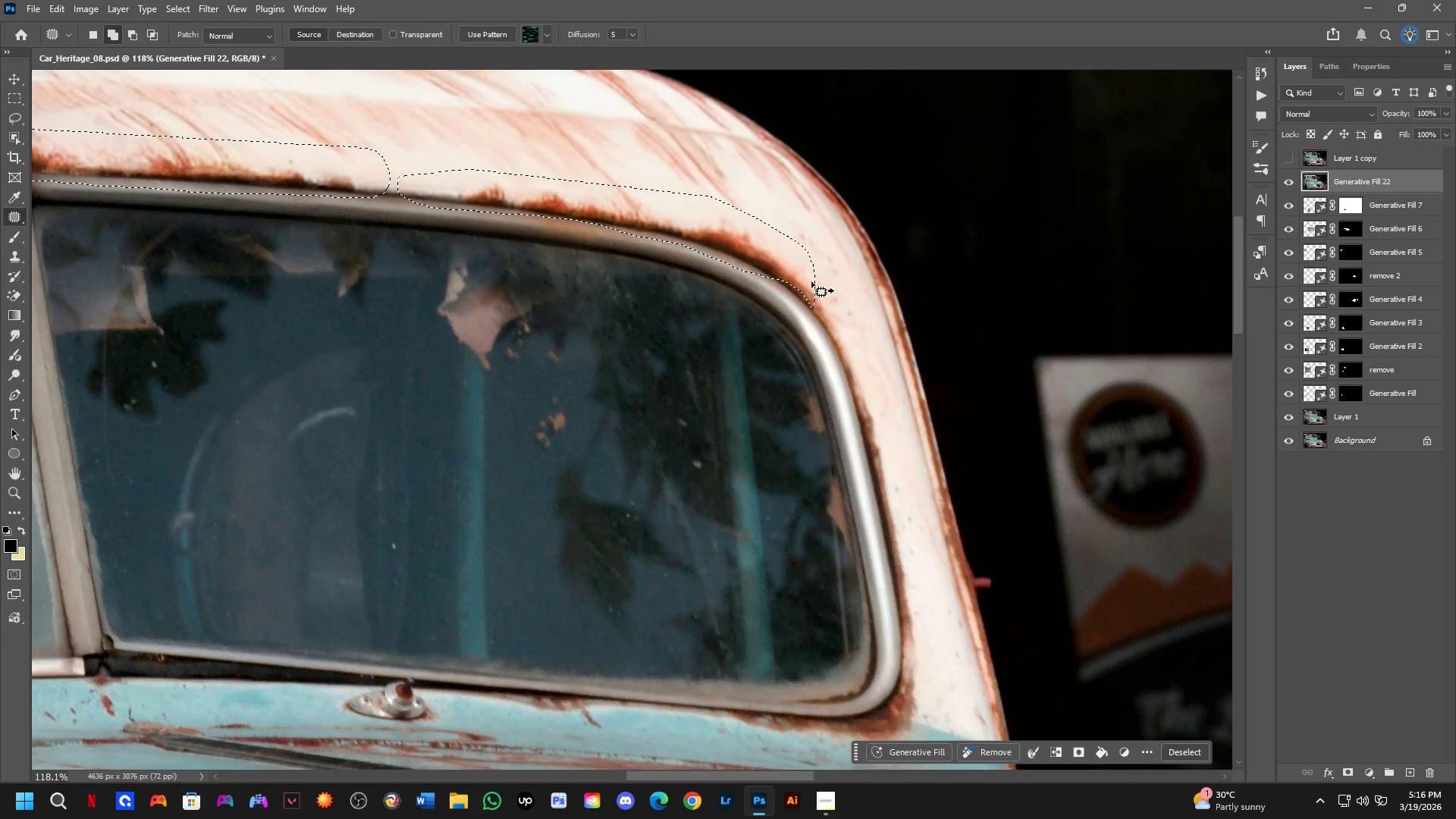 
hold_key(key=Space, duration=0.47)
 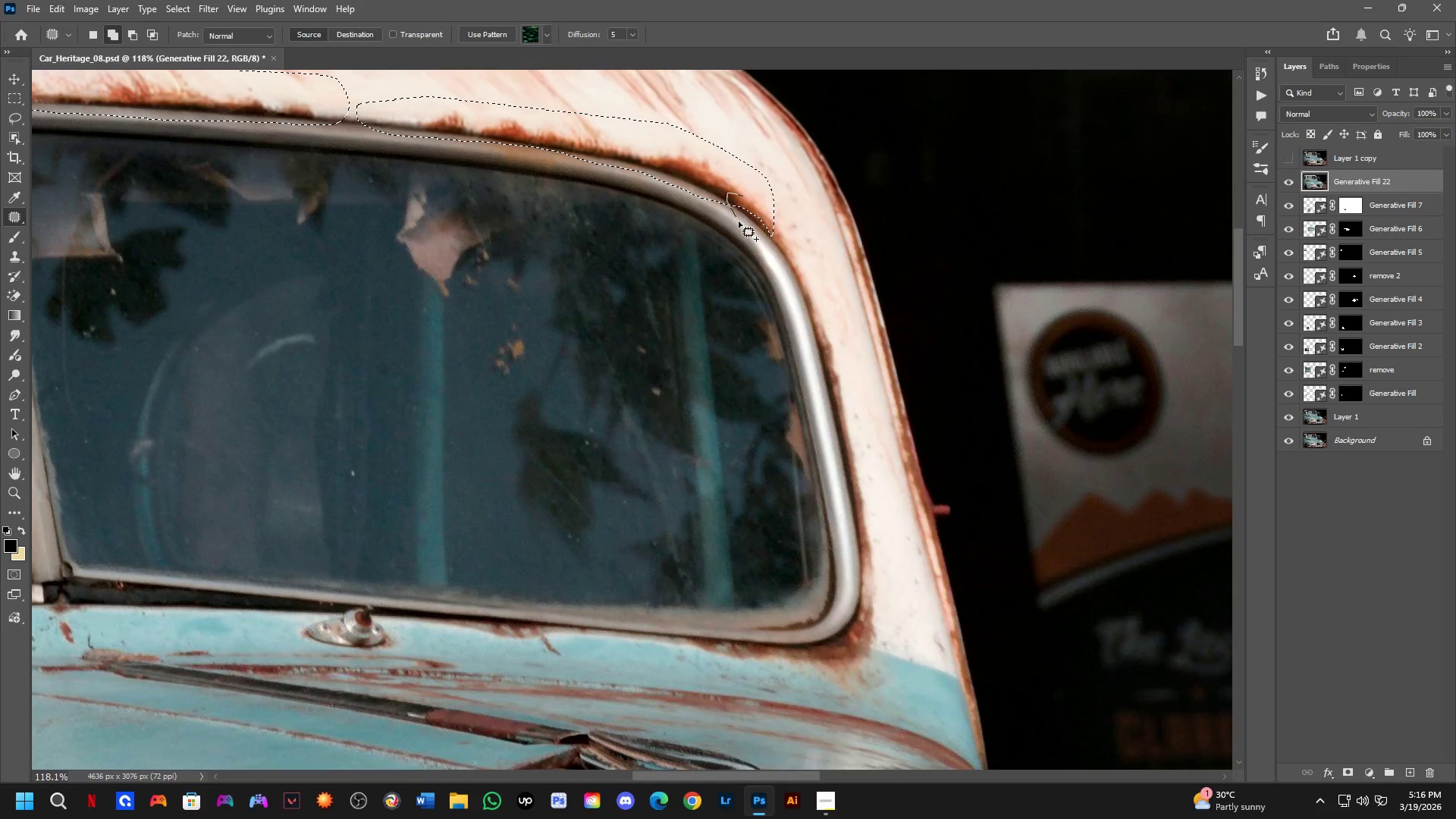 
left_click_drag(start_coordinate=[811, 279], to_coordinate=[772, 209])
 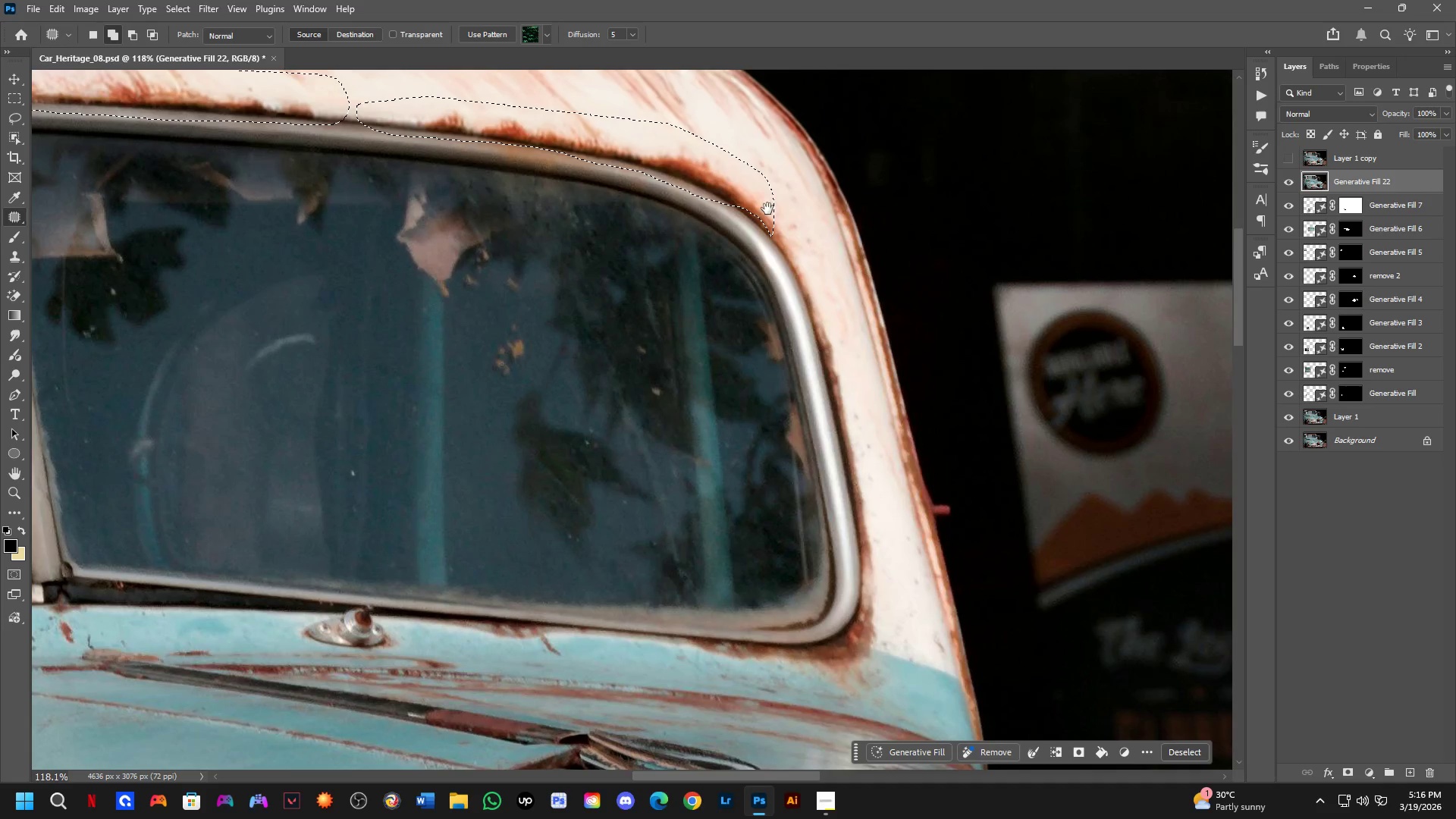 
key(Shift+ShiftLeft)
 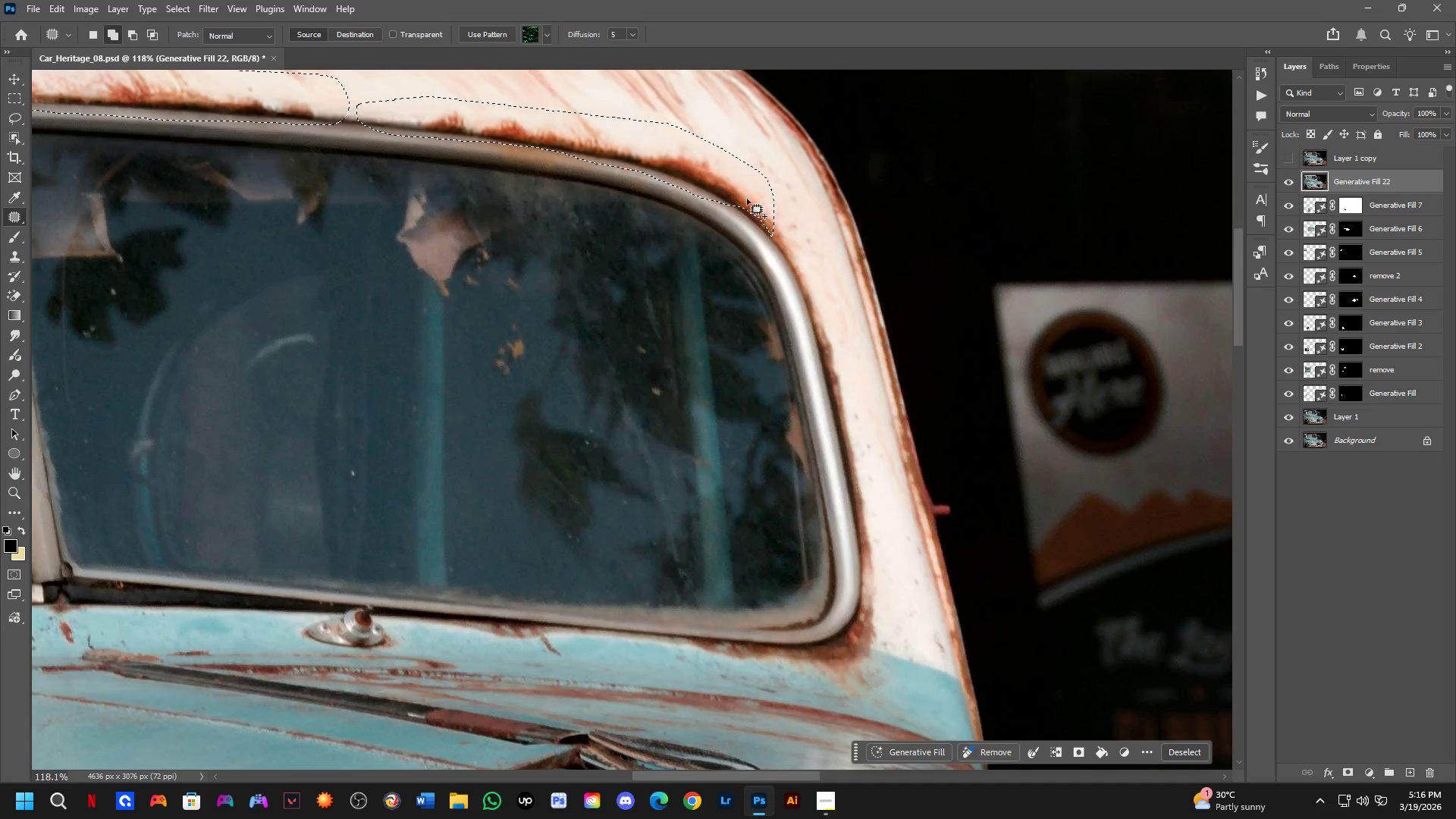 
left_click_drag(start_coordinate=[743, 196], to_coordinate=[757, 187])
 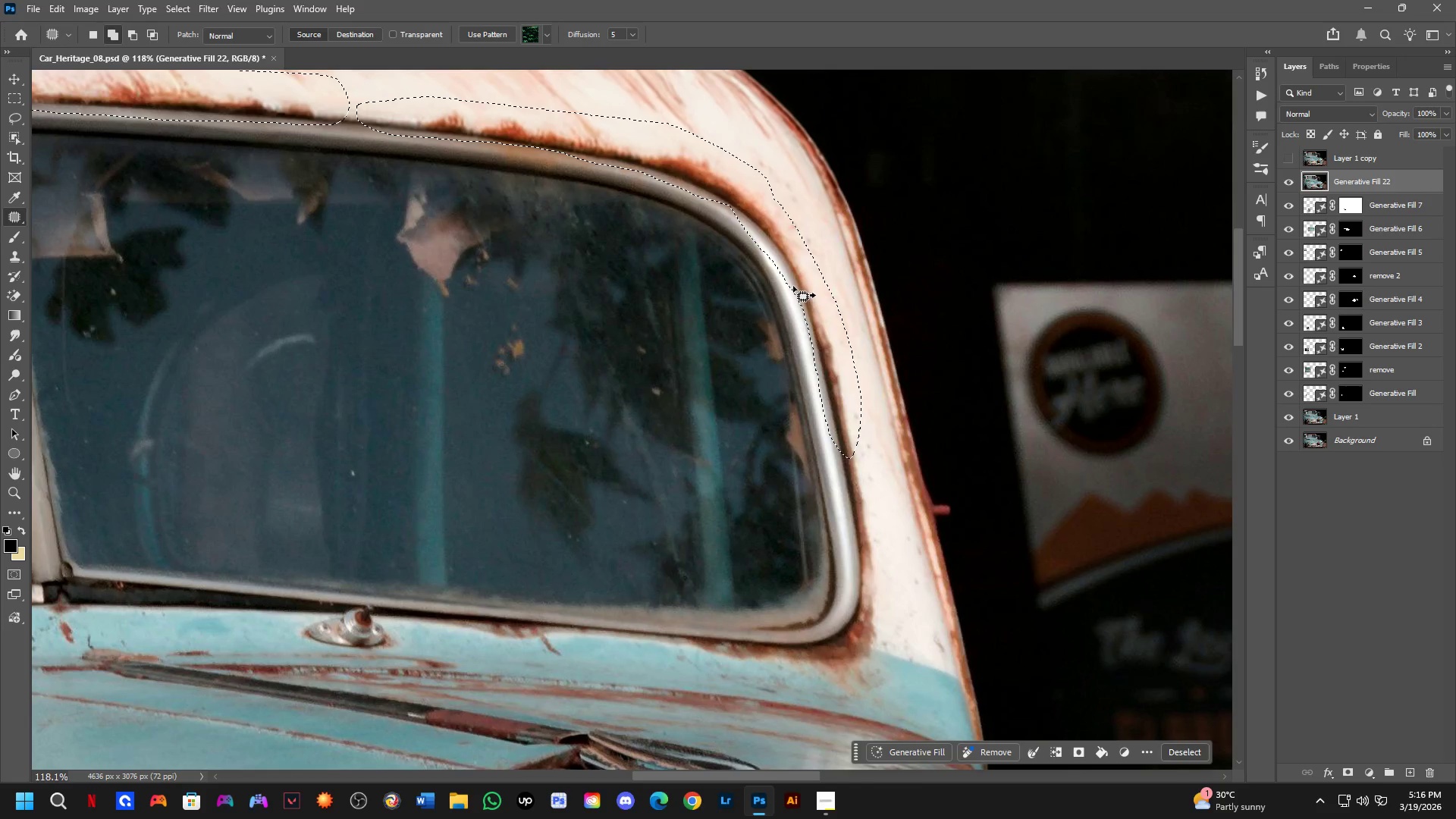 
hold_key(key=Space, duration=0.53)
 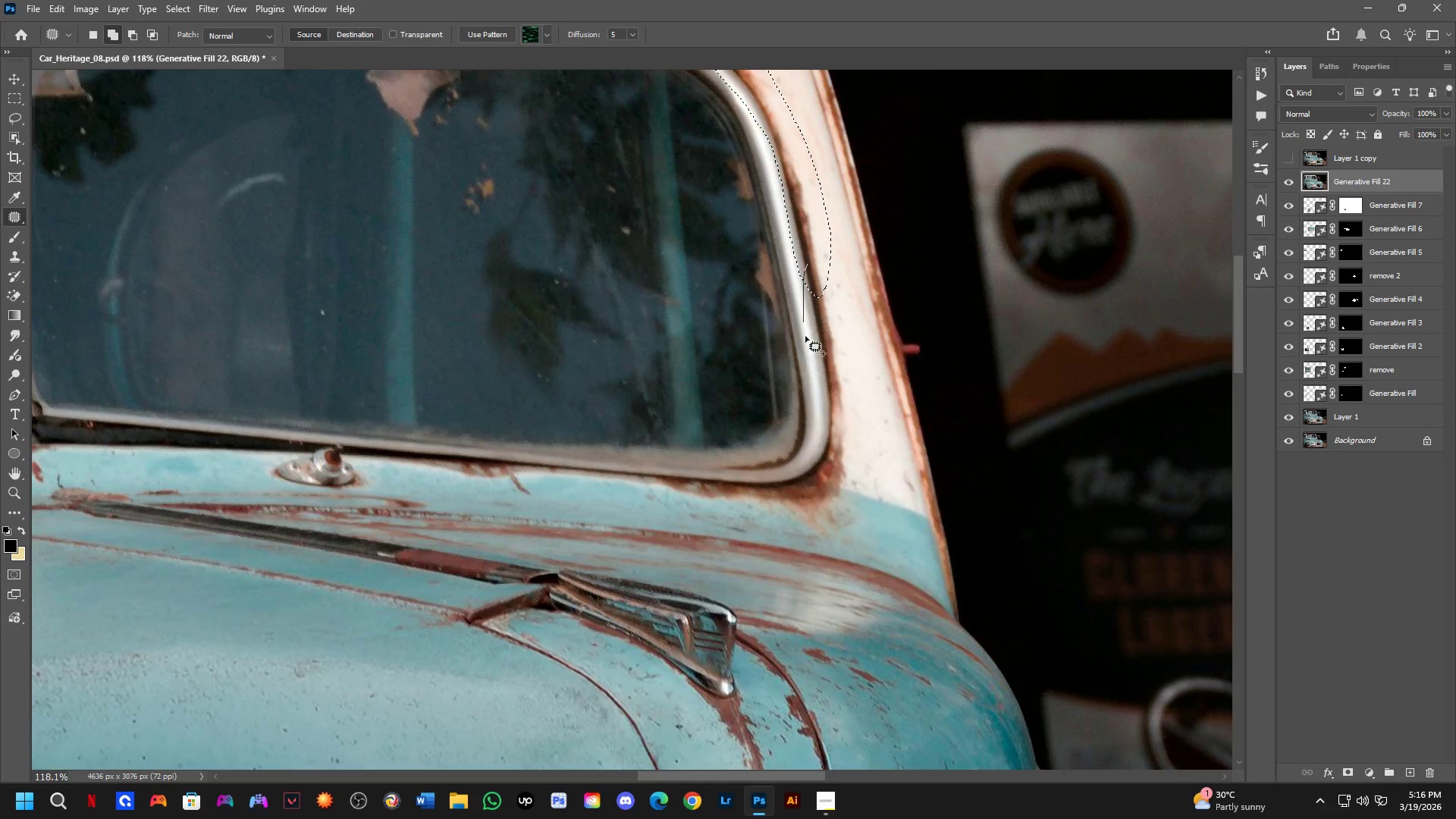 
left_click_drag(start_coordinate=[859, 432], to_coordinate=[829, 271])
 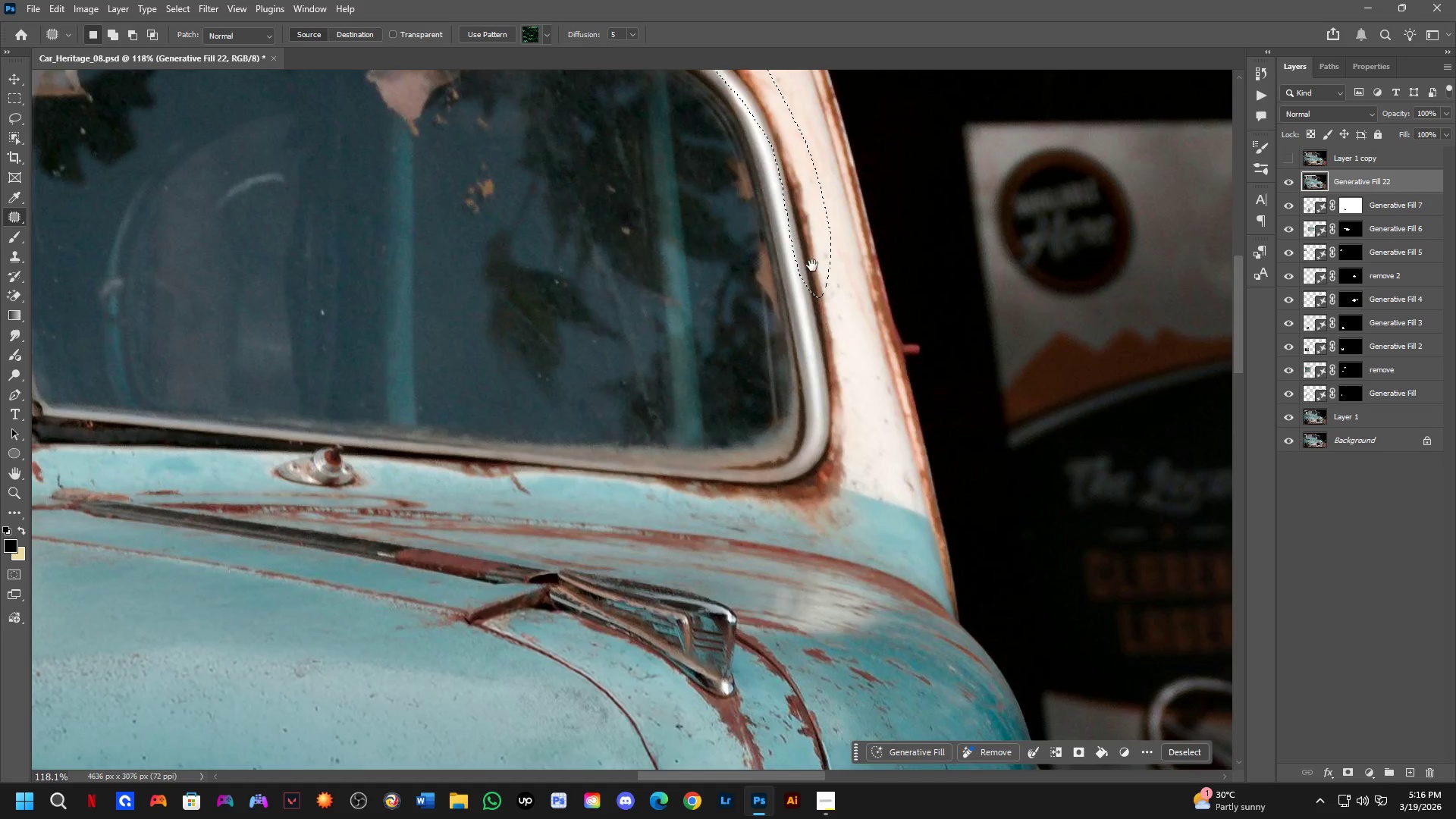 
key(Shift+ShiftLeft)
 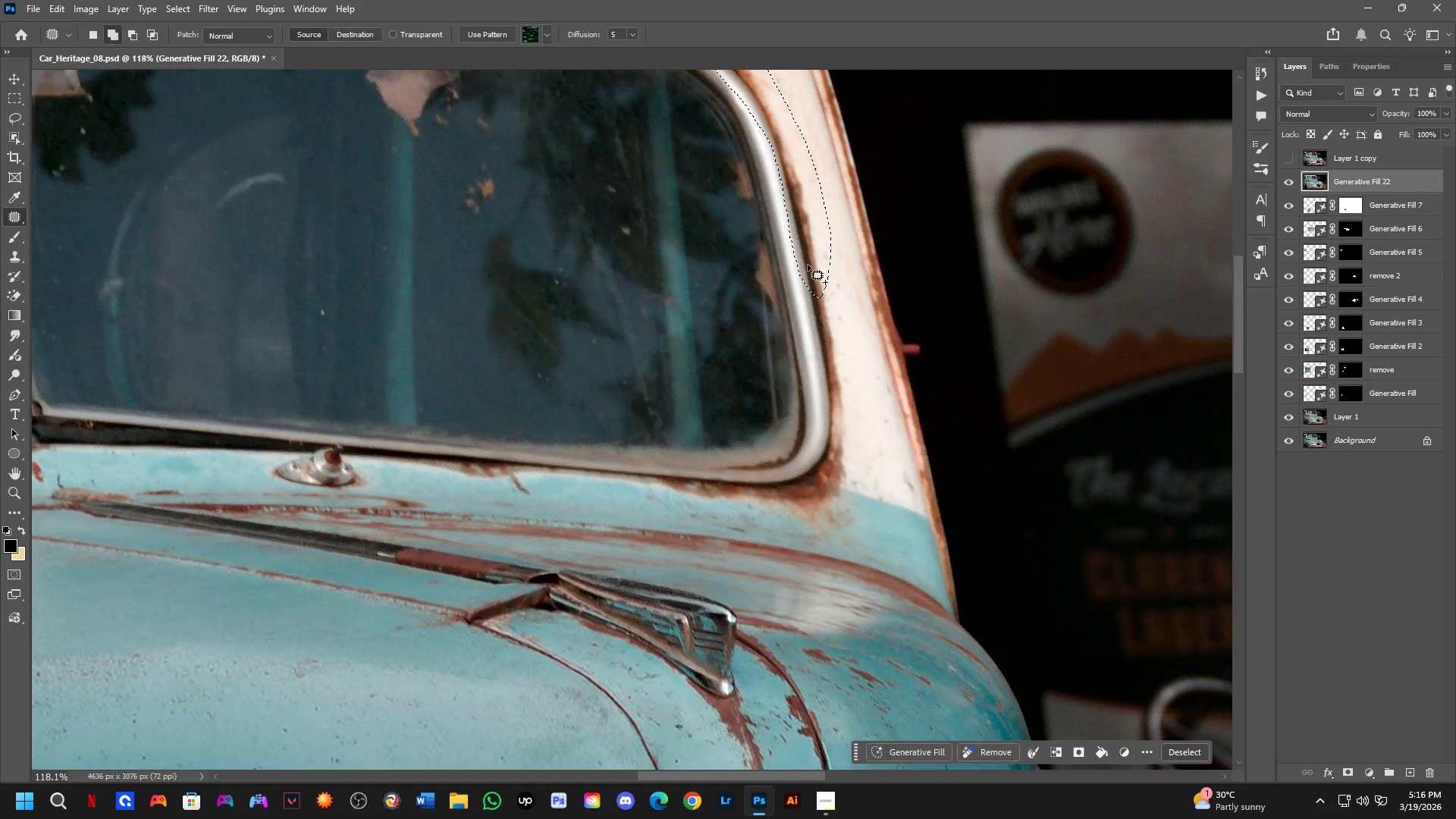 
left_click_drag(start_coordinate=[808, 265], to_coordinate=[835, 234])
 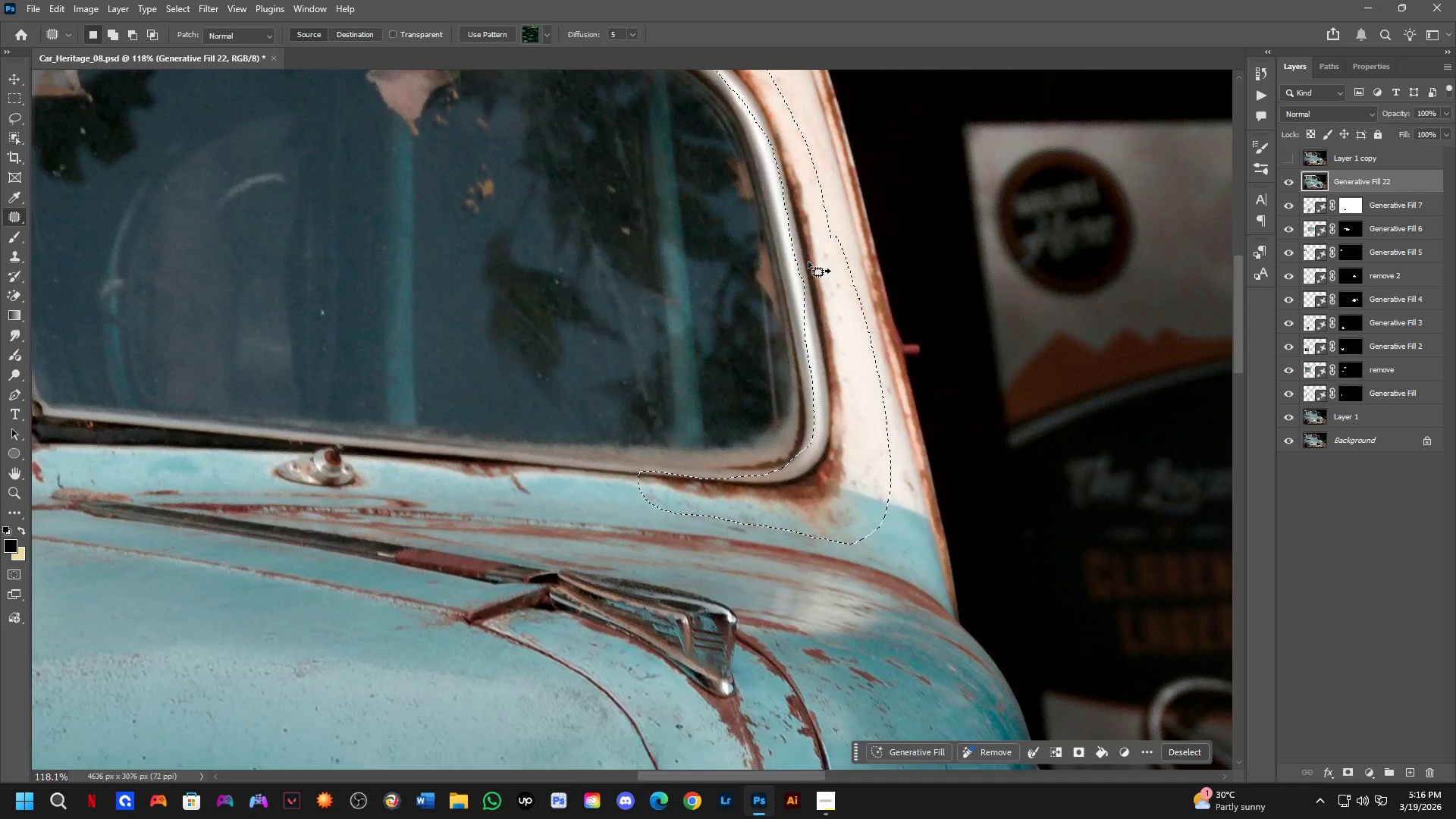 
hold_key(key=Space, duration=0.64)
 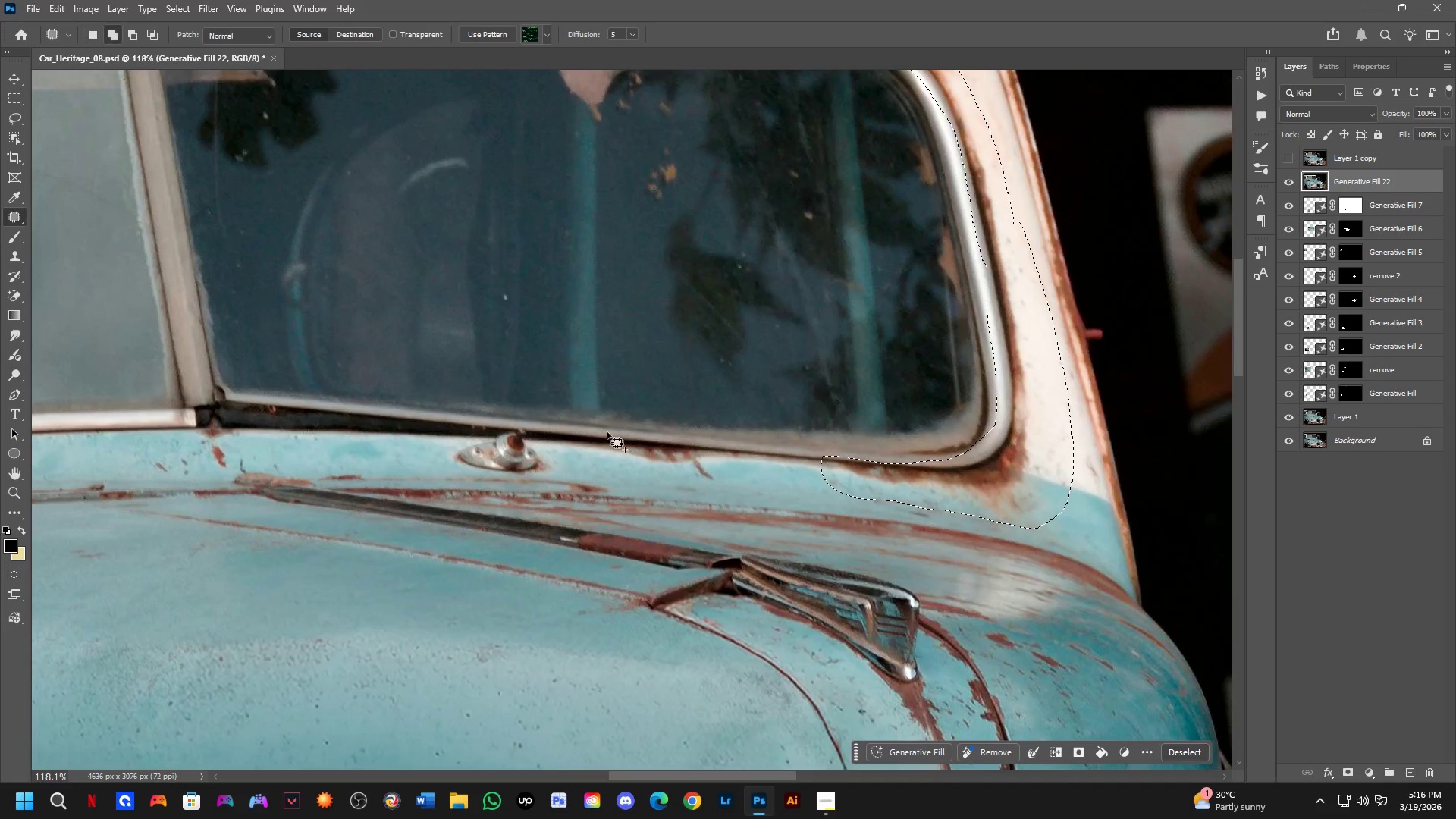 
left_click_drag(start_coordinate=[627, 354], to_coordinate=[730, 382])
 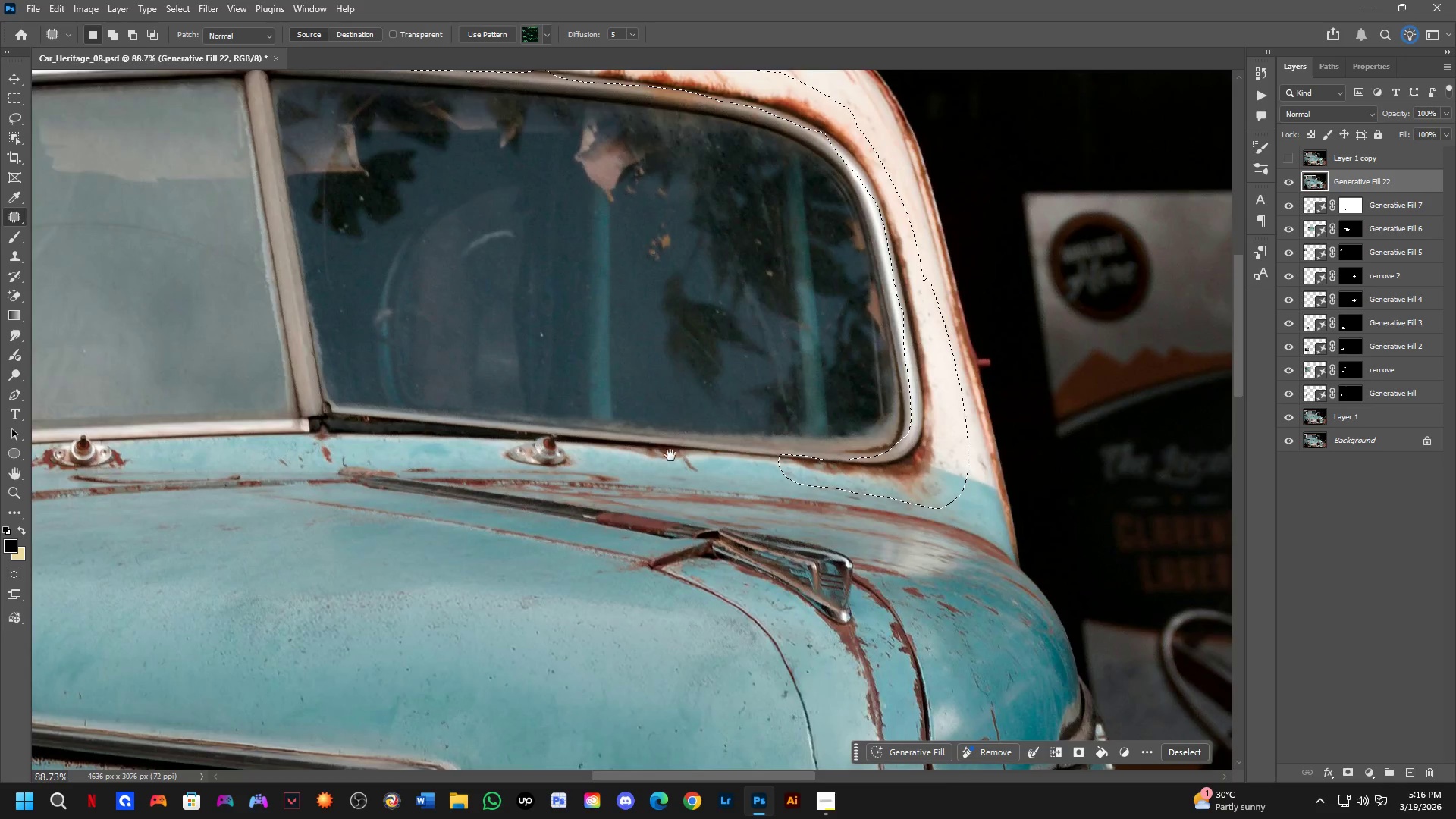 
scroll: coordinate [787, 296], scroll_direction: down, amount: 3.0
 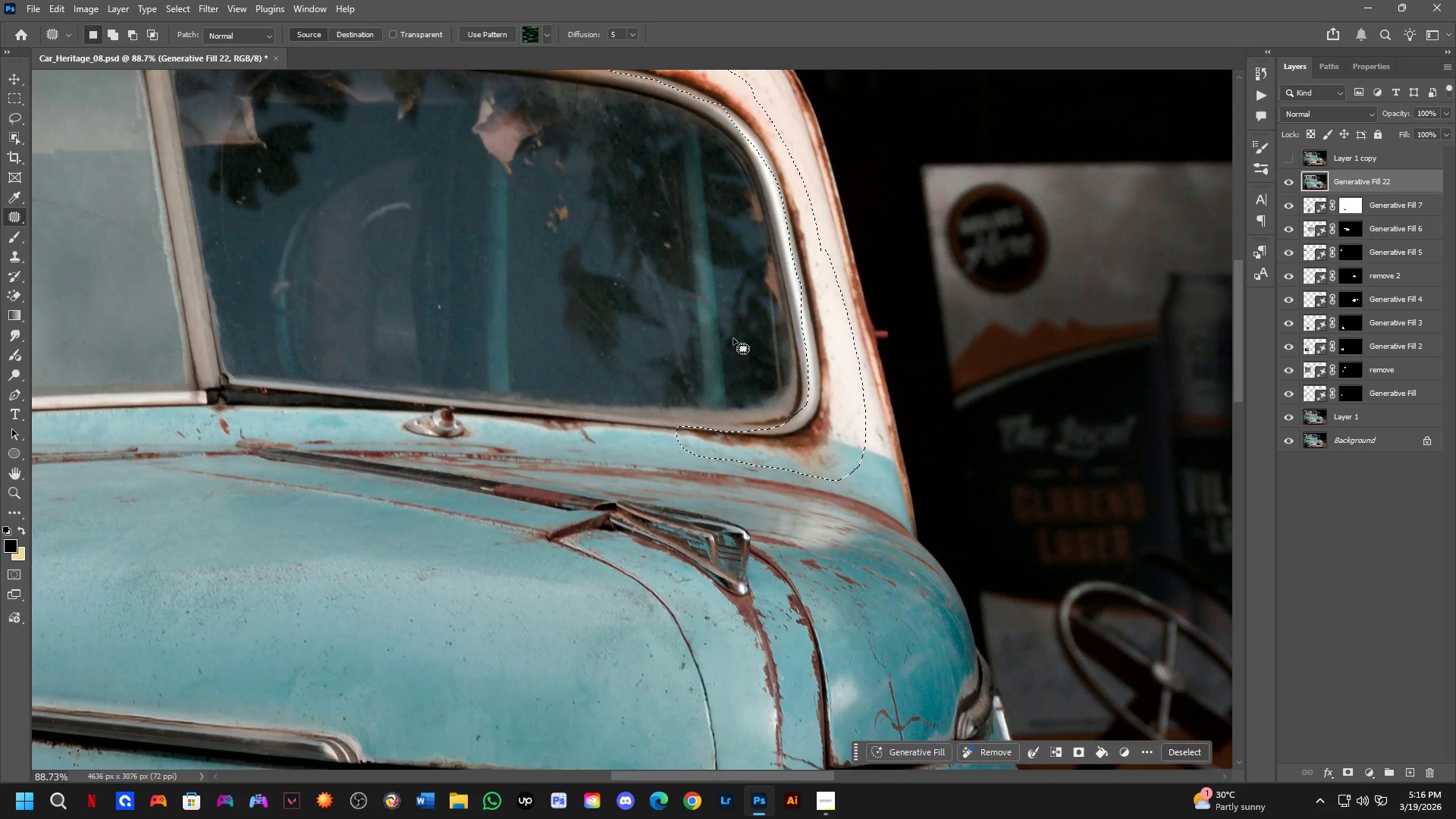 
hold_key(key=ShiftLeft, duration=0.31)
left_click_drag(start_coordinate=[607, 431], to_coordinate=[720, 436])
 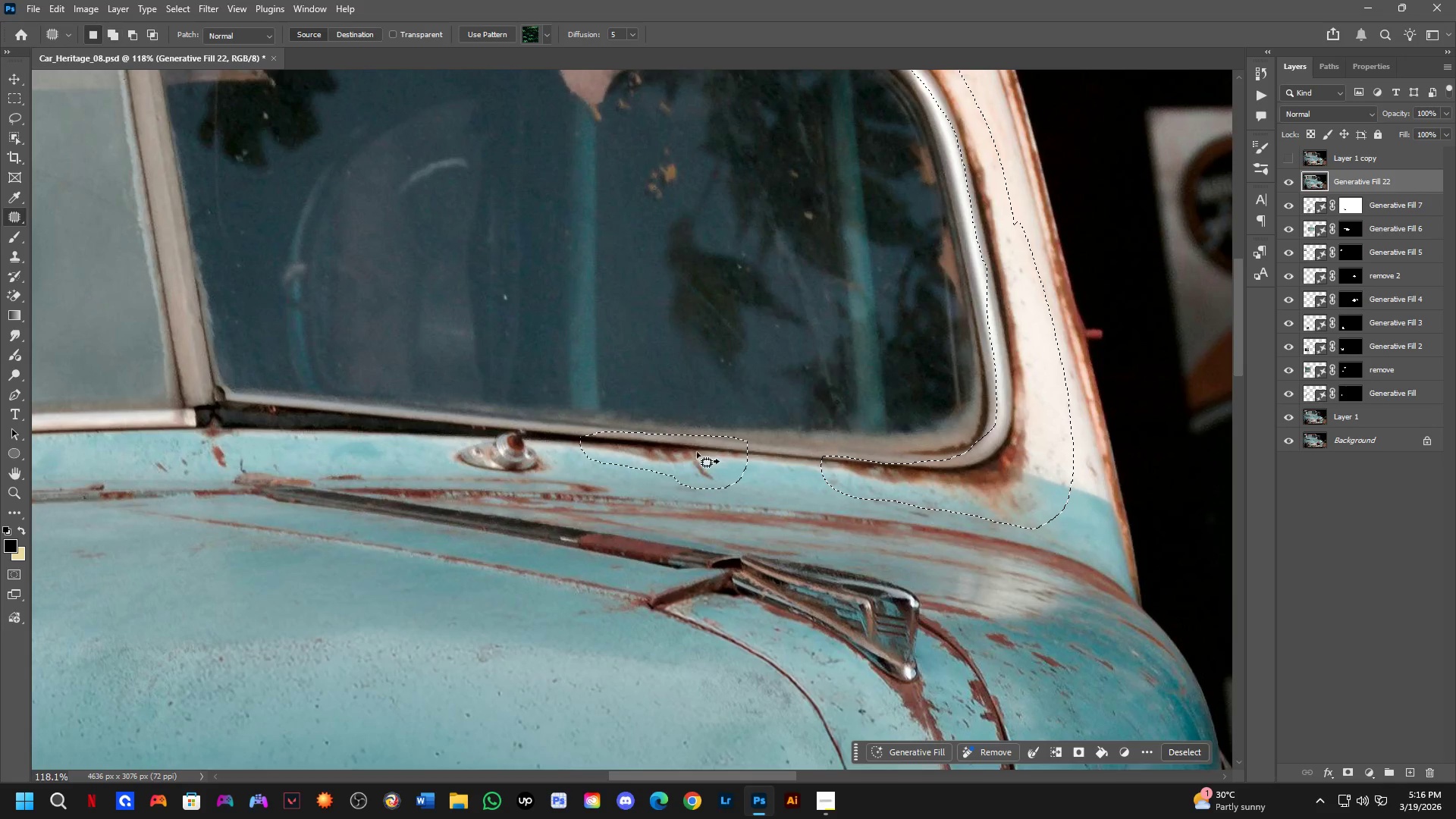 
scroll: coordinate [644, 446], scroll_direction: up, amount: 3.0
 